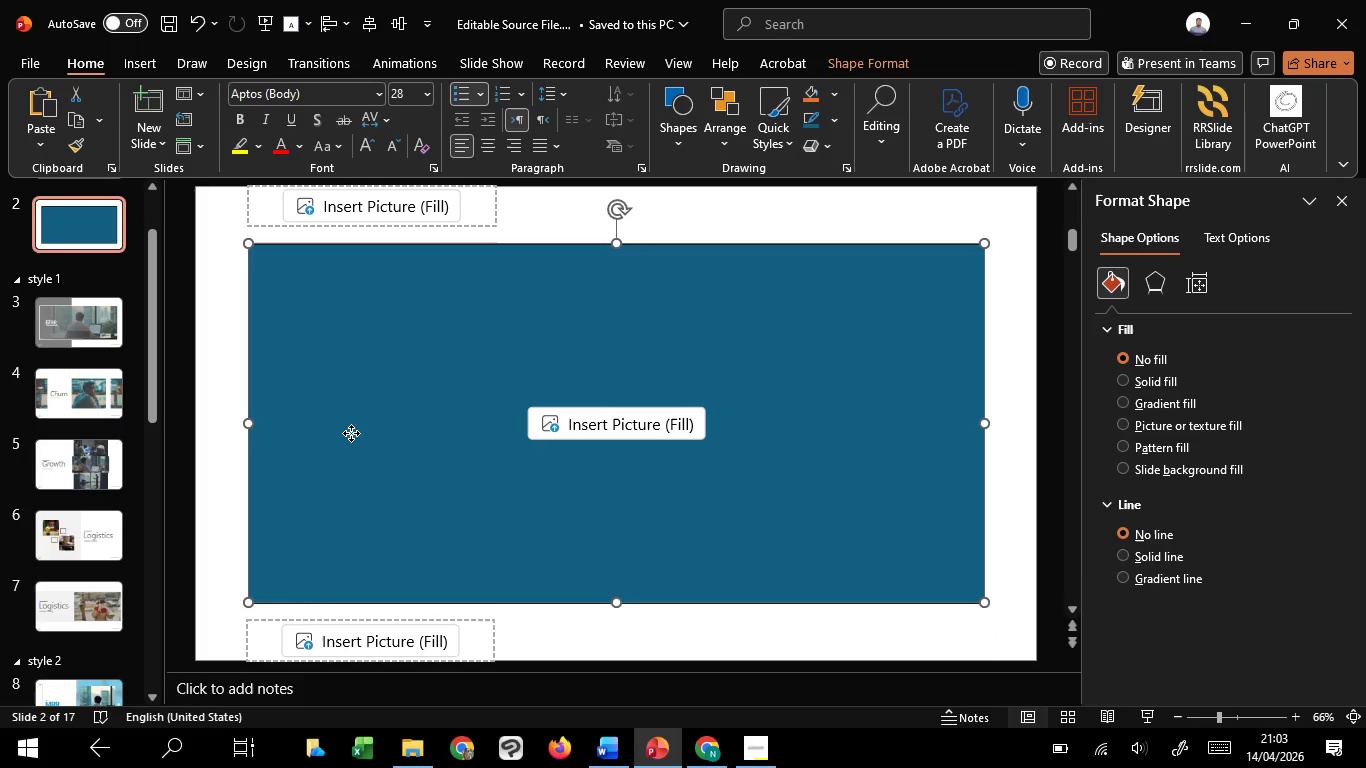 
right_click([351, 433])
 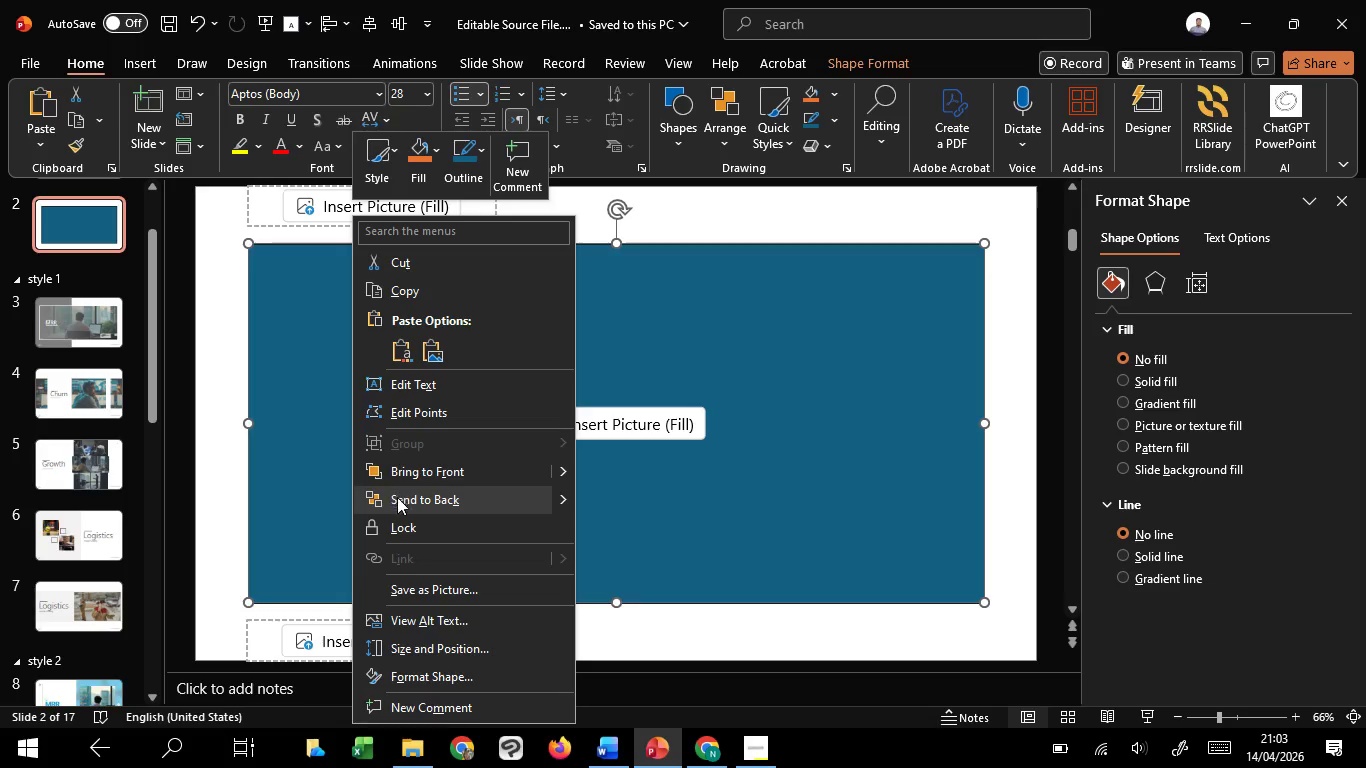 
left_click([398, 502])
 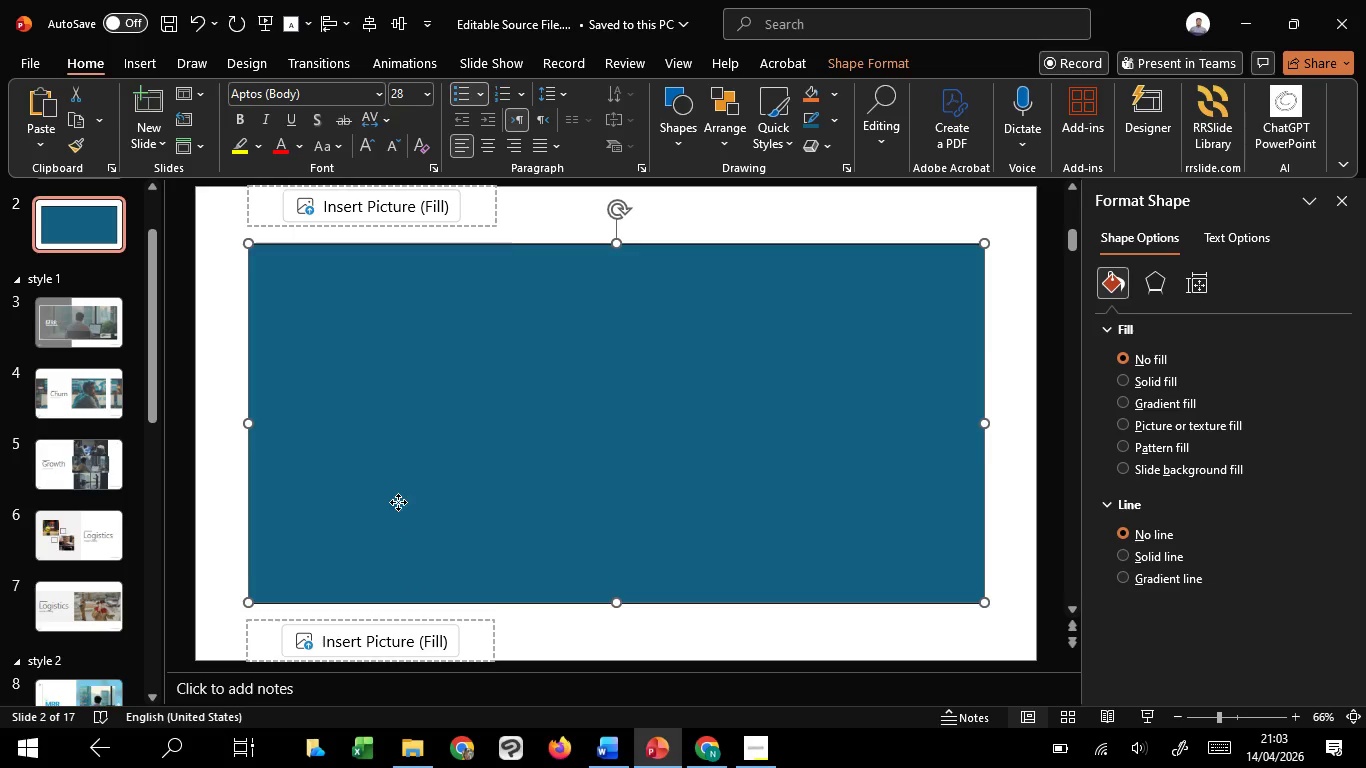 
left_click([398, 502])
 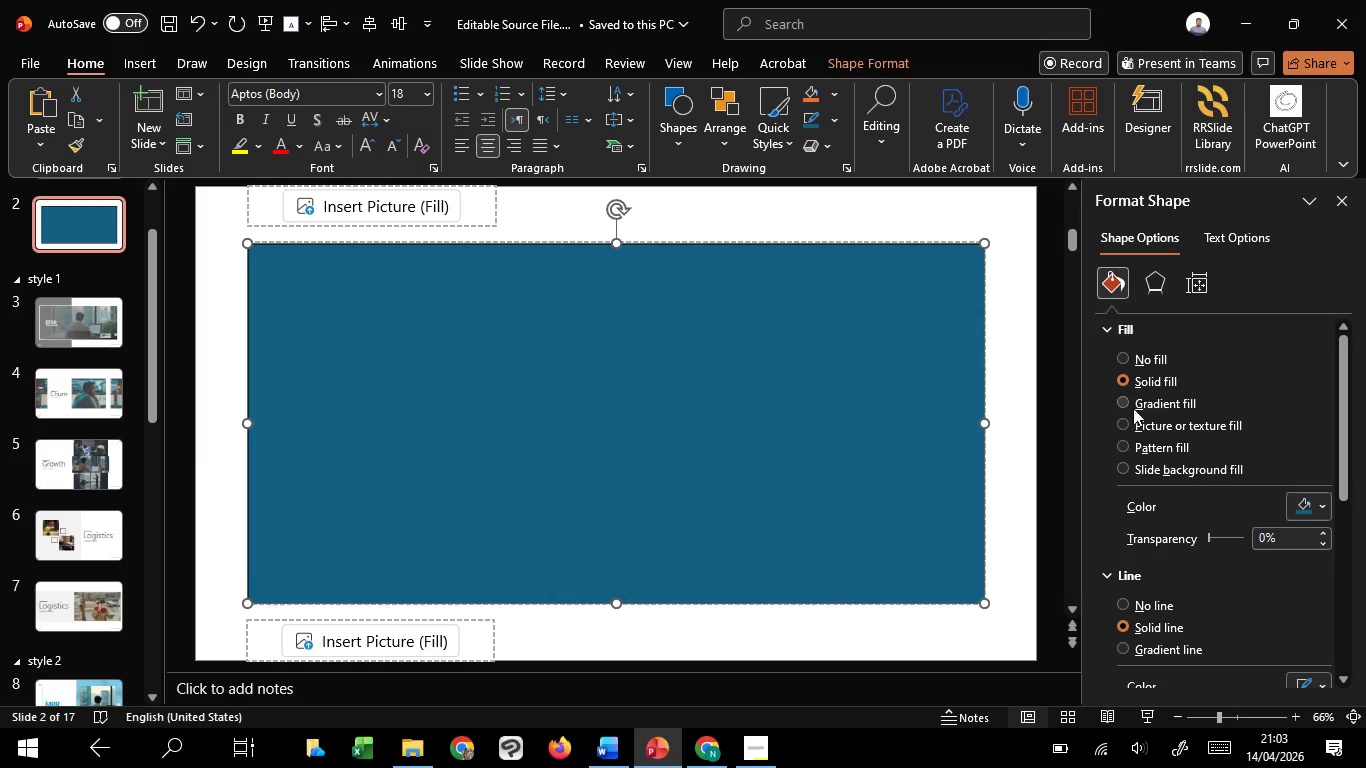 
left_click([1127, 395])
 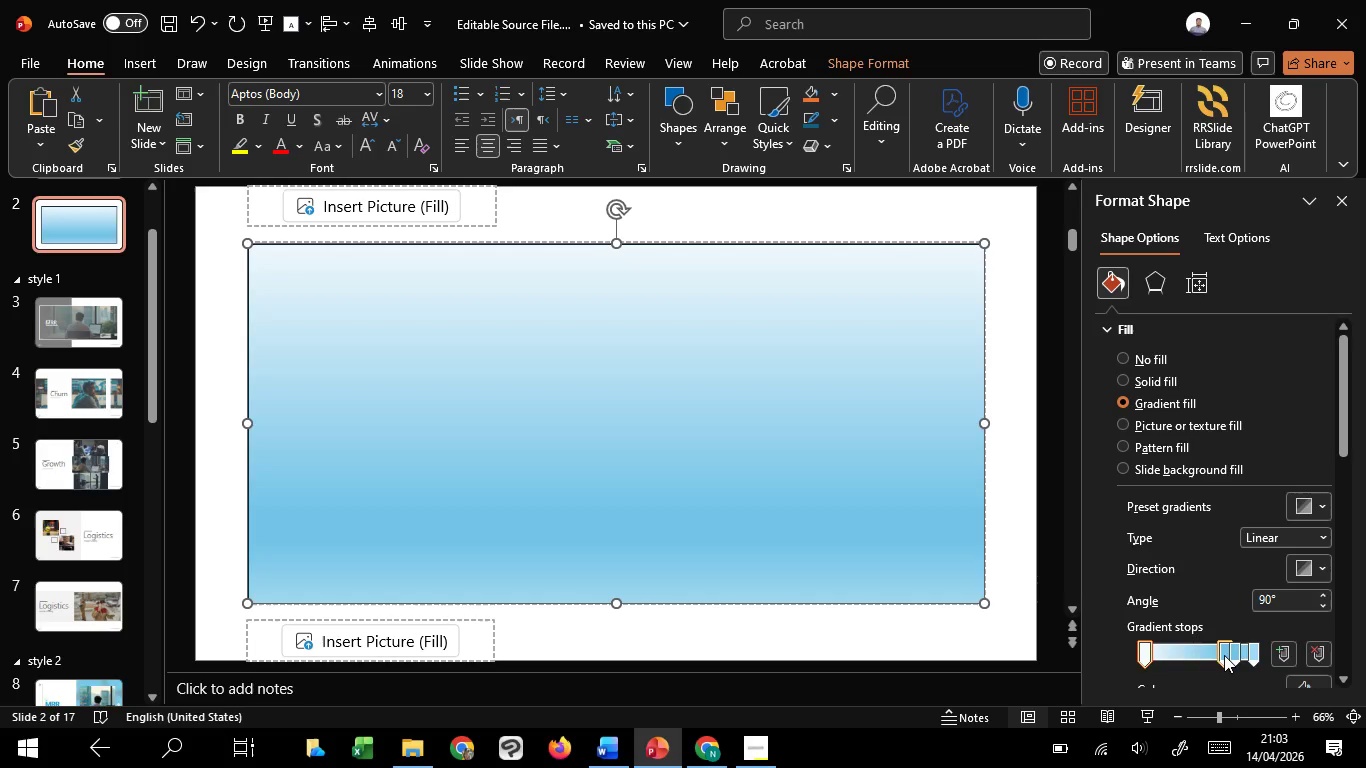 
left_click([1224, 656])
 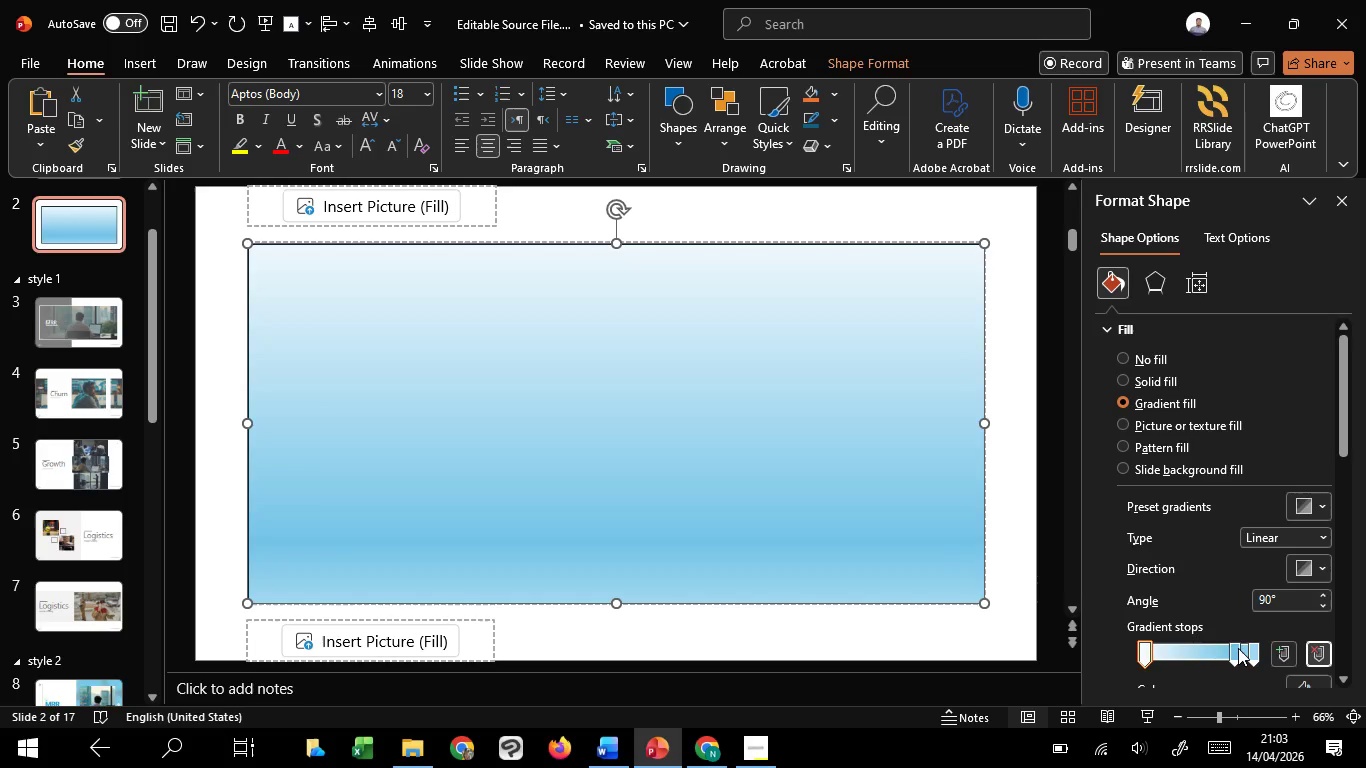 
left_click([1238, 648])
 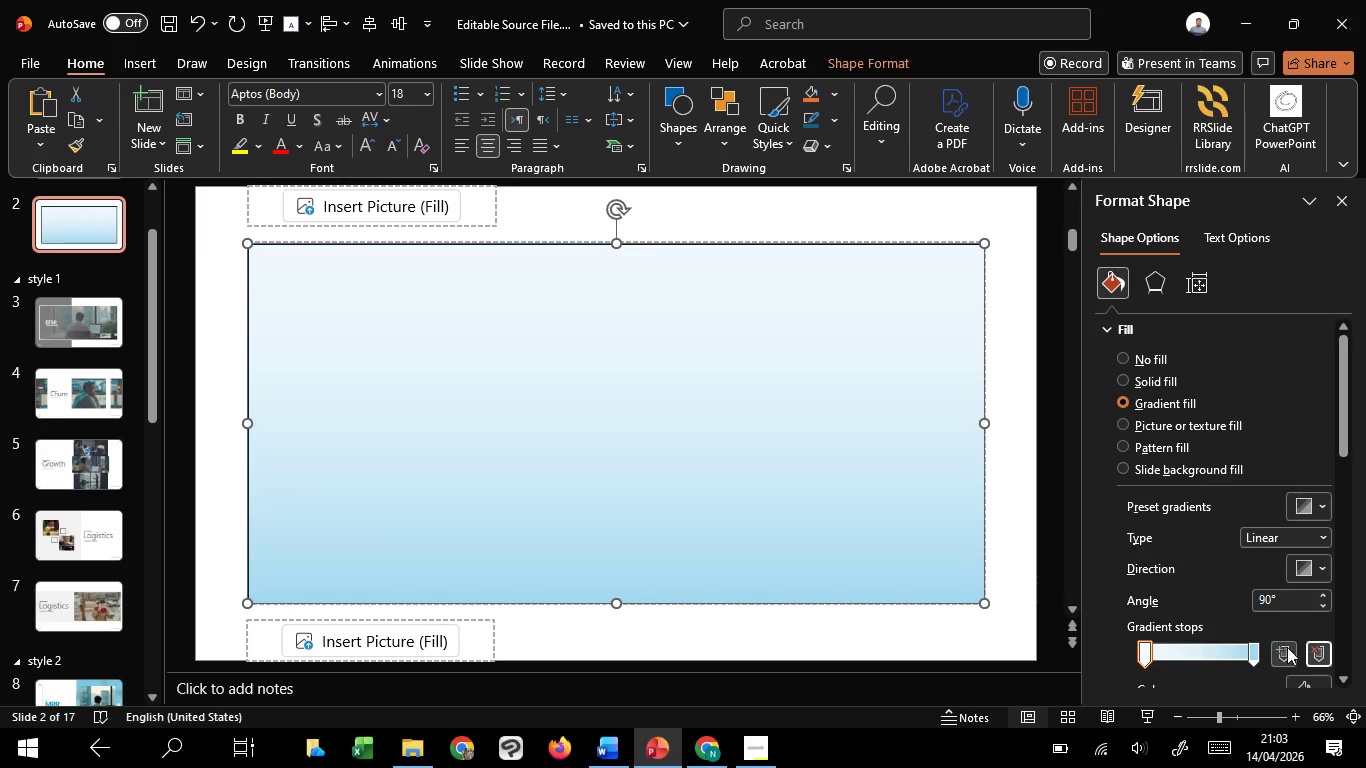 
scroll: coordinate [1286, 656], scroll_direction: down, amount: 2.0
 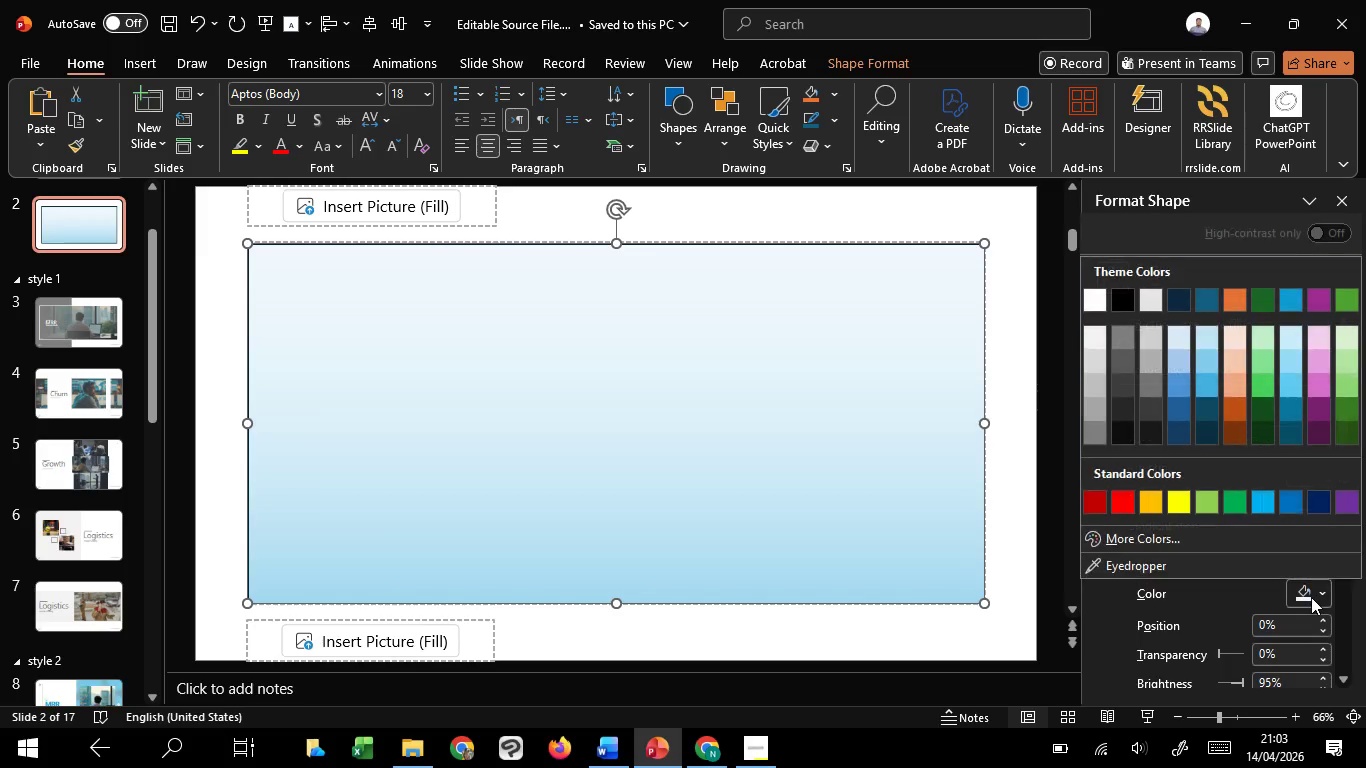 
double_click([1311, 597])
 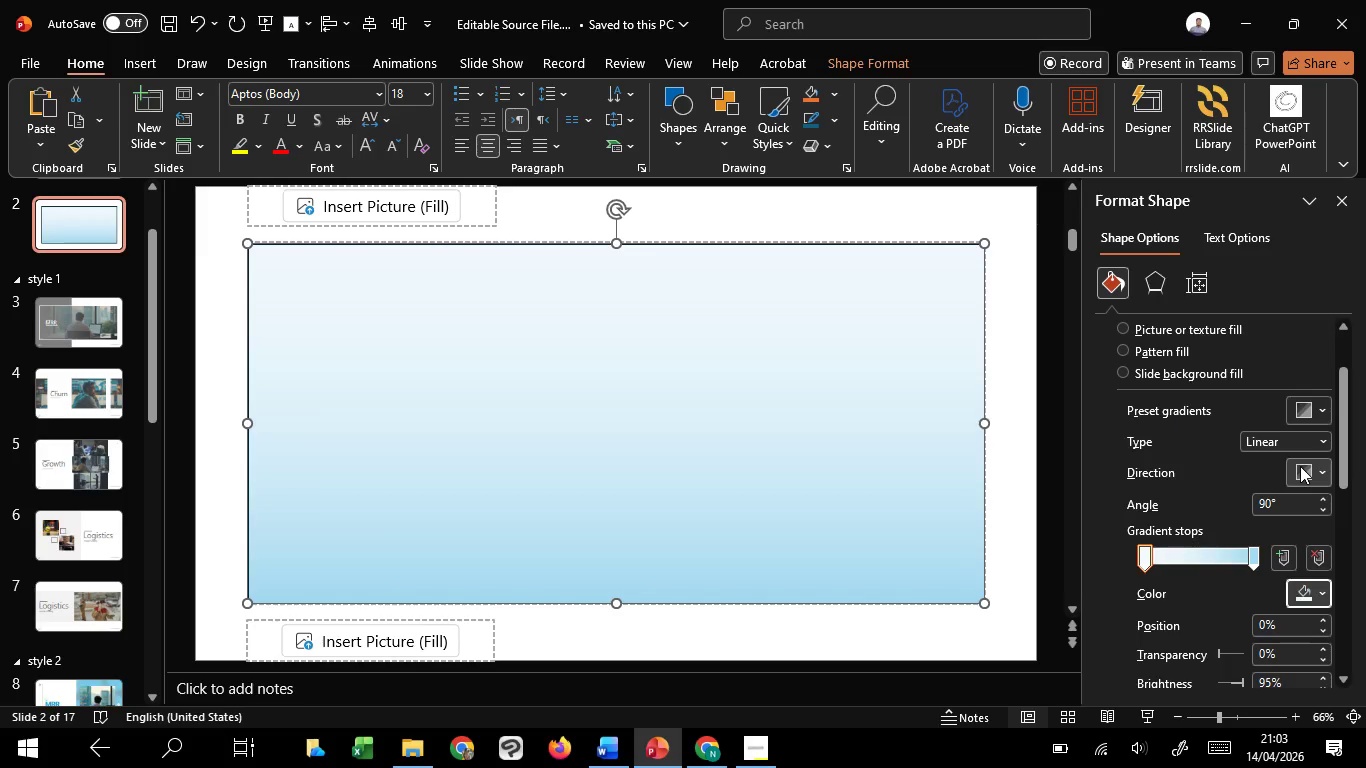 
left_click([1300, 466])
 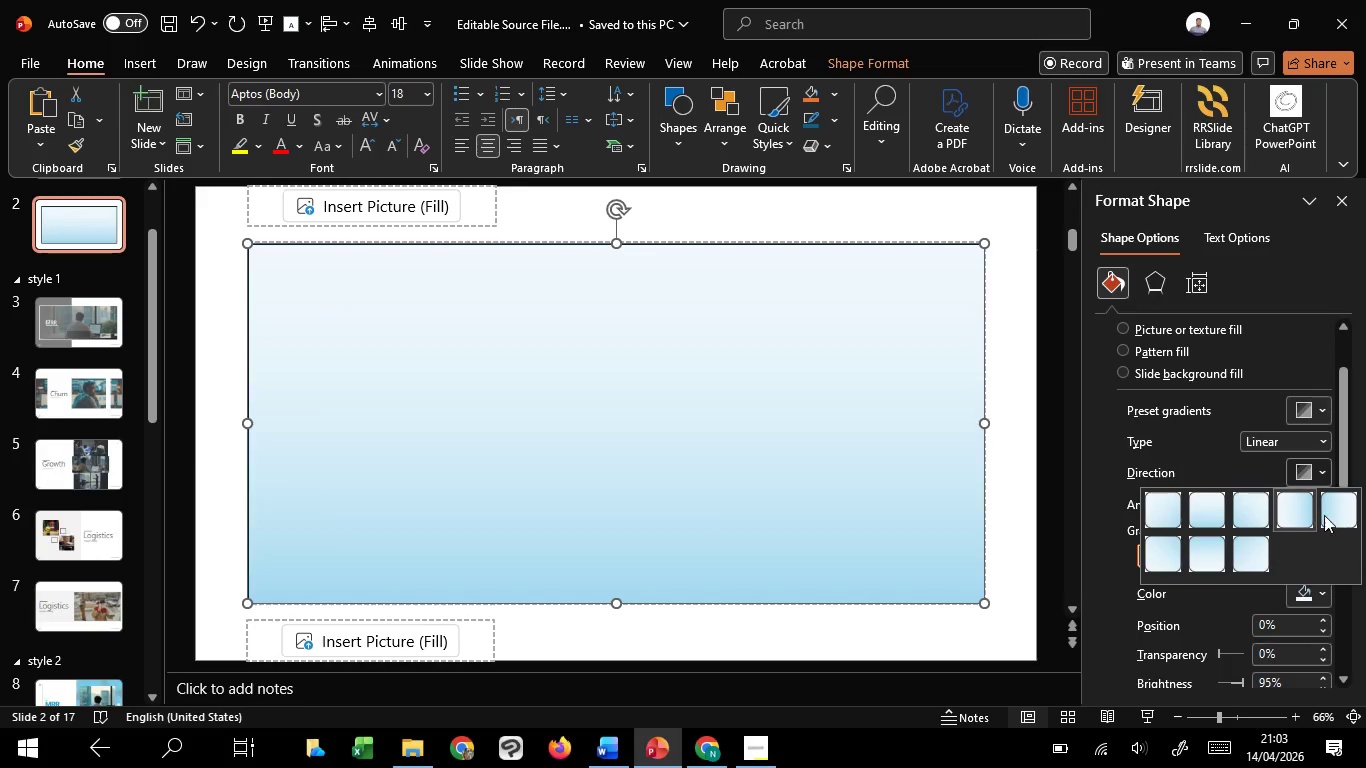 
left_click([1327, 515])
 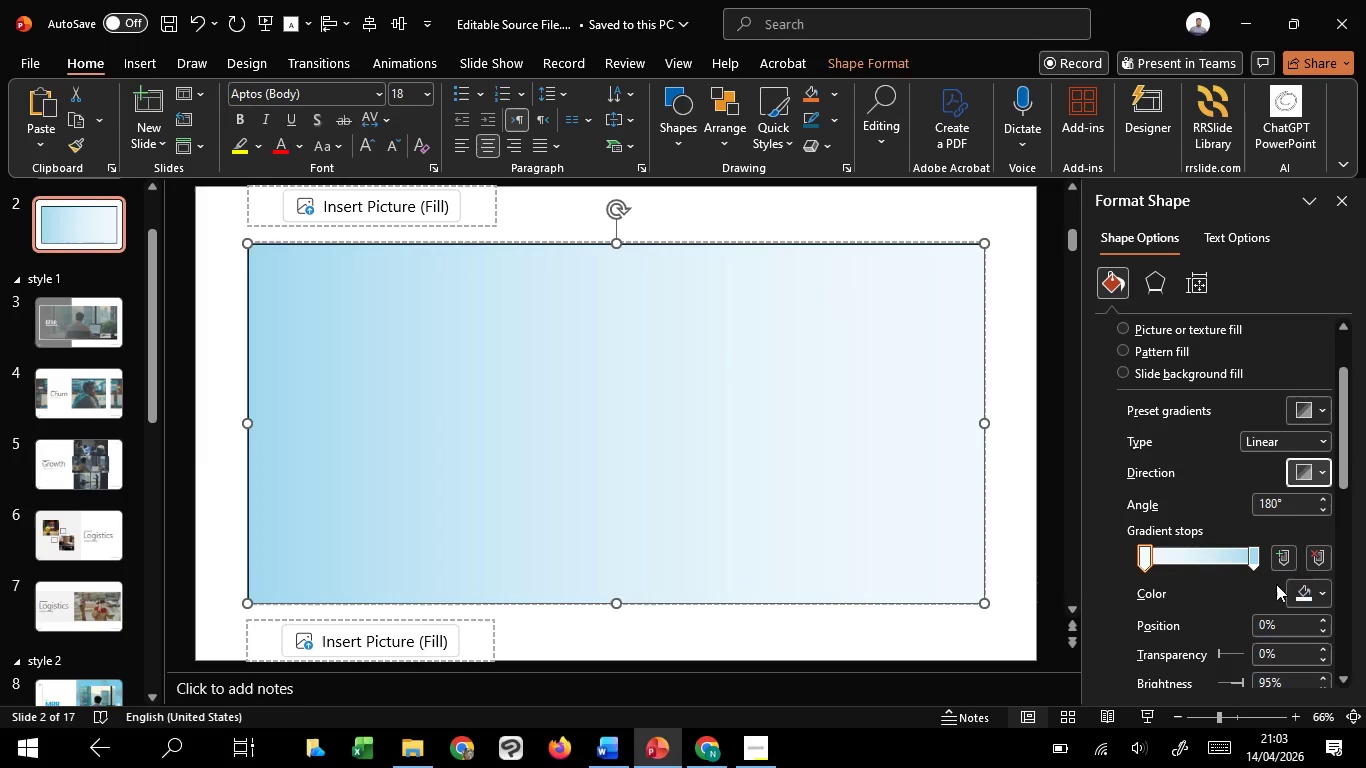 
left_click([1292, 584])
 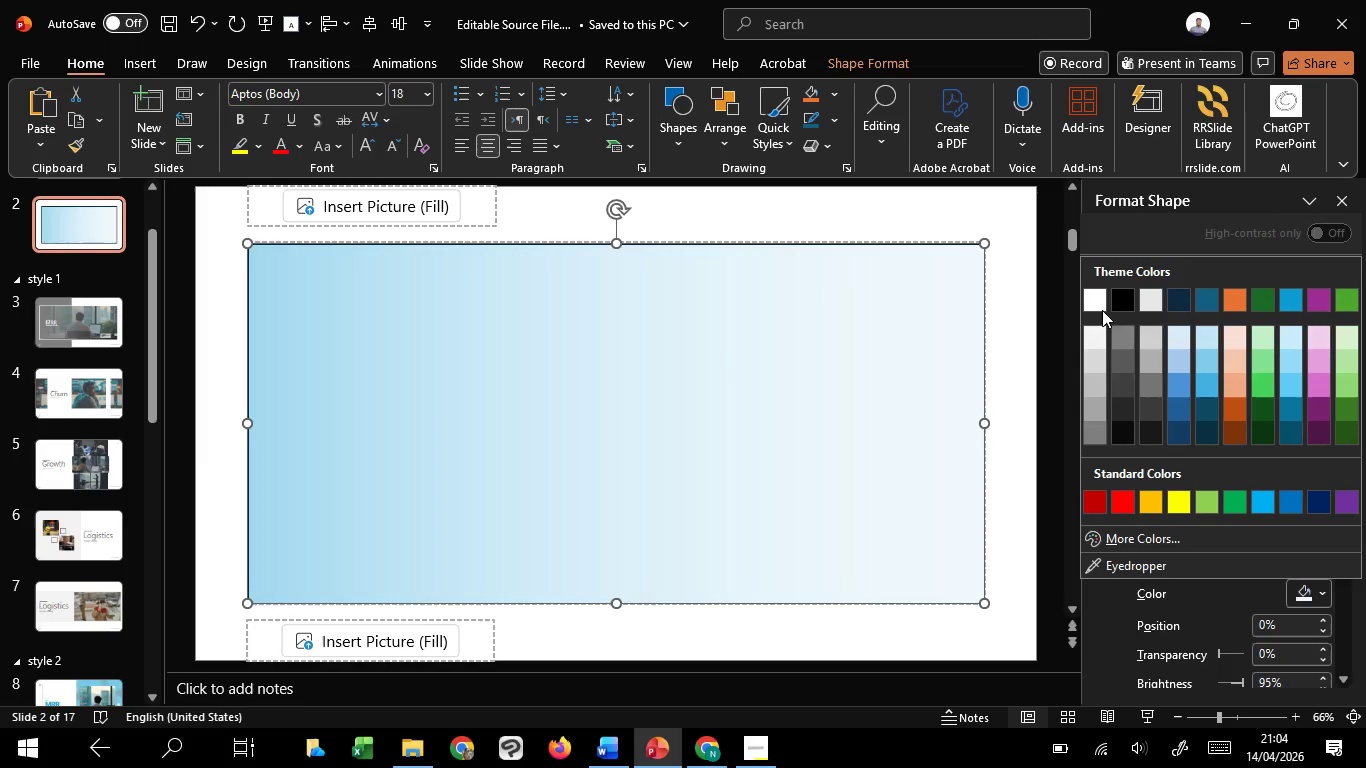 
left_click([1099, 306])
 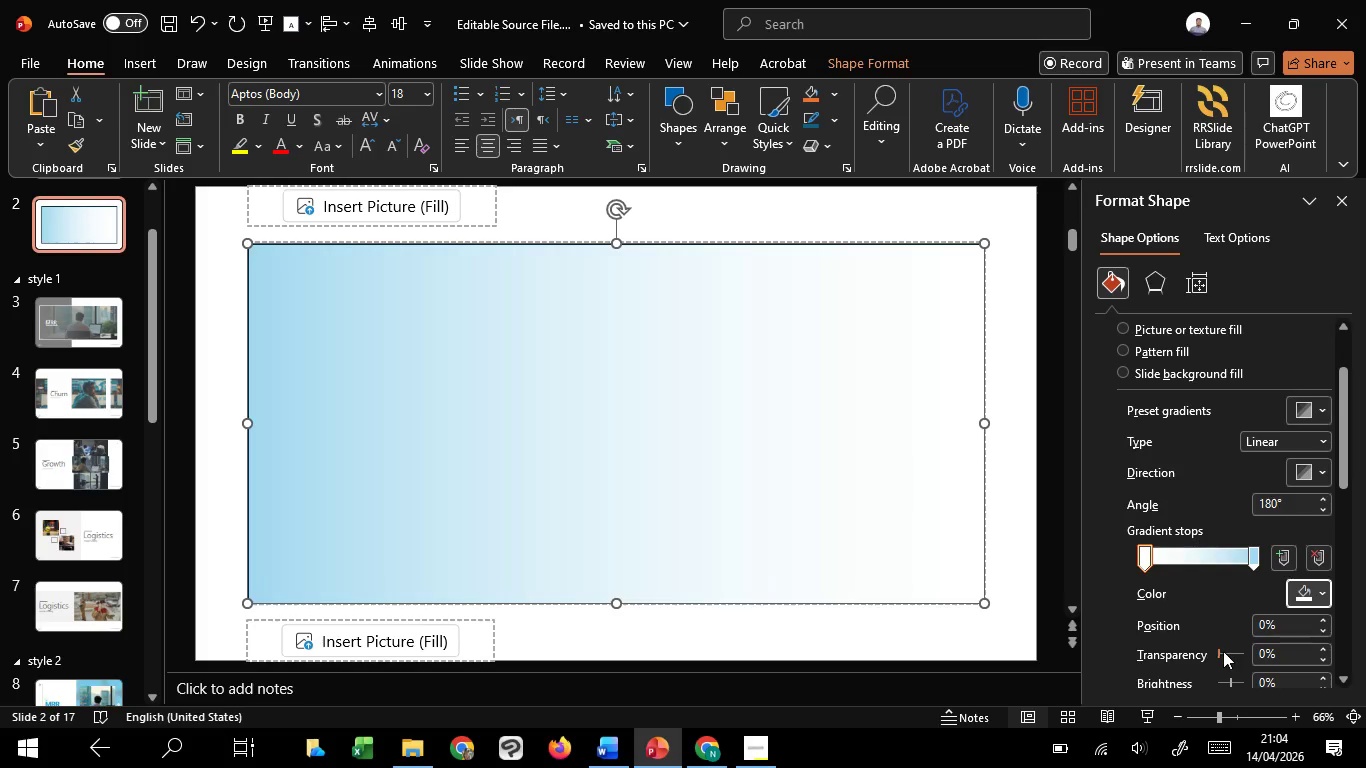 
left_click_drag(start_coordinate=[1221, 651], to_coordinate=[1250, 652])
 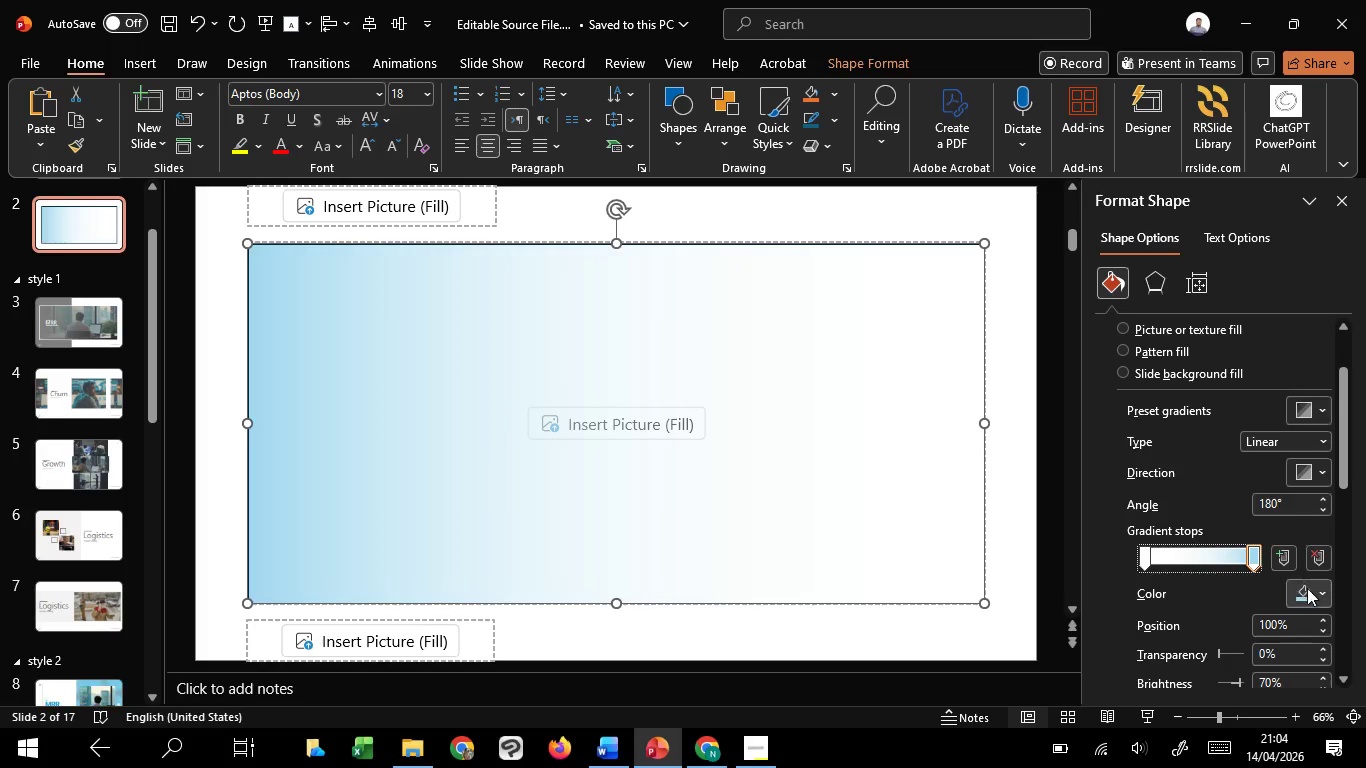 
double_click([1307, 588])
 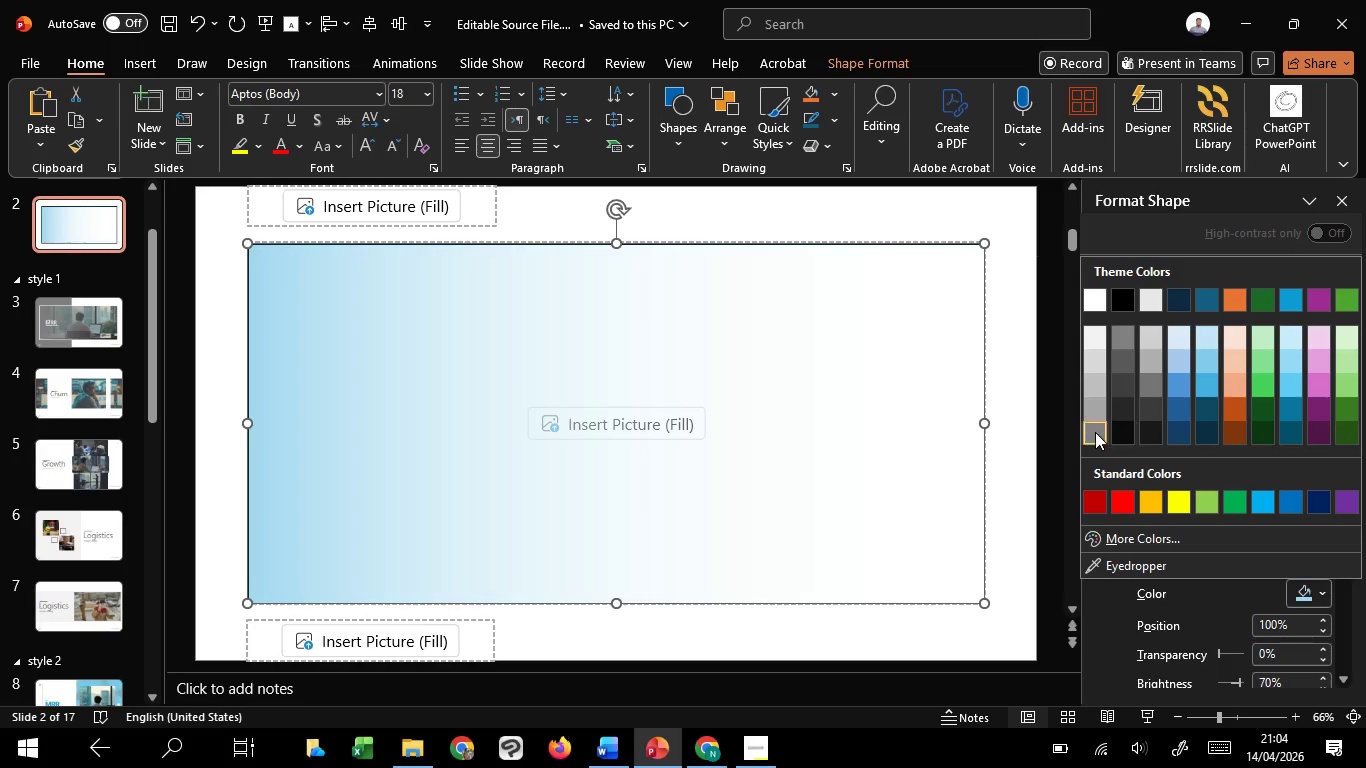 
left_click([1095, 432])
 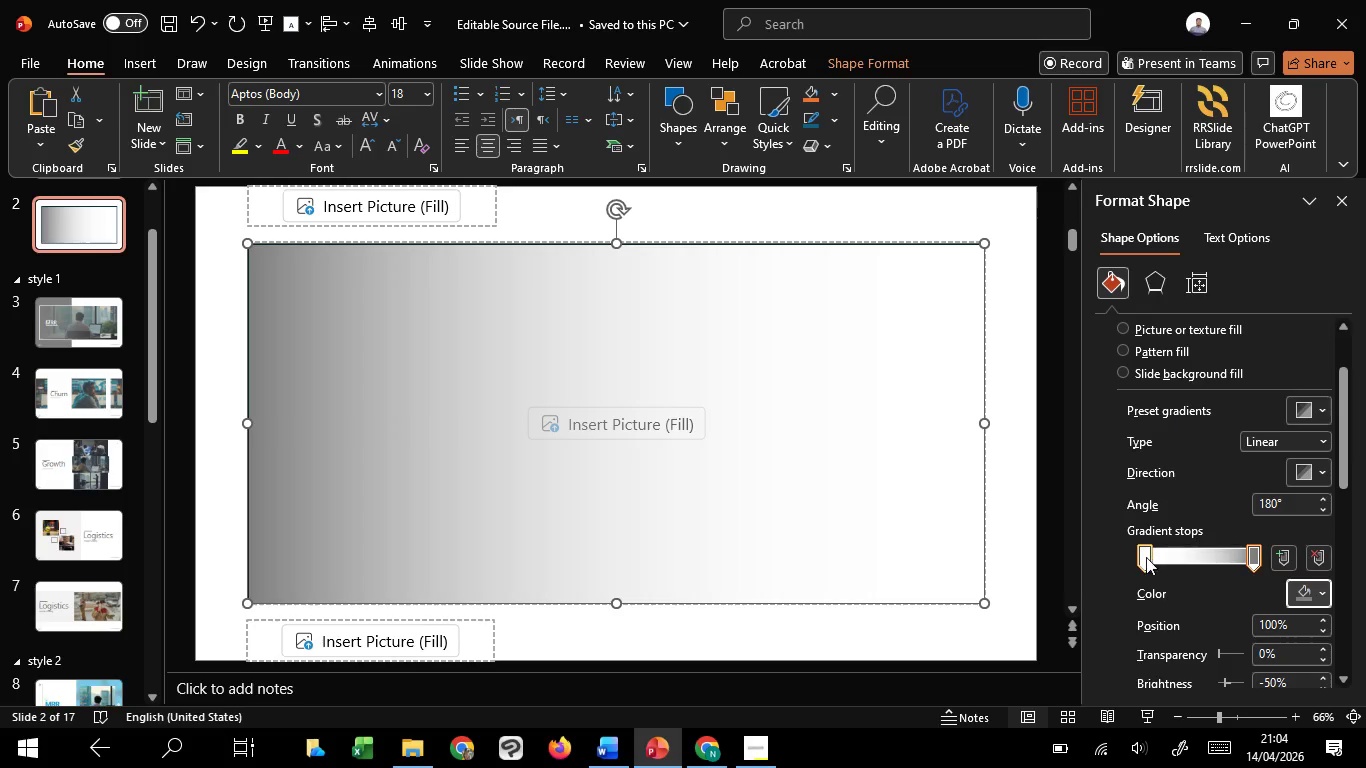 
double_click([1146, 557])
 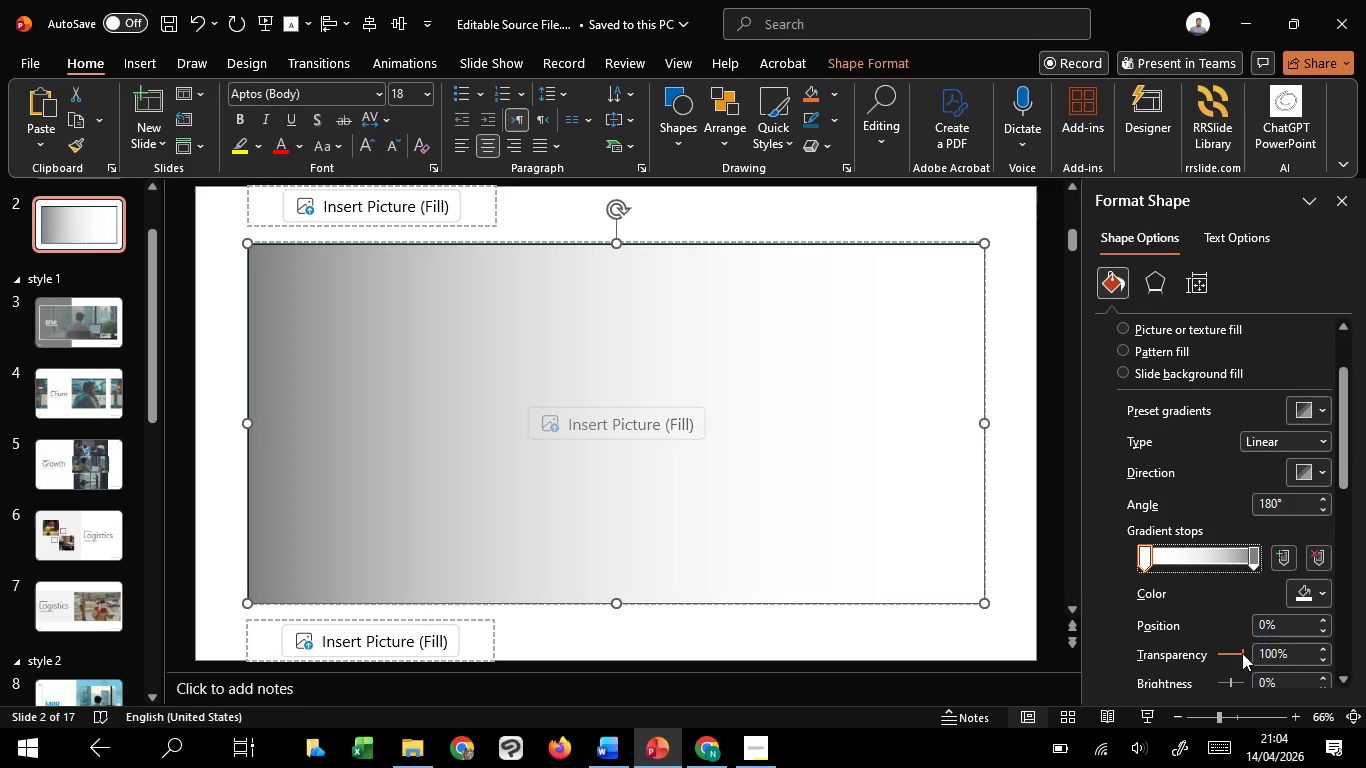 
left_click_drag(start_coordinate=[1242, 653], to_coordinate=[1265, 656])
 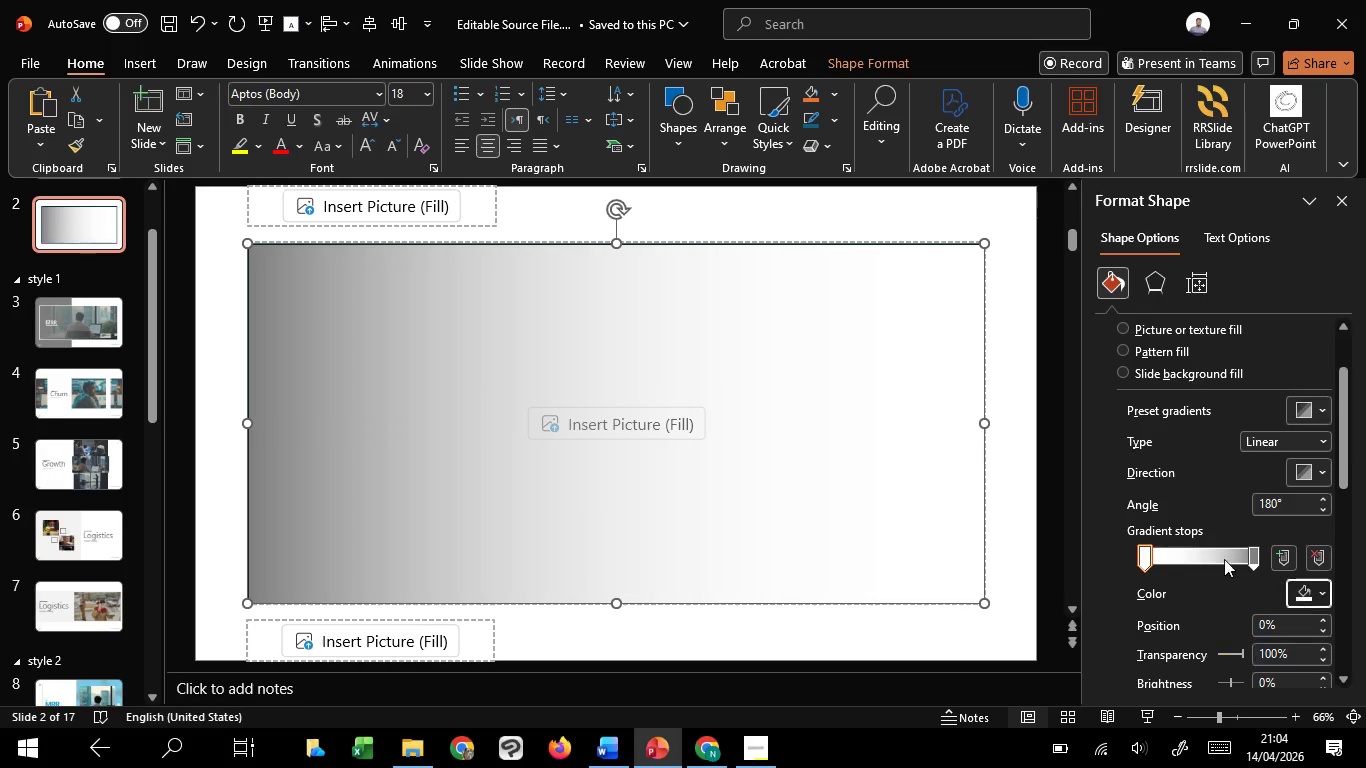 
left_click([1293, 595])
 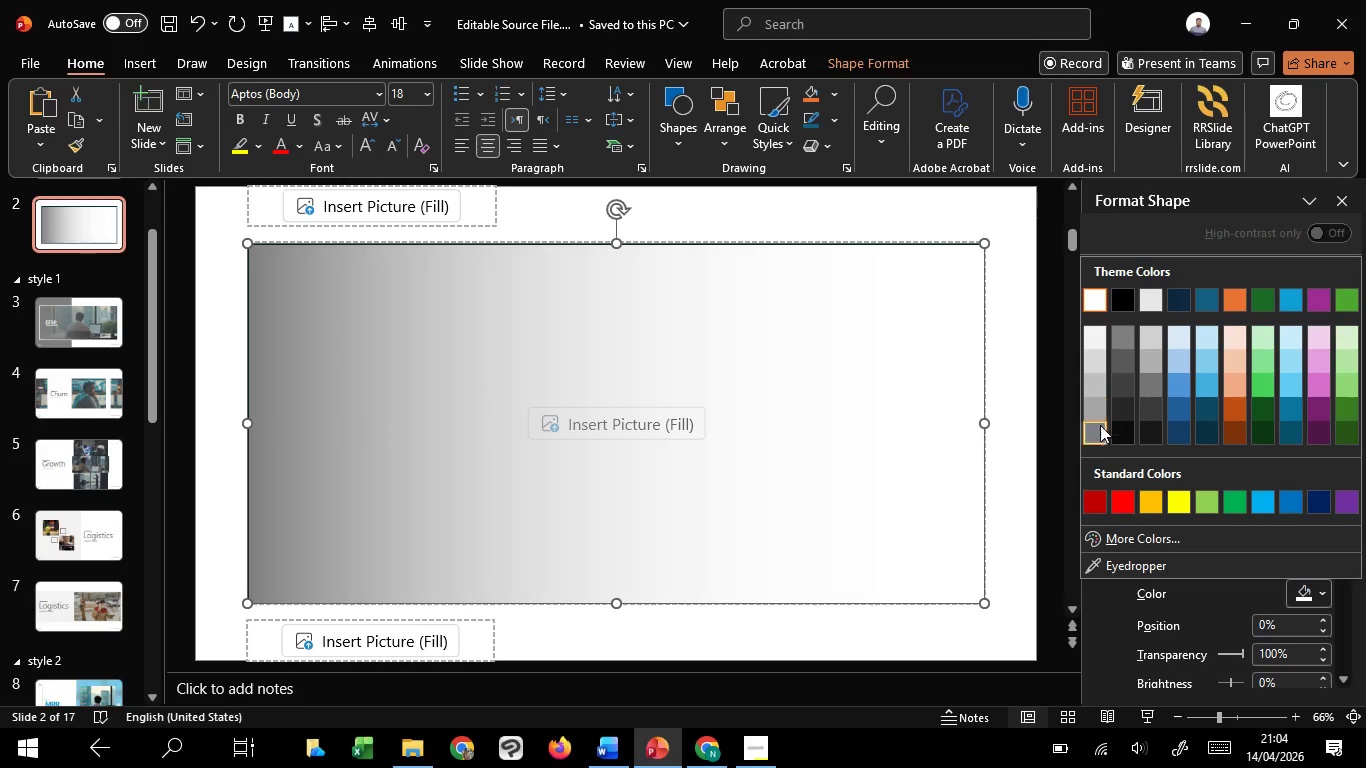 
left_click([1100, 426])
 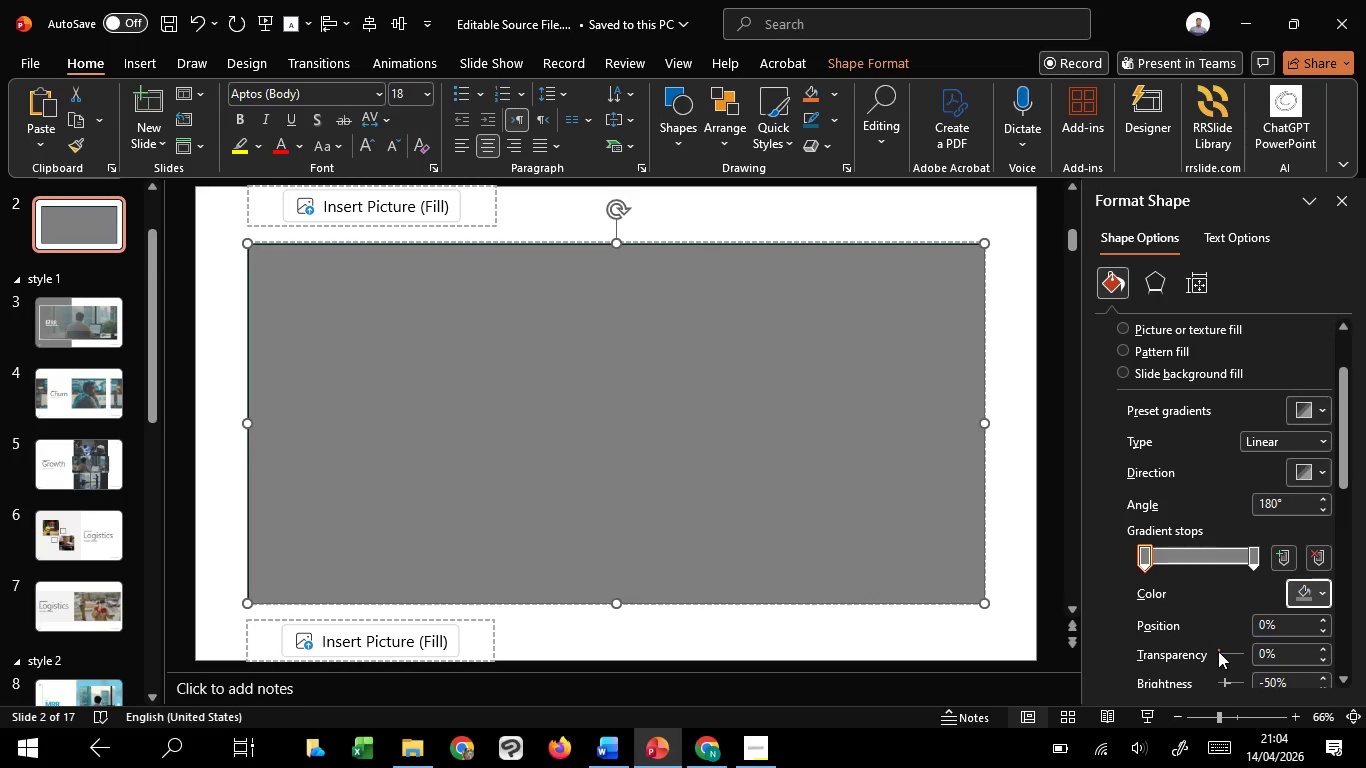 
left_click_drag(start_coordinate=[1220, 653], to_coordinate=[1260, 648])
 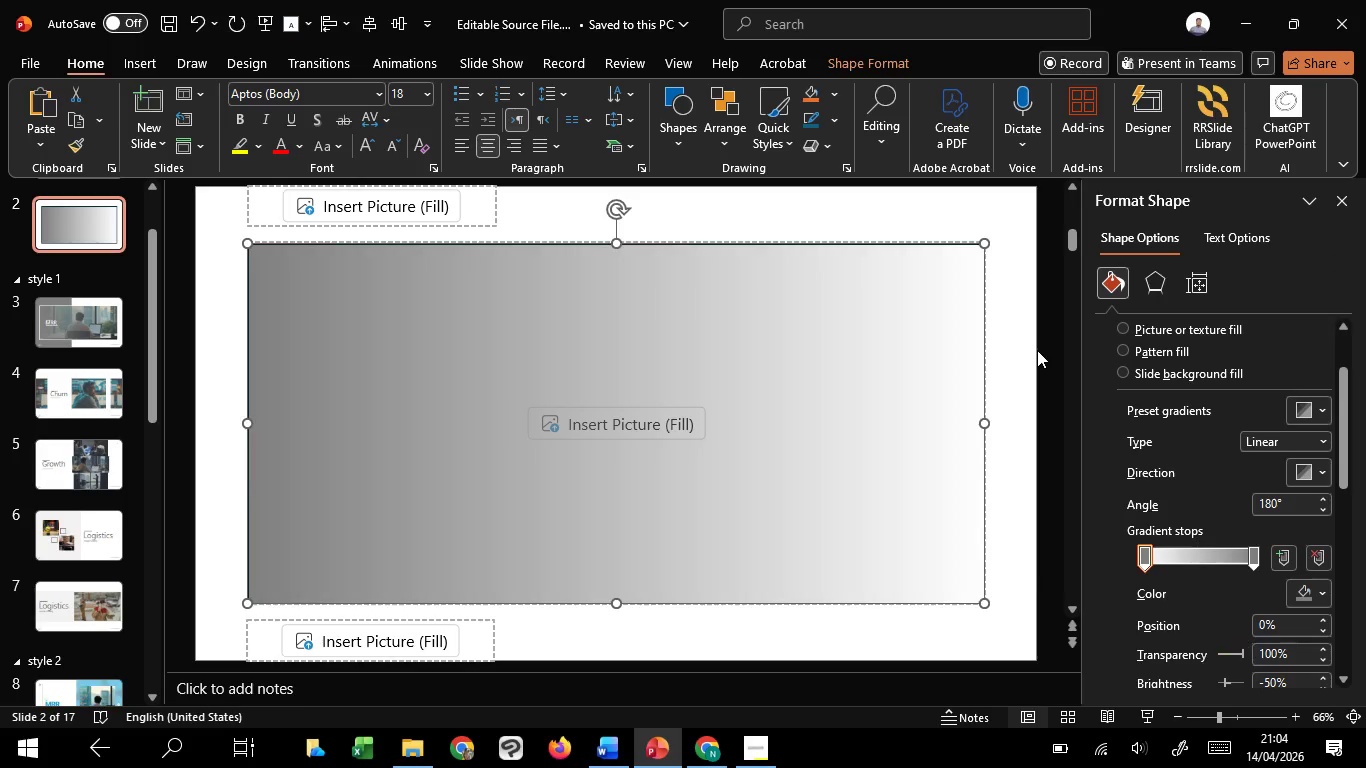 
left_click([1037, 350])
 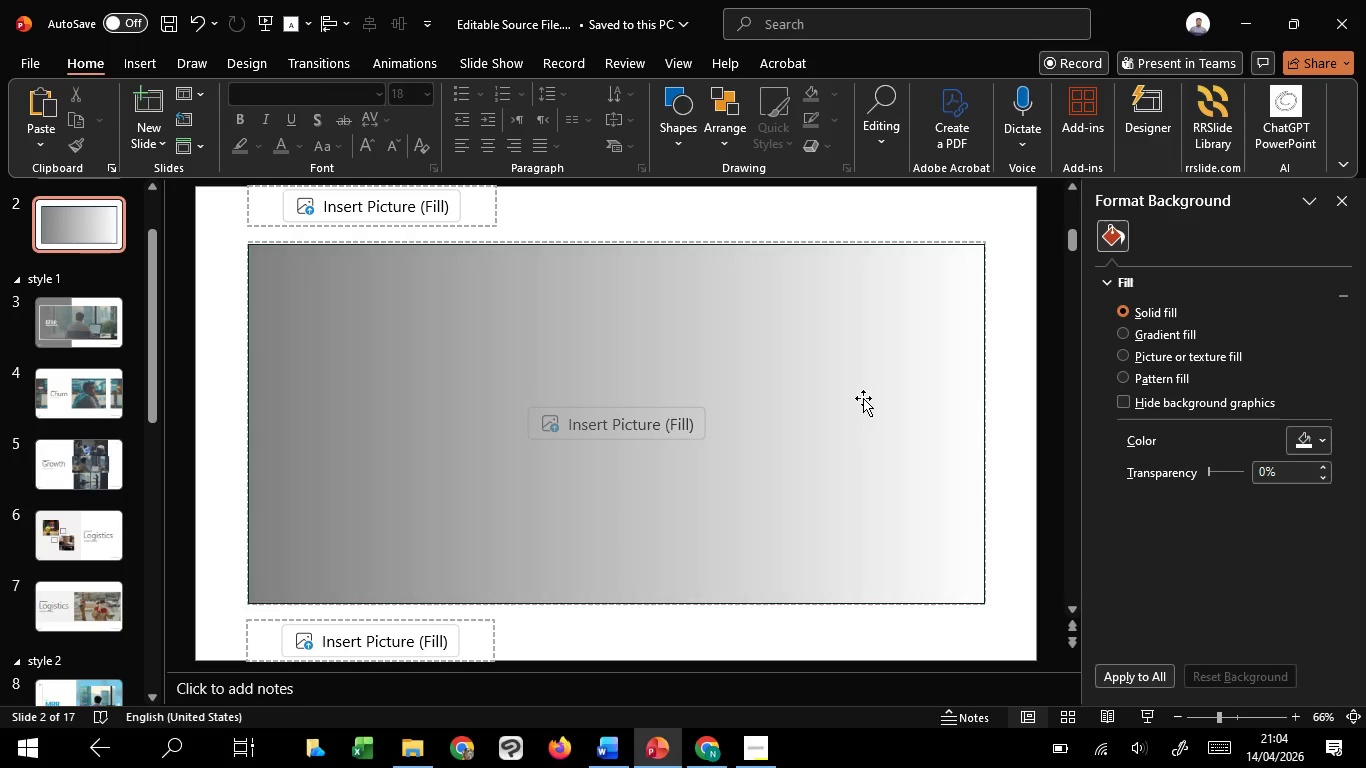 
left_click([863, 398])
 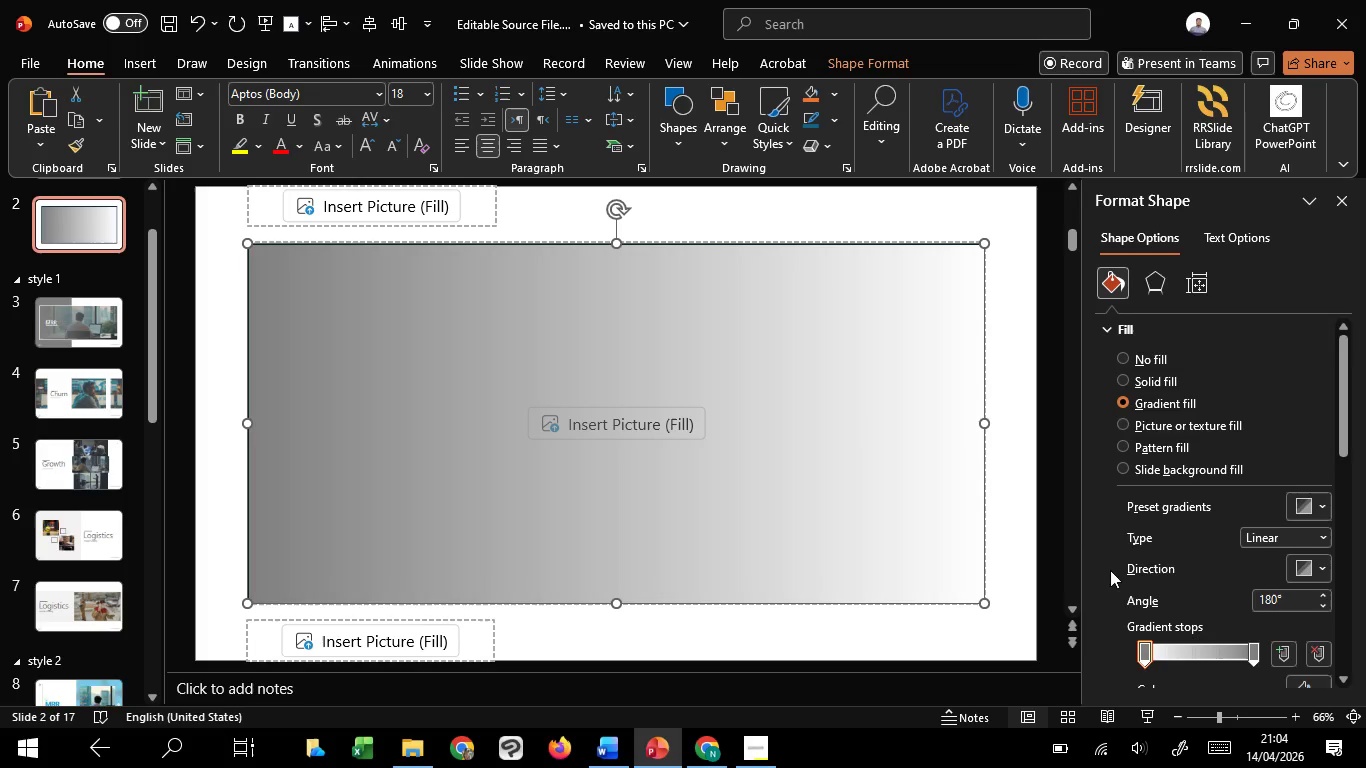 
scroll: coordinate [1148, 617], scroll_direction: down, amount: 7.0
 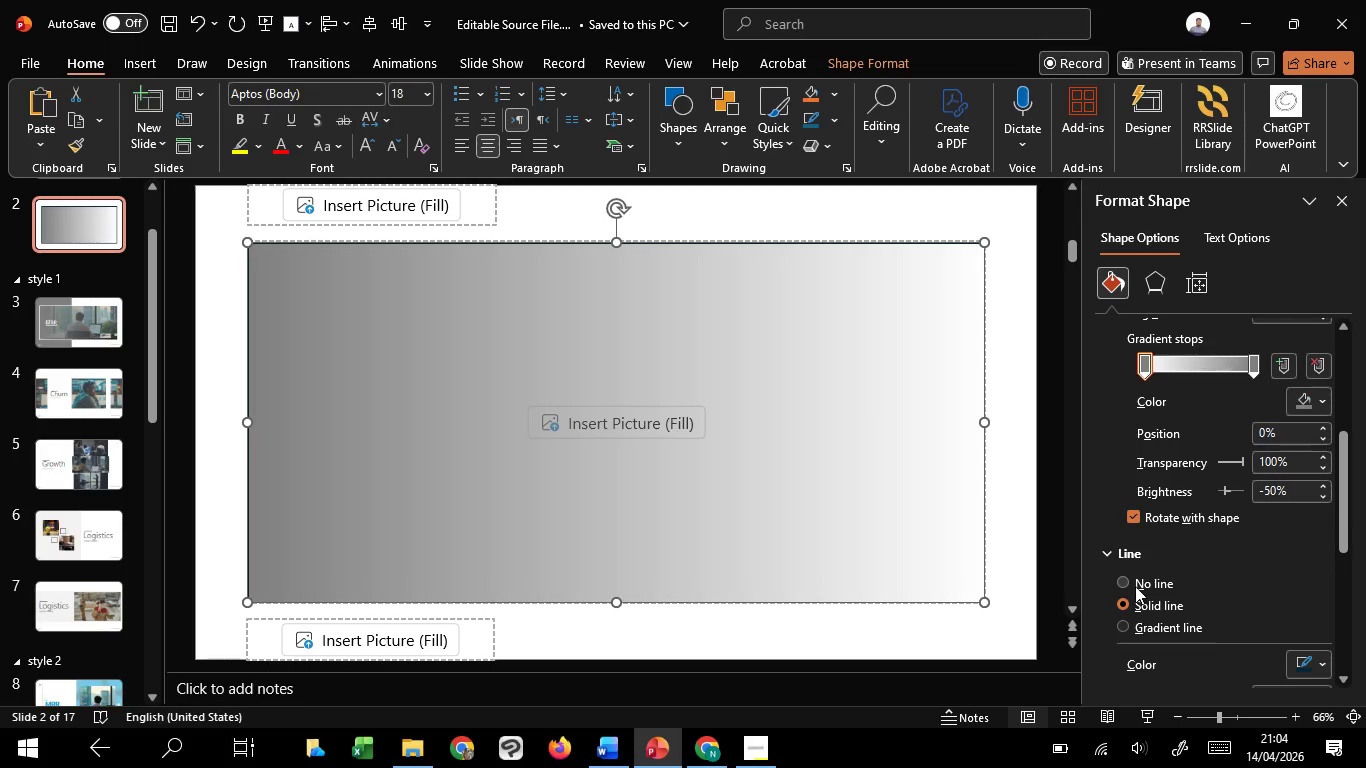 
left_click([1135, 584])
 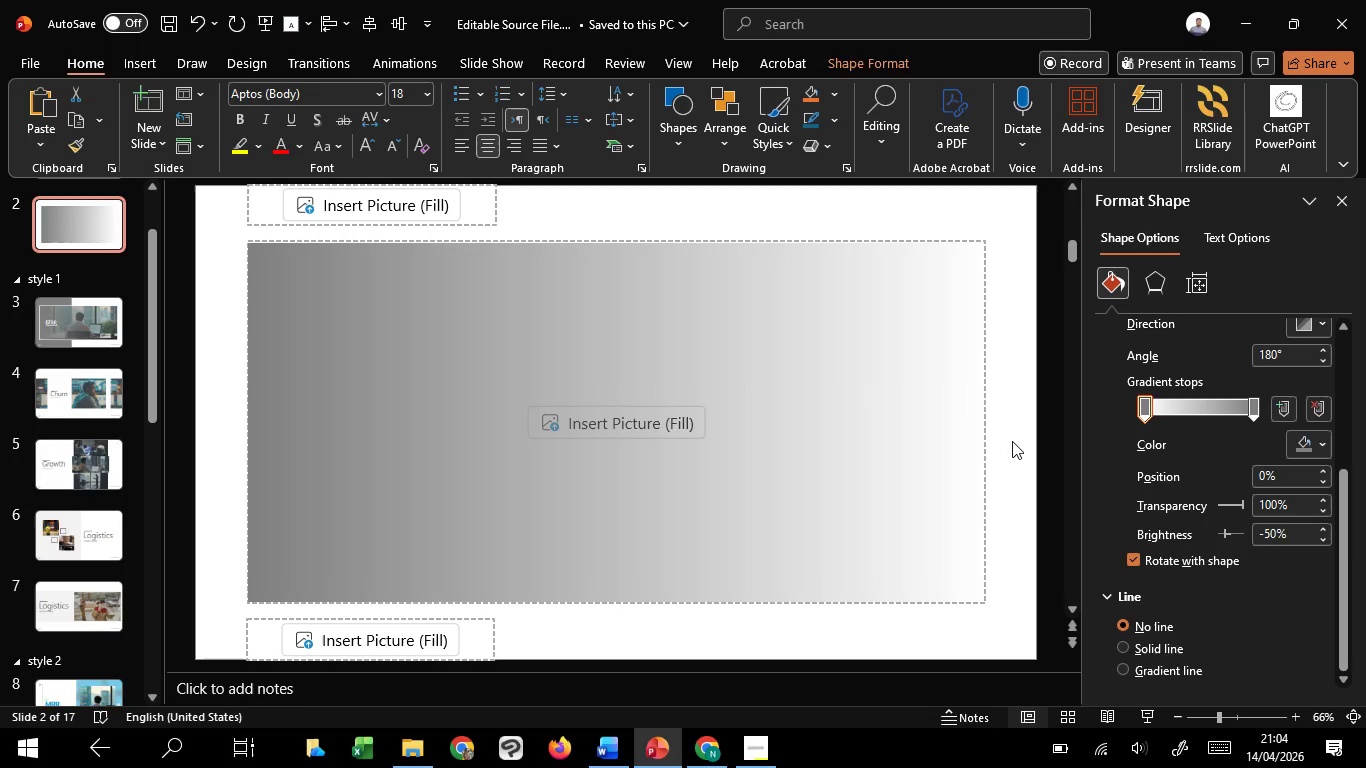 
left_click([1012, 441])
 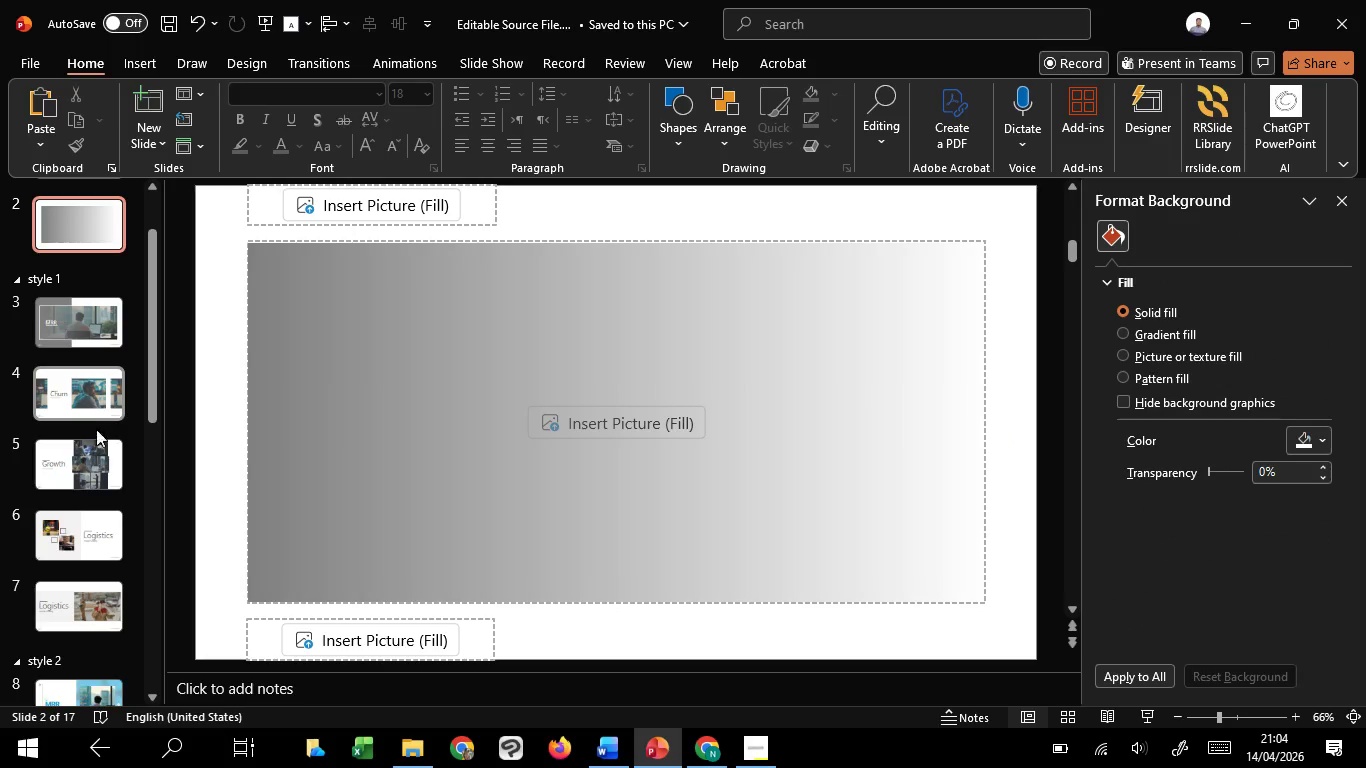 
left_click([76, 330])
 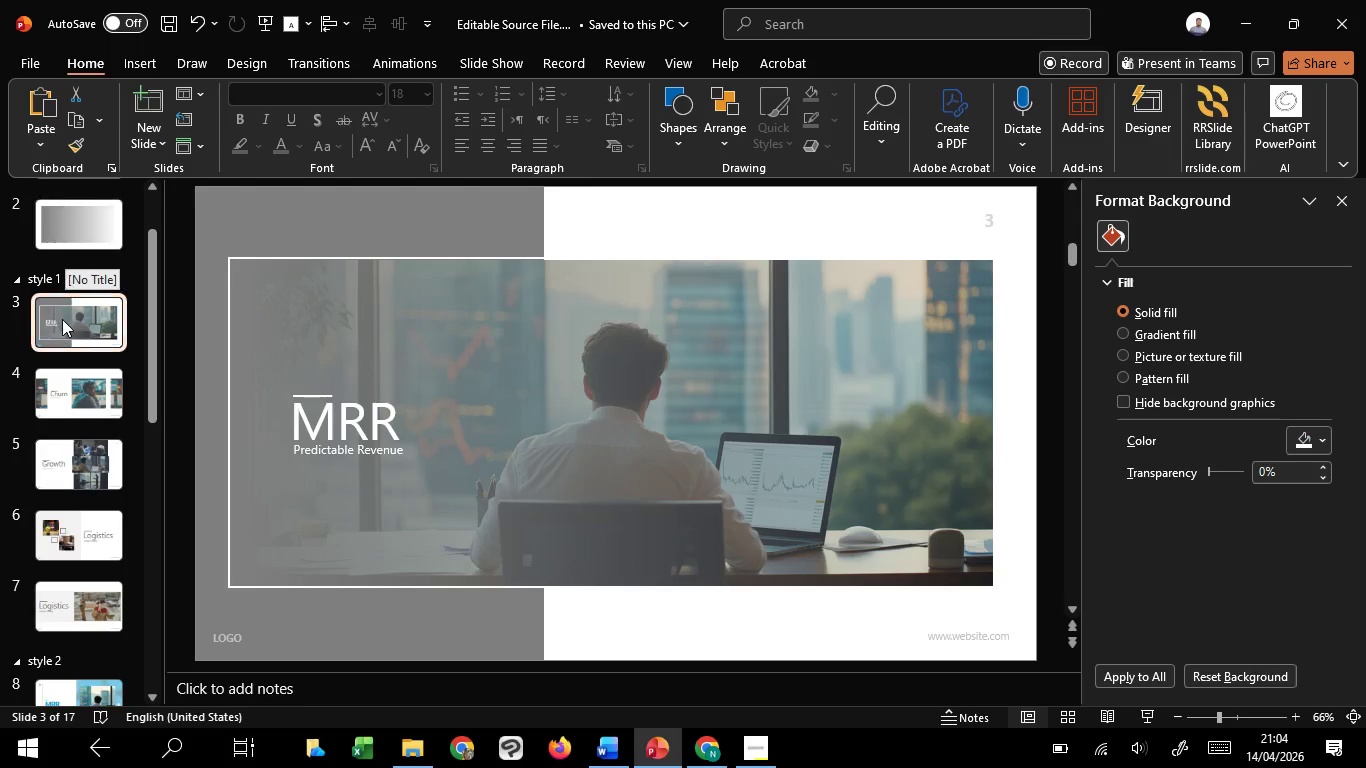 
scroll: coordinate [58, 219], scroll_direction: up, amount: 3.0
 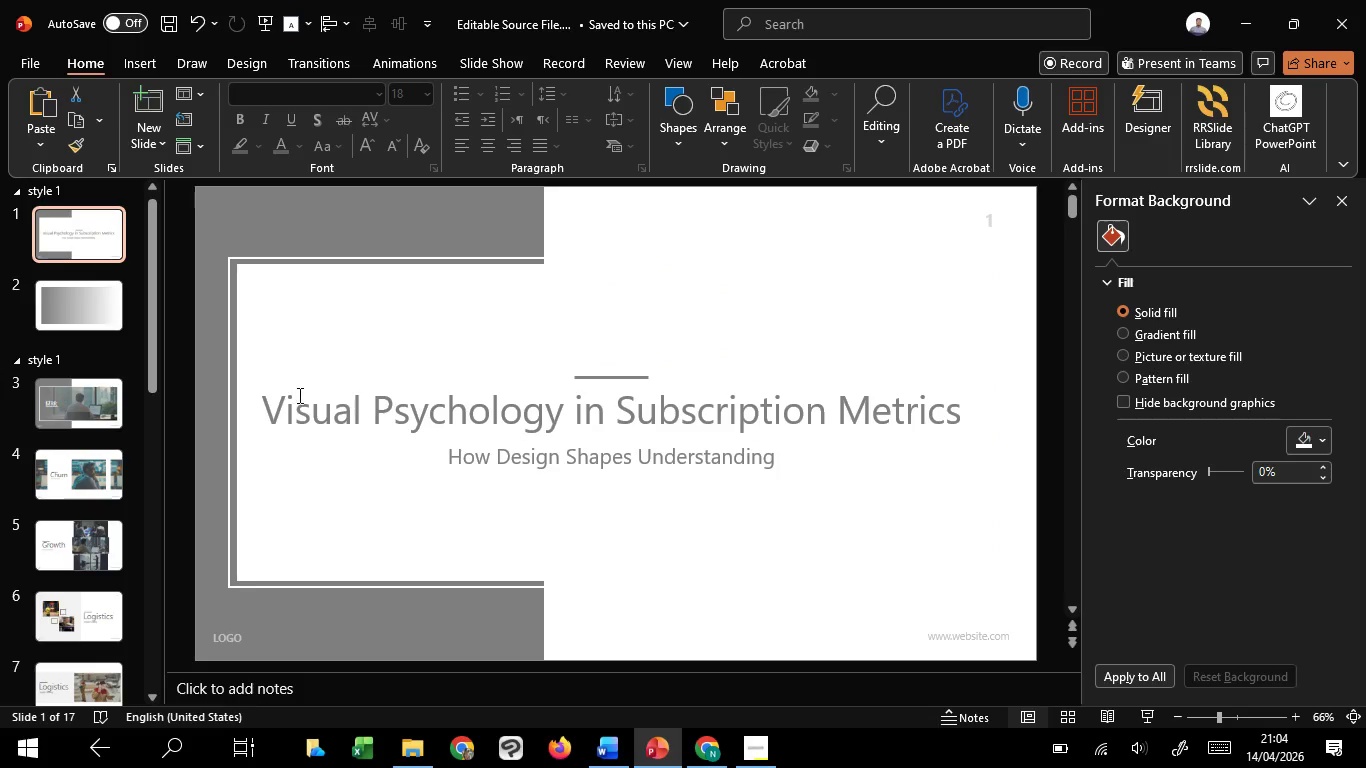 
left_click([305, 402])
 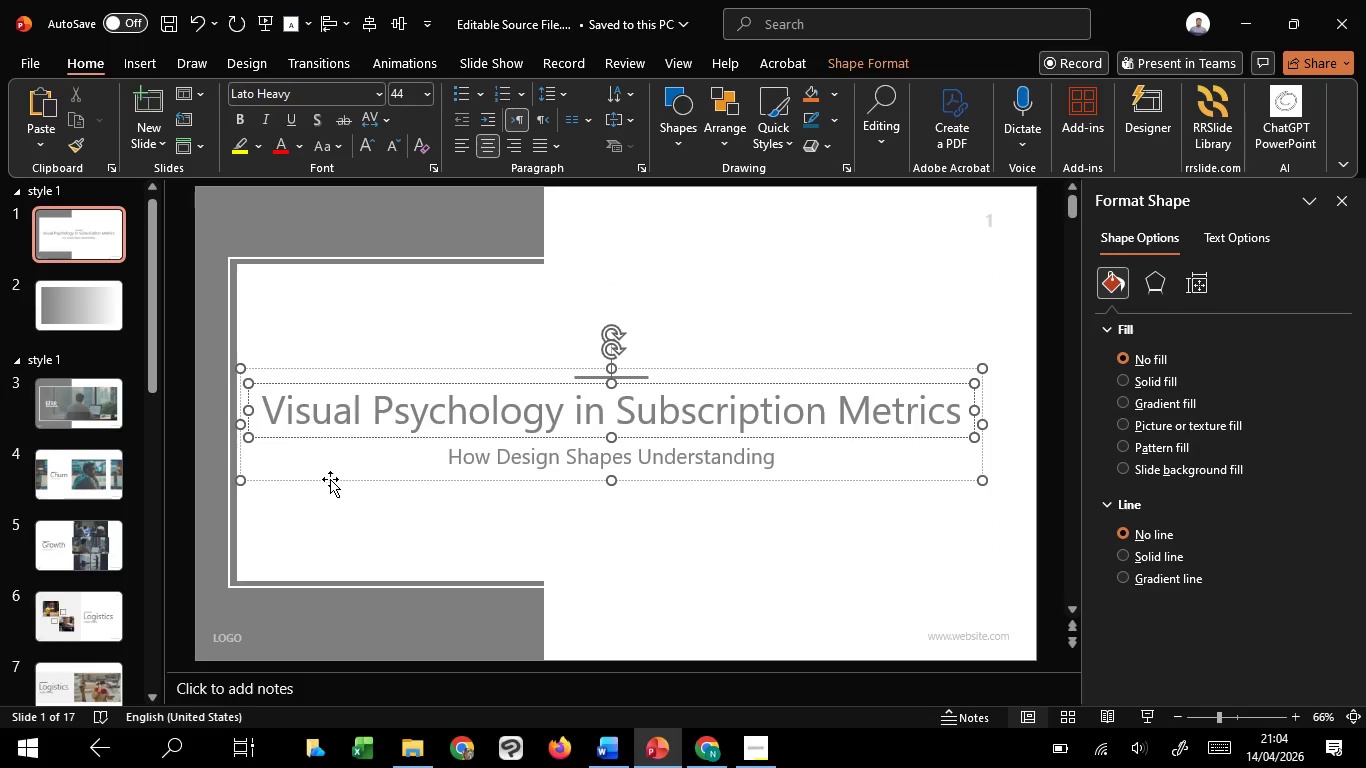 
left_click([331, 481])
 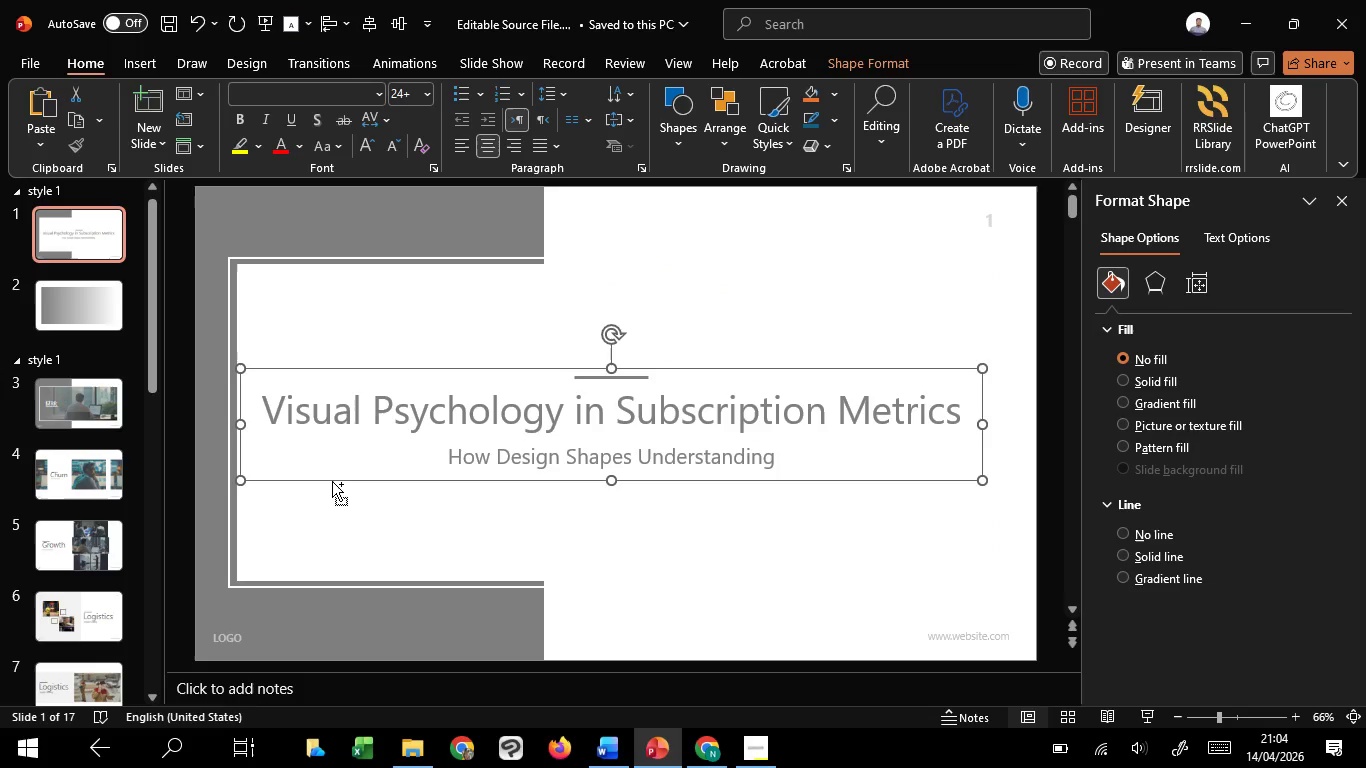 
hold_key(key=ControlLeft, duration=1.06)
 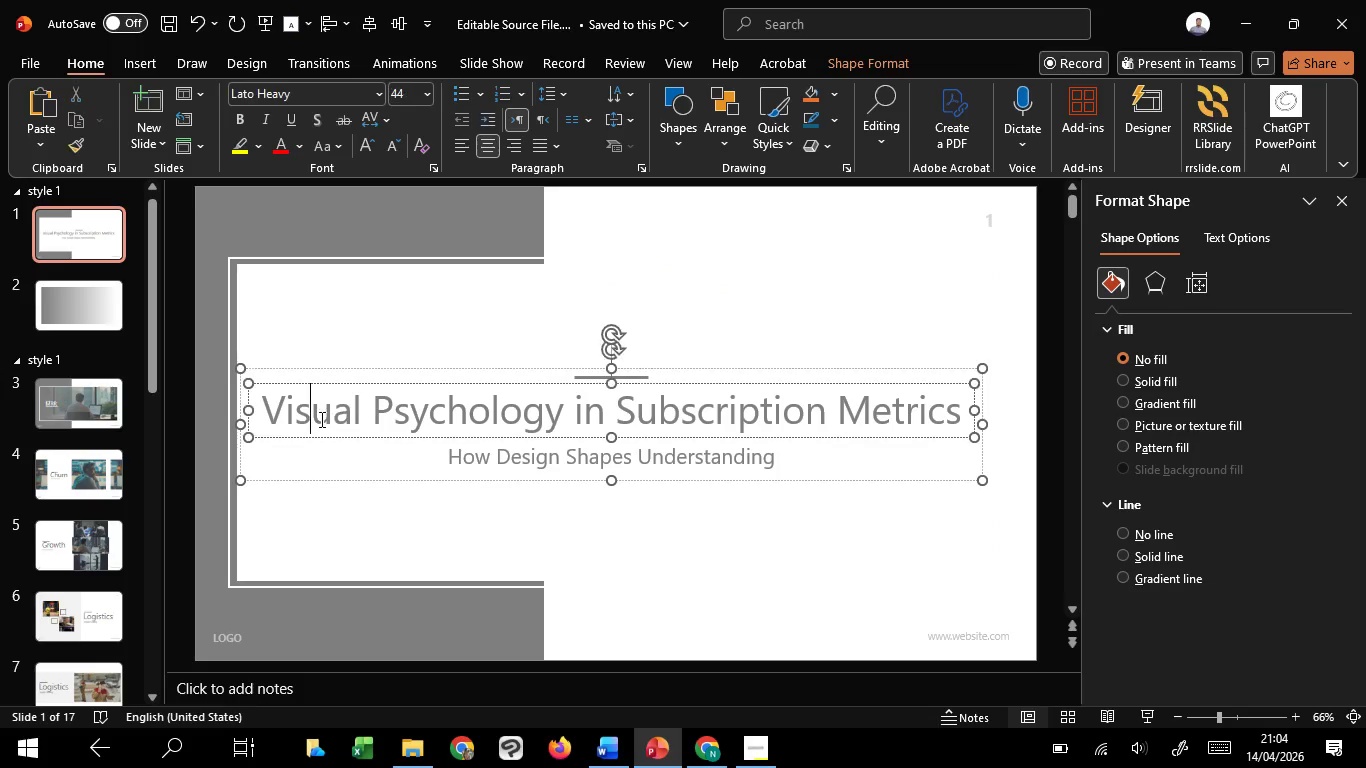 
left_click([320, 416])
 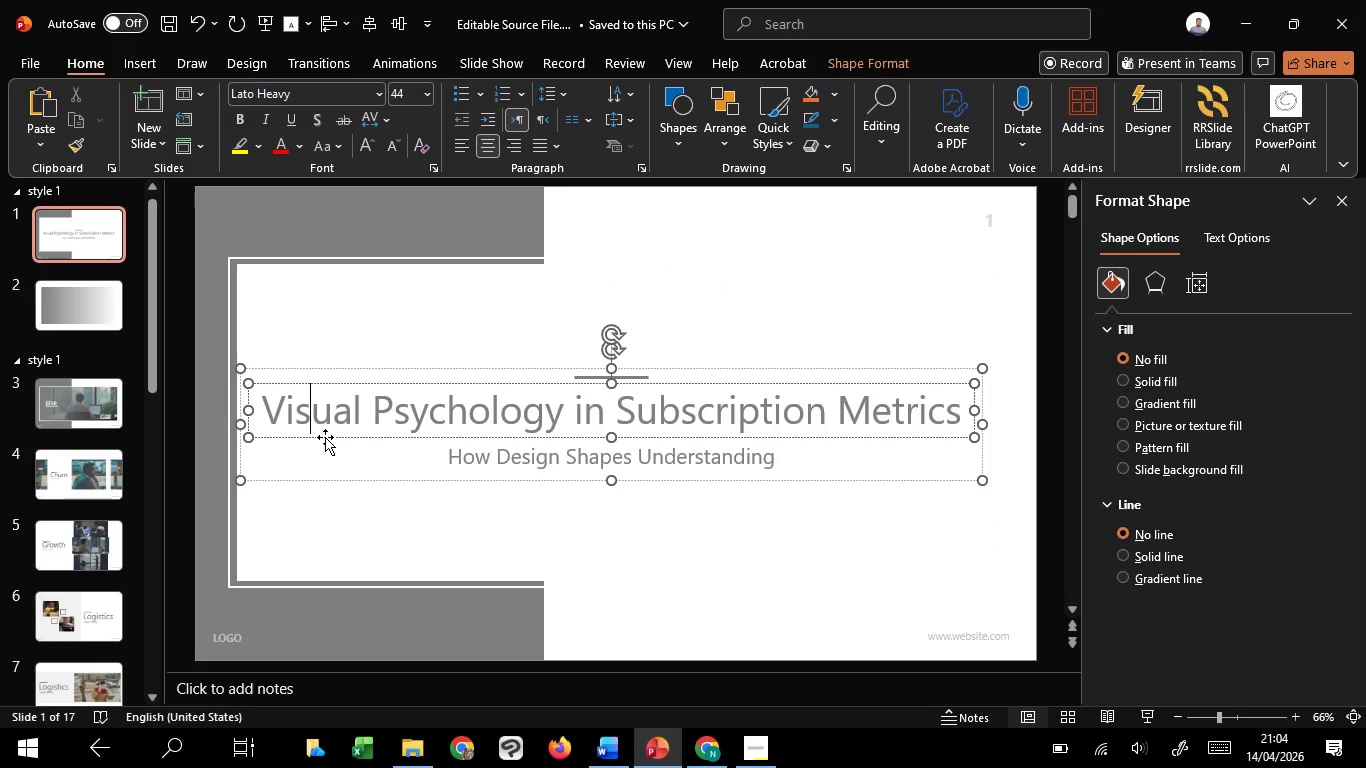 
left_click([325, 437])
 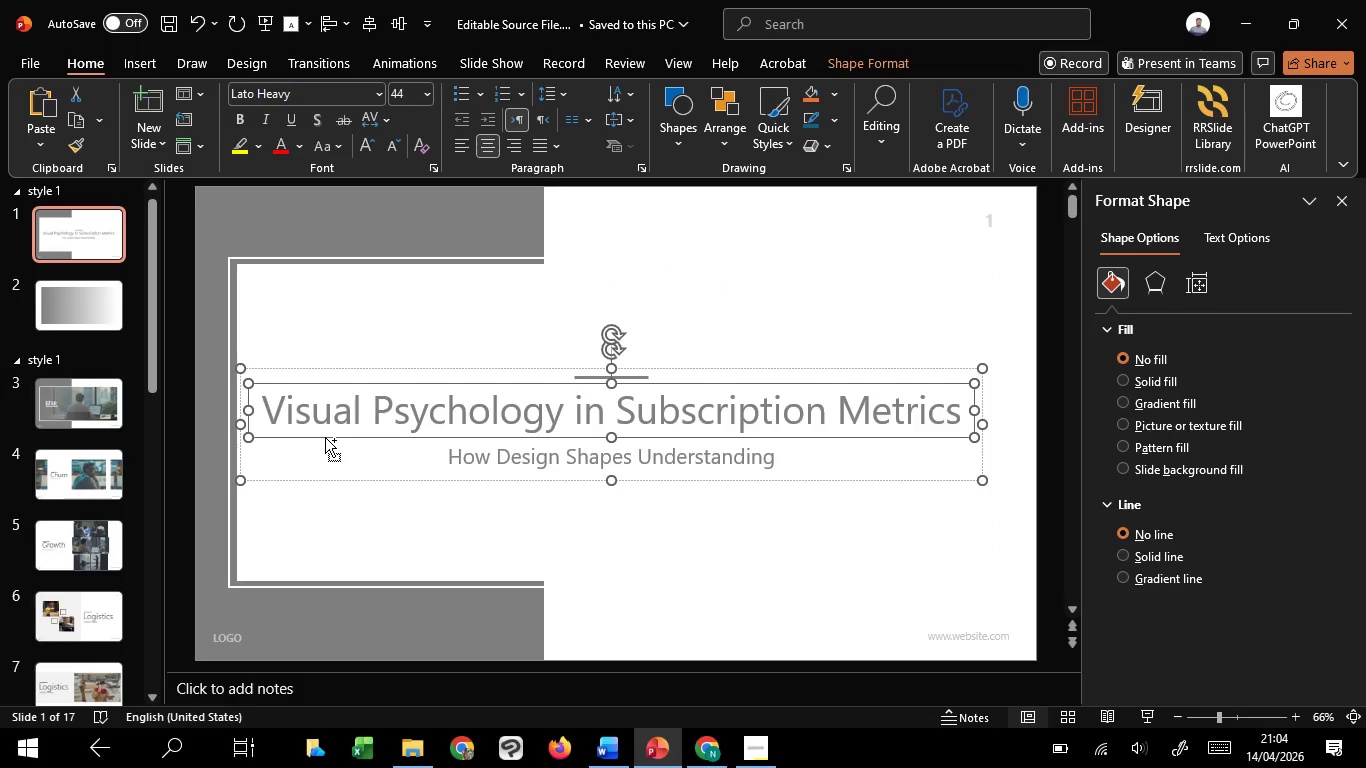 
key(Control+C)
 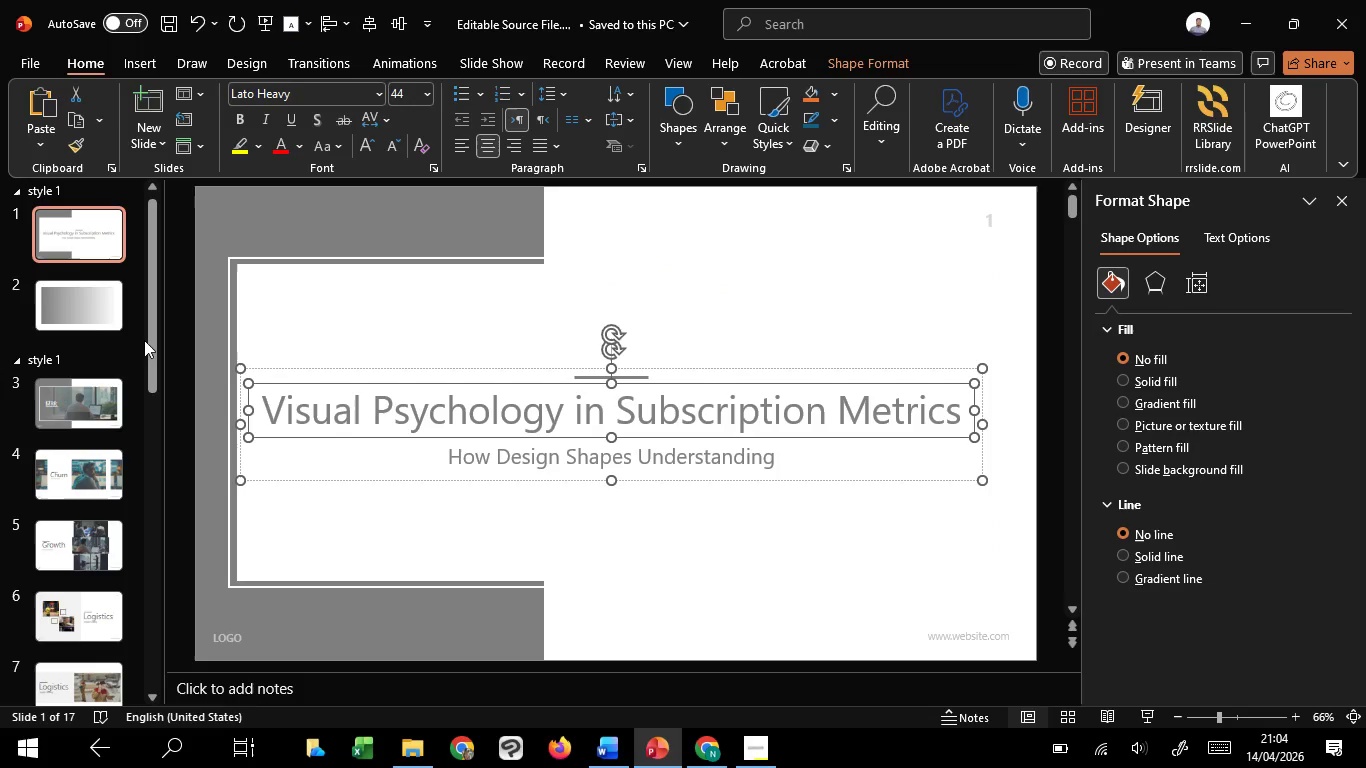 
key(Control+C)
 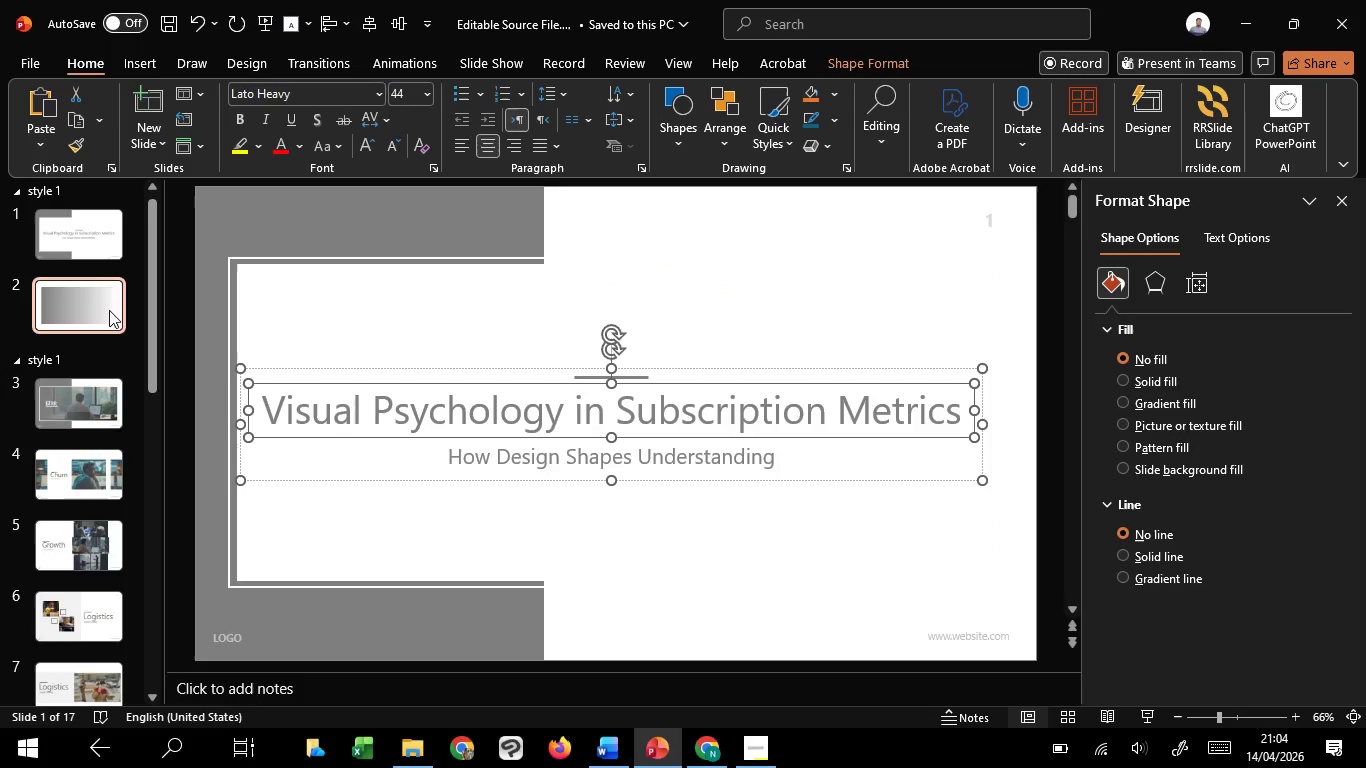 
left_click([108, 310])
 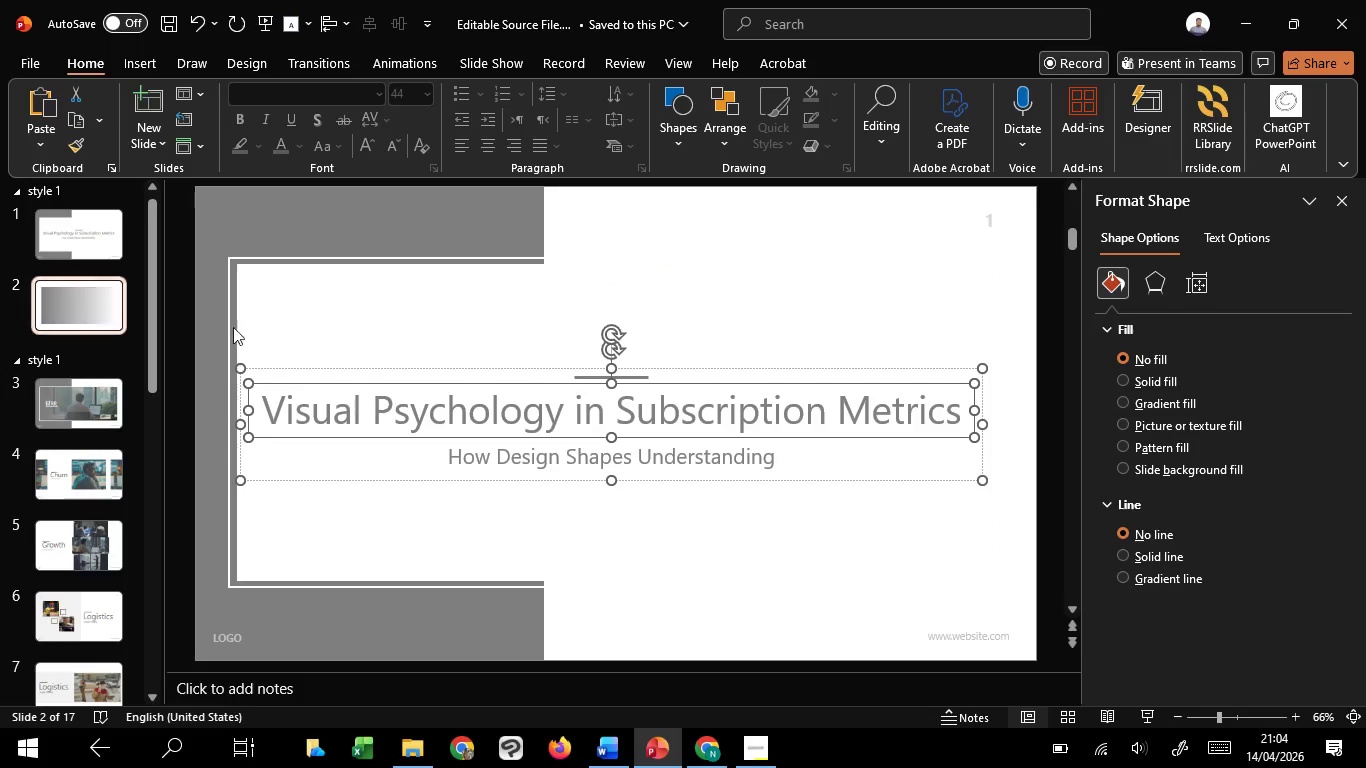 
hold_key(key=ControlLeft, duration=1.52)
 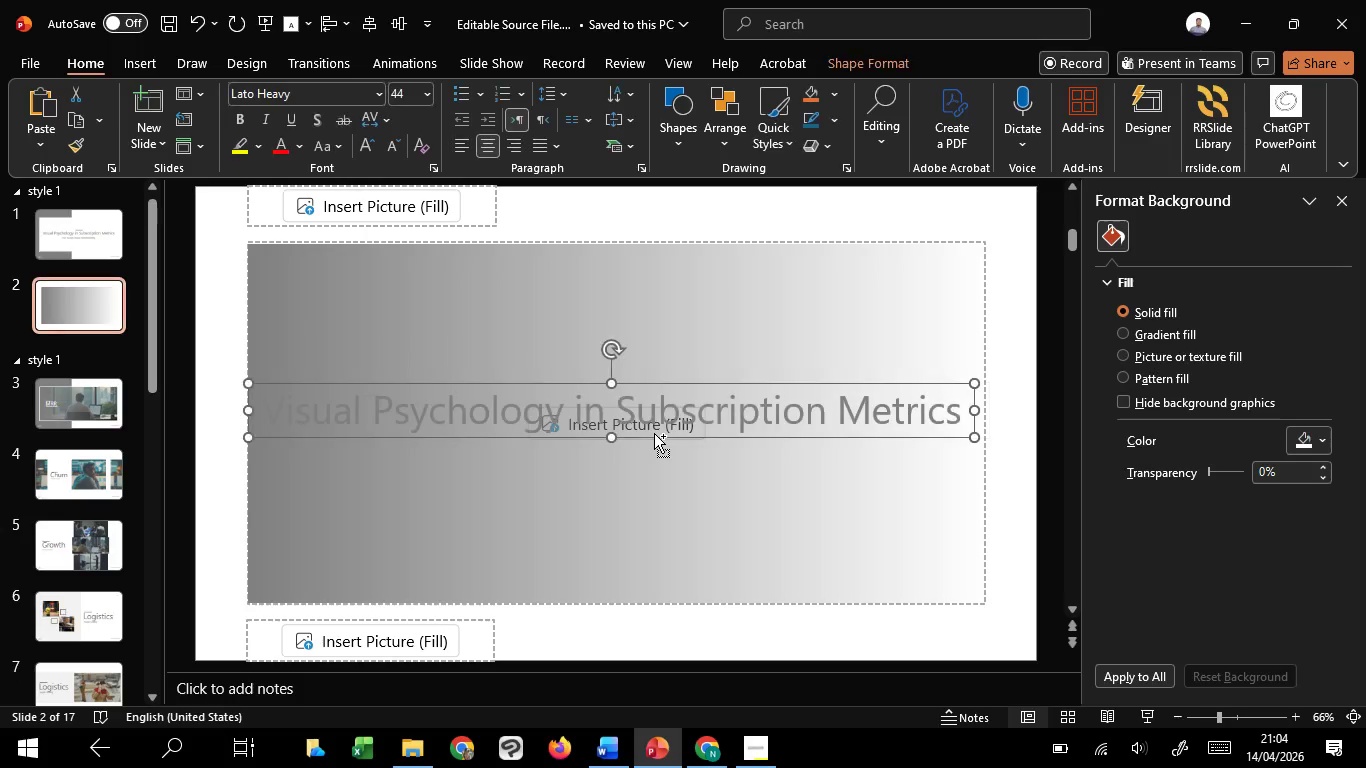 
key(Control+V)
 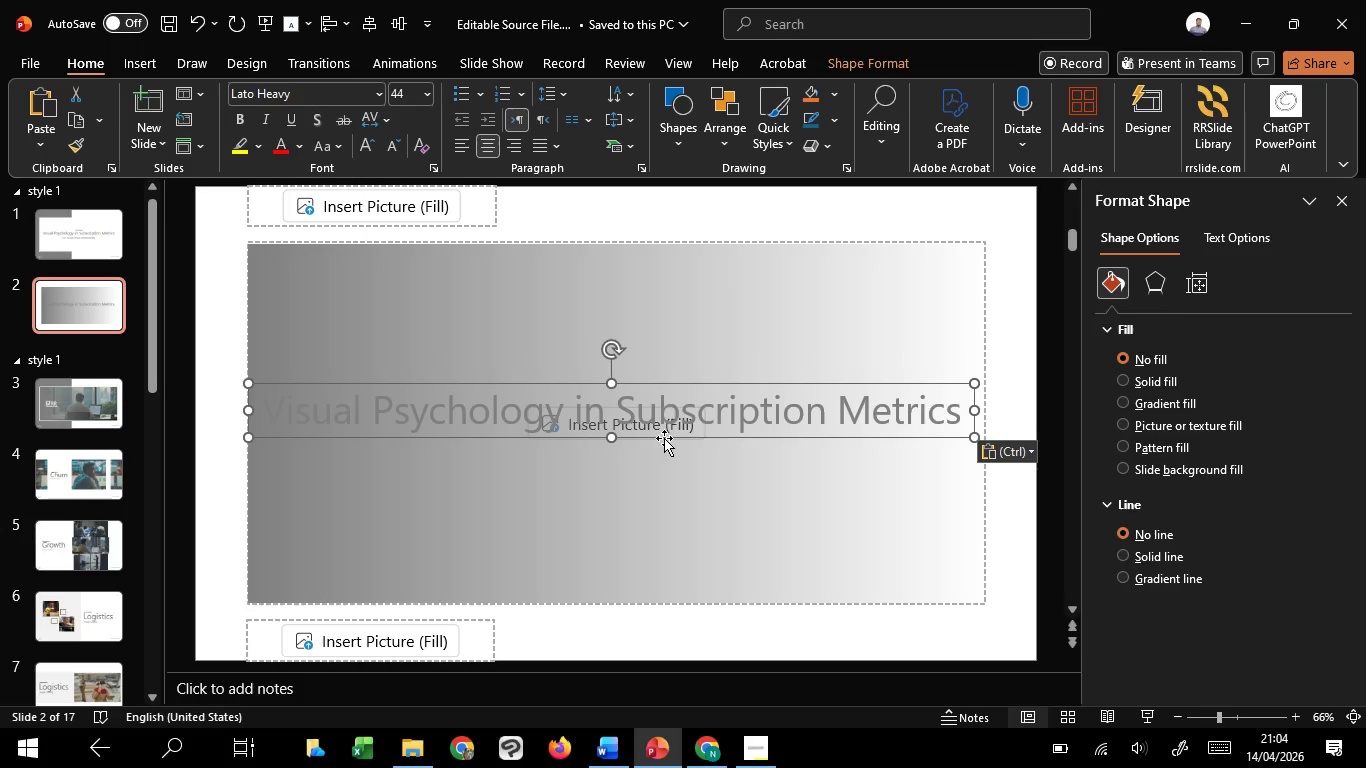 
left_click_drag(start_coordinate=[664, 438], to_coordinate=[676, 380])
 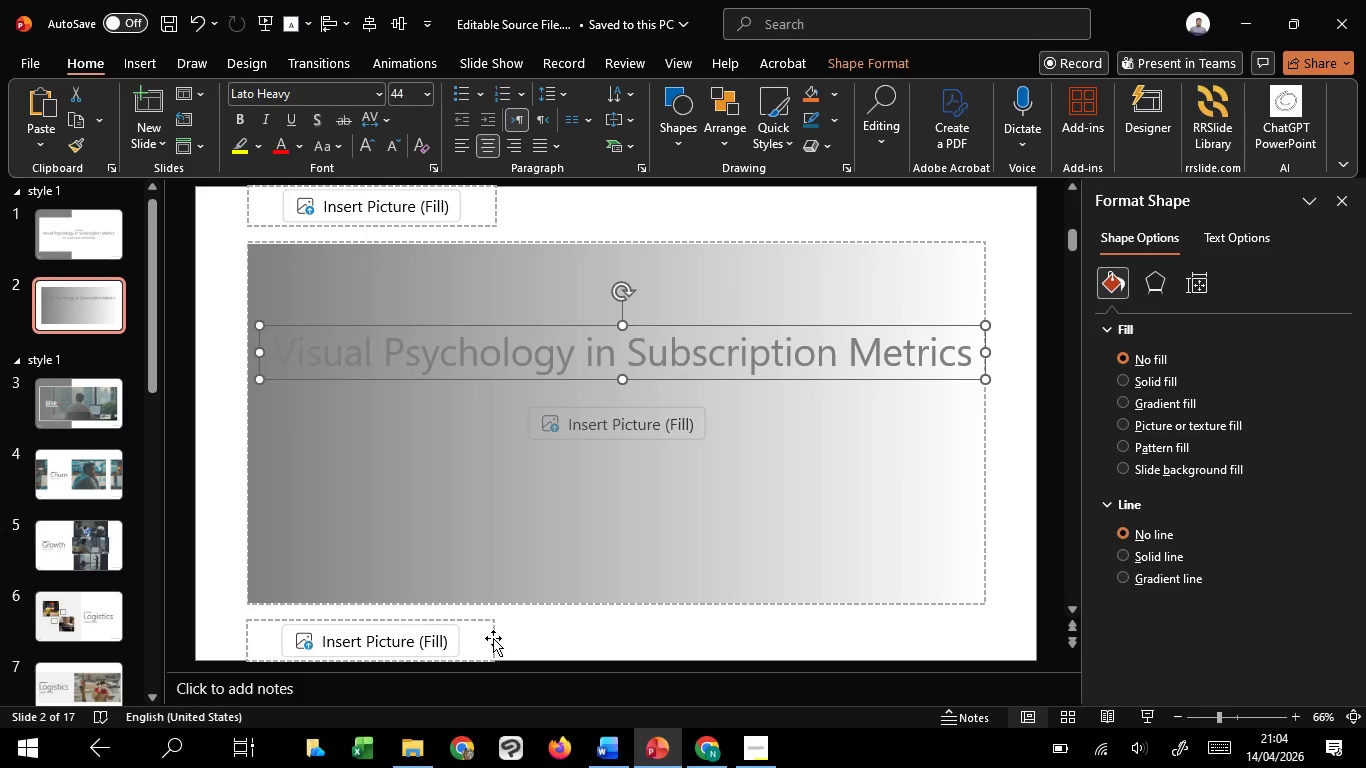 
left_click([493, 638])
 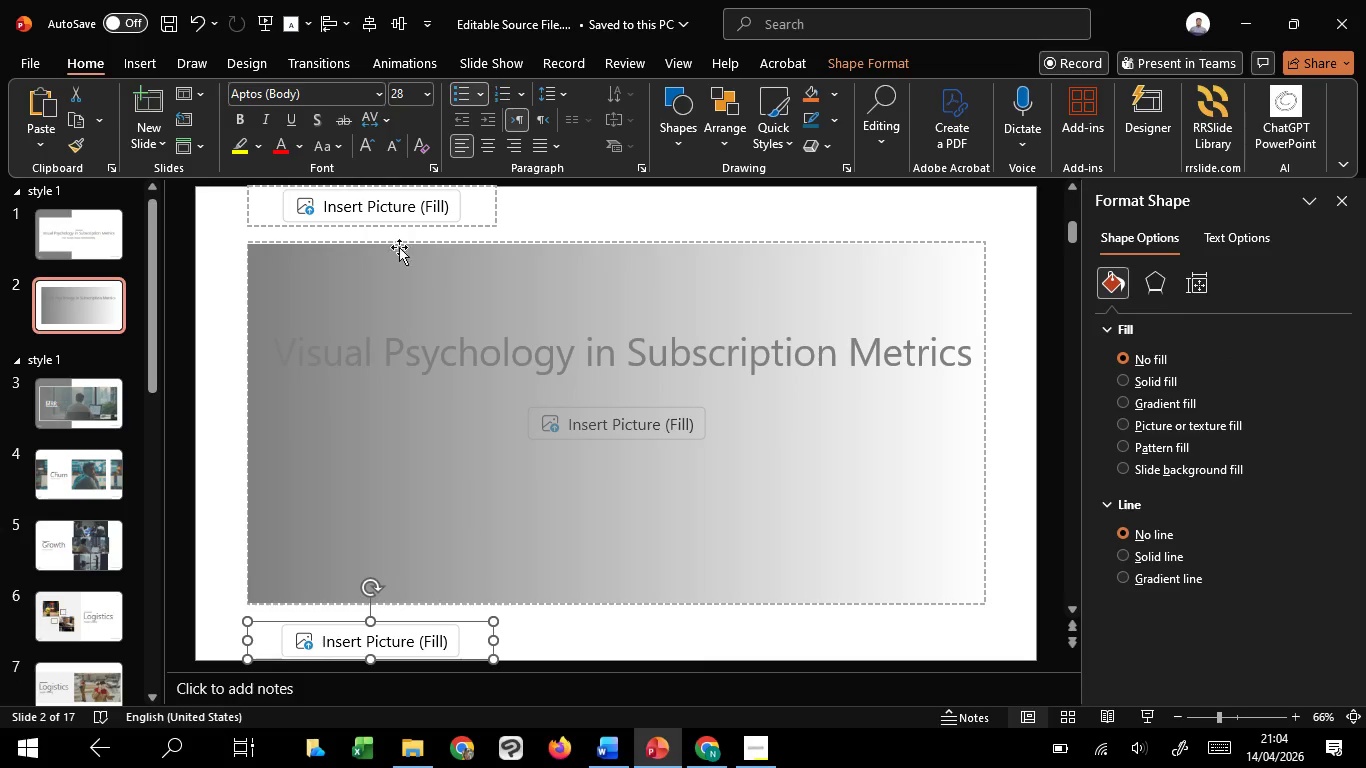 
hold_key(key=ShiftLeft, duration=1.51)
left_click([420, 229])
 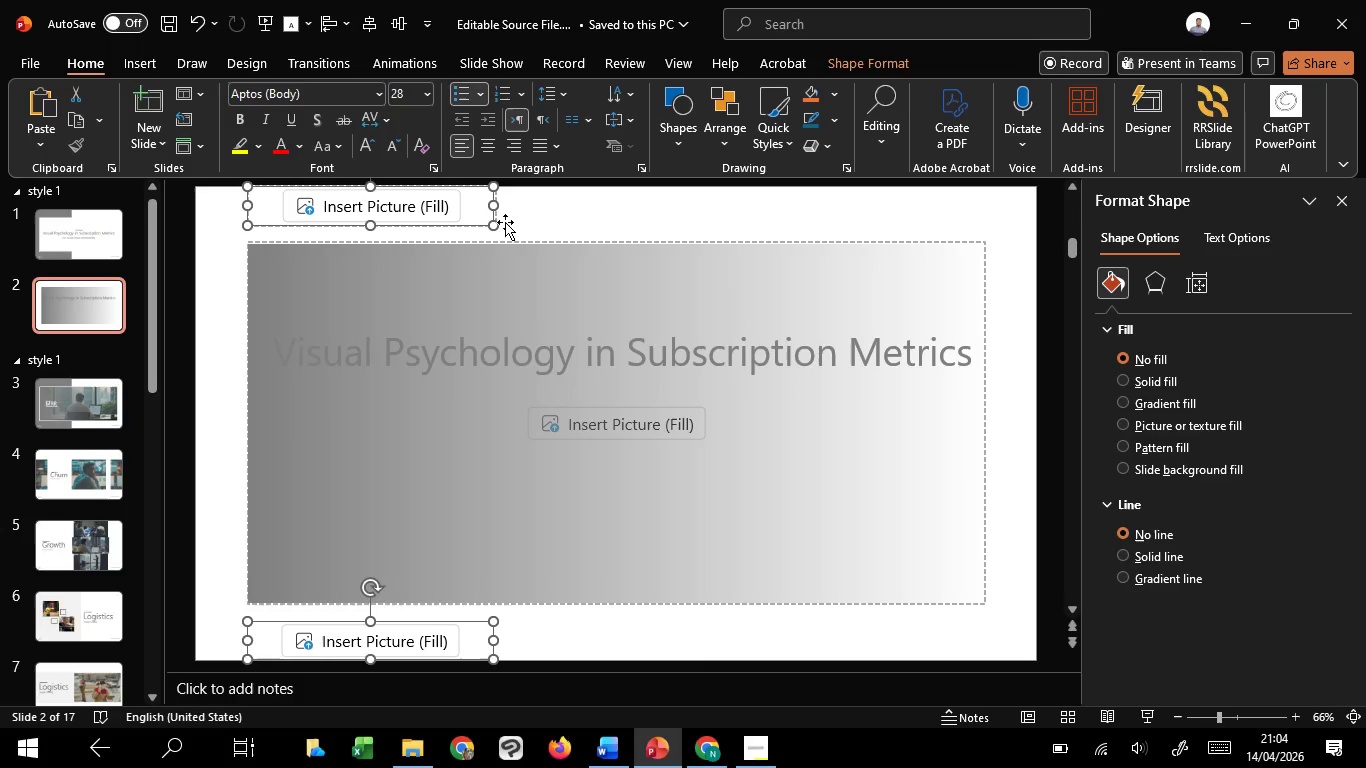 
hold_key(key=ShiftLeft, duration=1.52)
left_click_drag(start_coordinate=[494, 202], to_coordinate=[606, 203])
 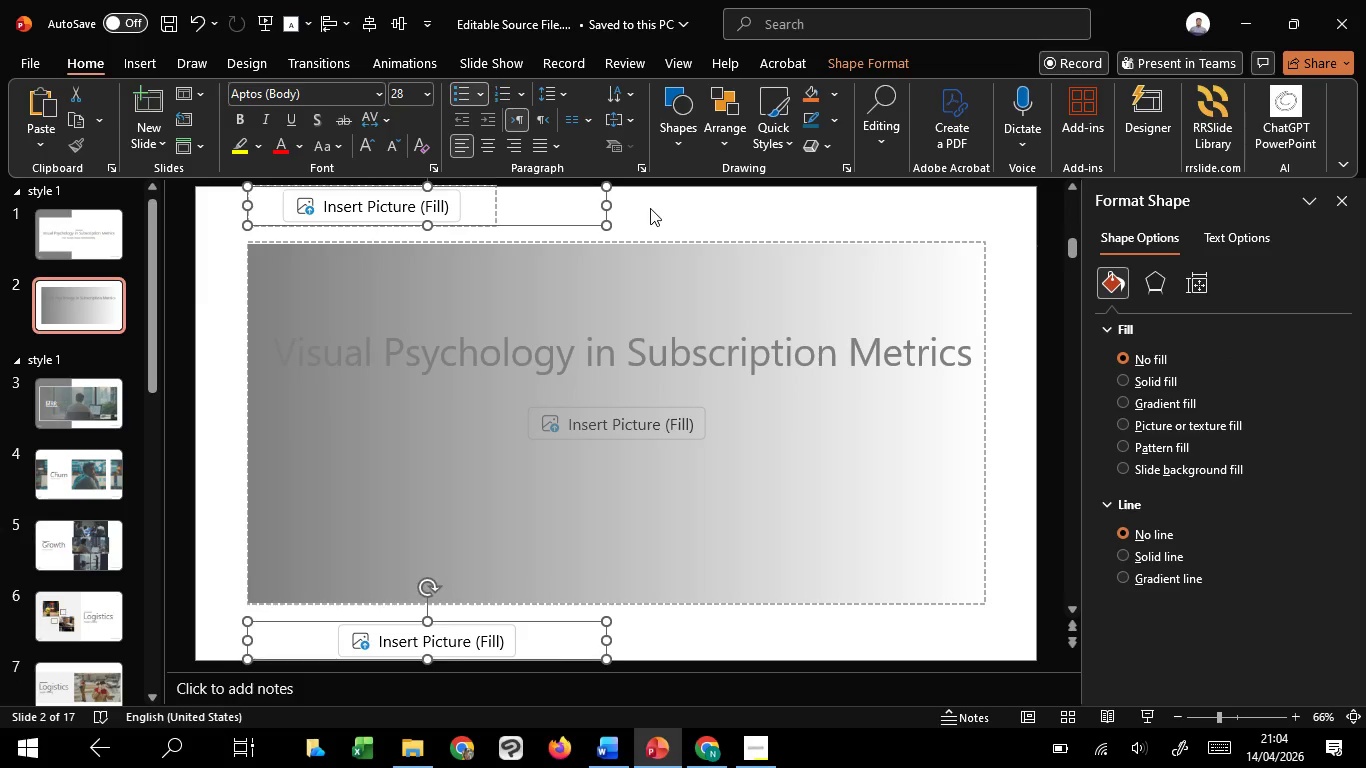 
hold_key(key=ShiftLeft, duration=0.61)
 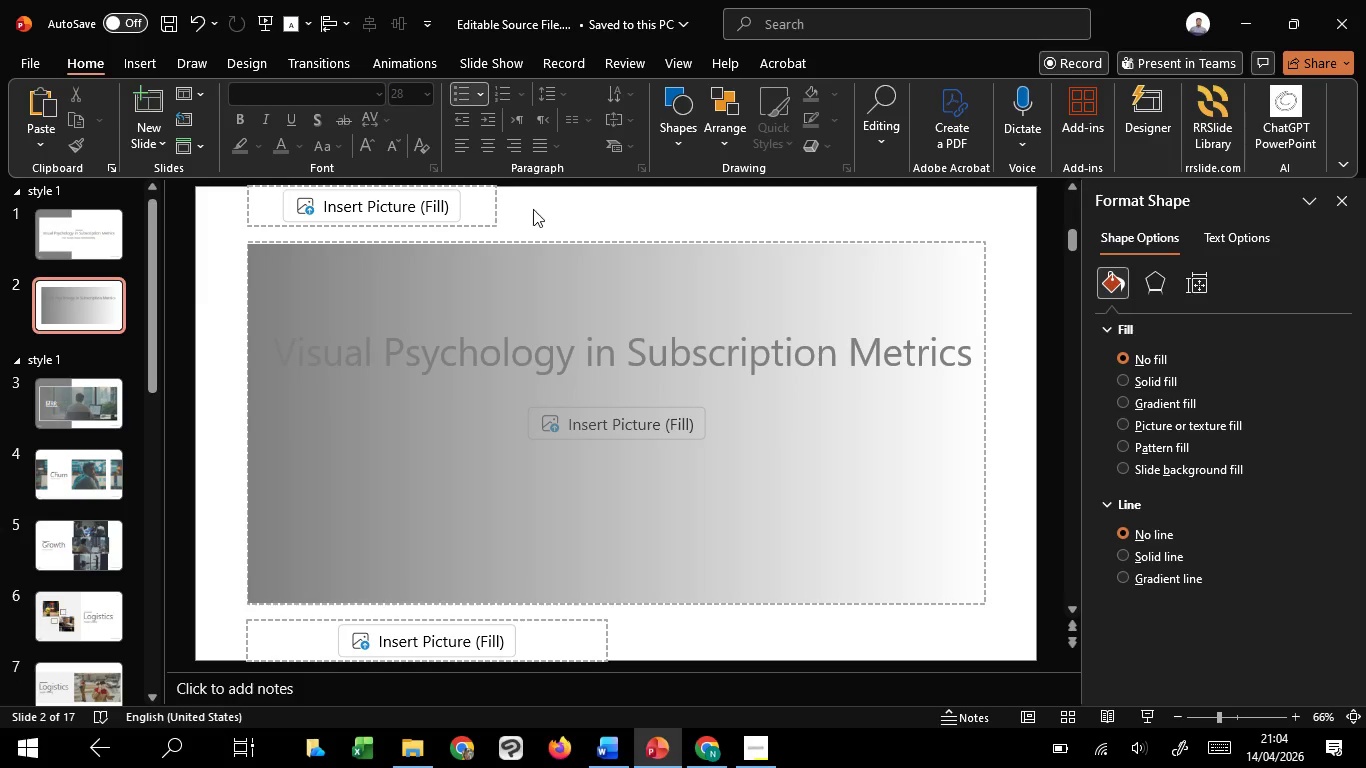 
hold_key(key=ShiftLeft, duration=1.84)
left_click([650, 208])
 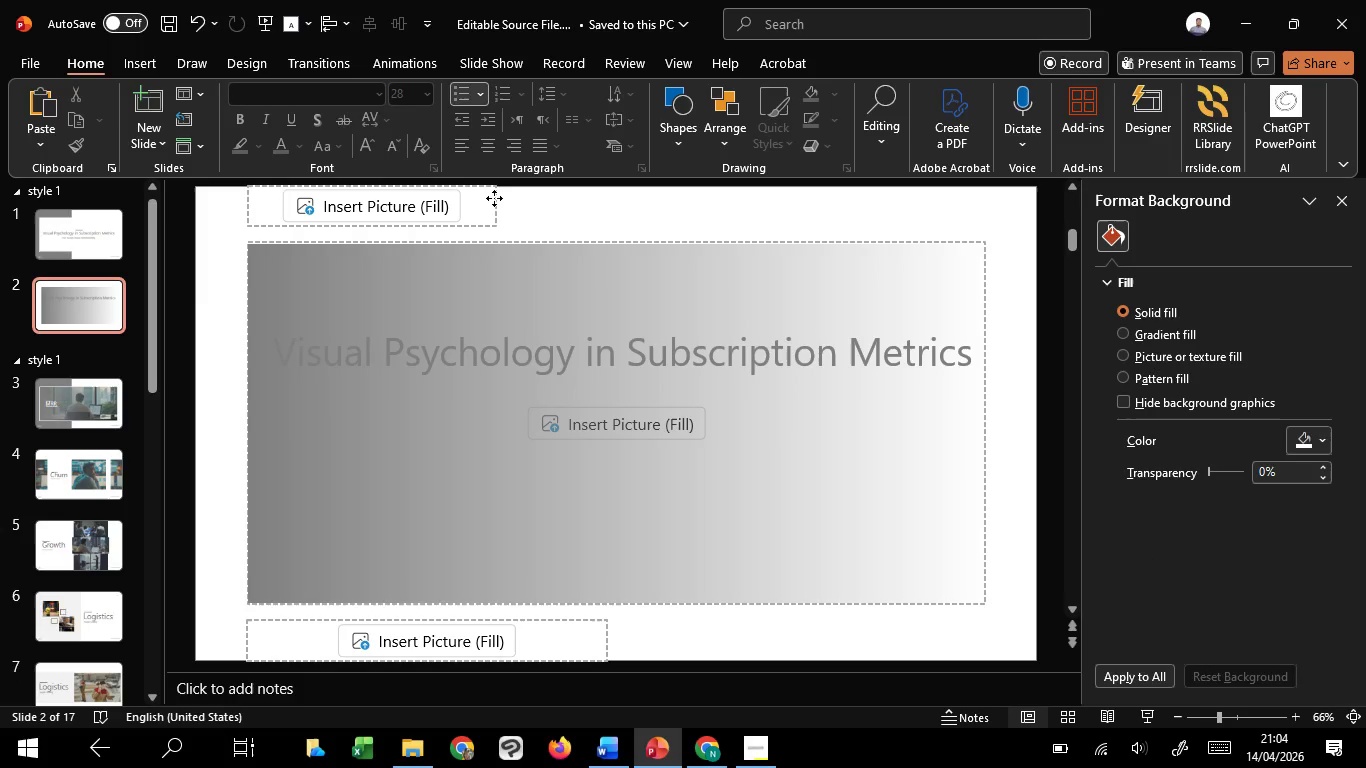 
left_click([494, 198])
 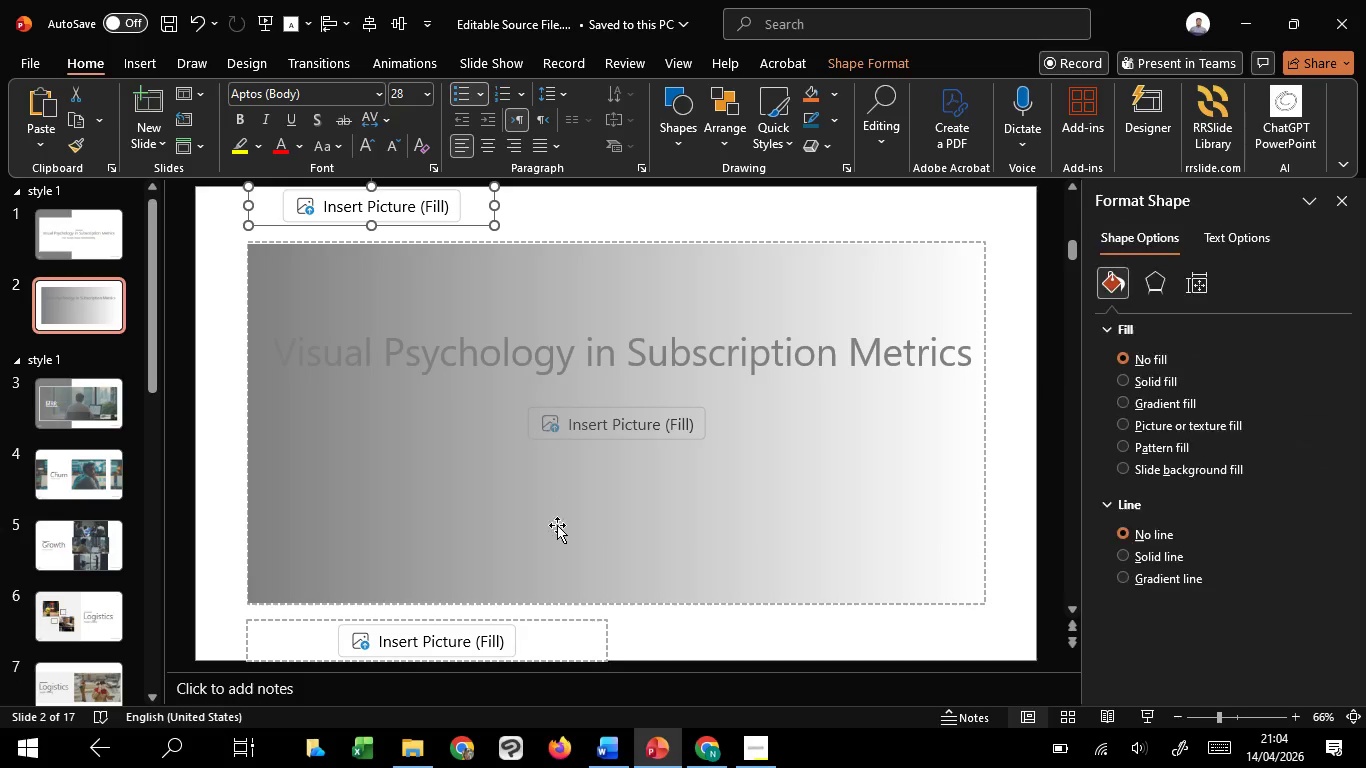 
hold_key(key=ShiftLeft, duration=0.53)
 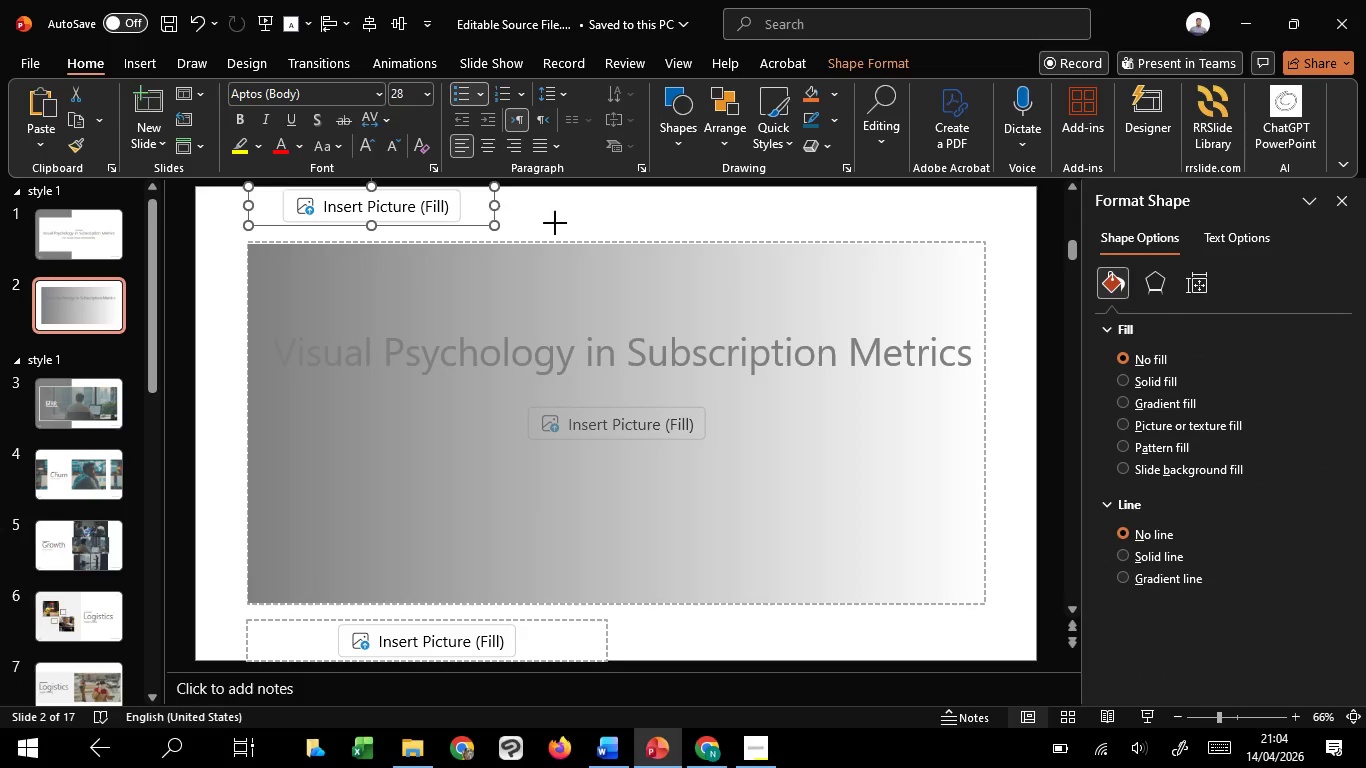 
left_click_drag(start_coordinate=[493, 207], to_coordinate=[603, 234])
 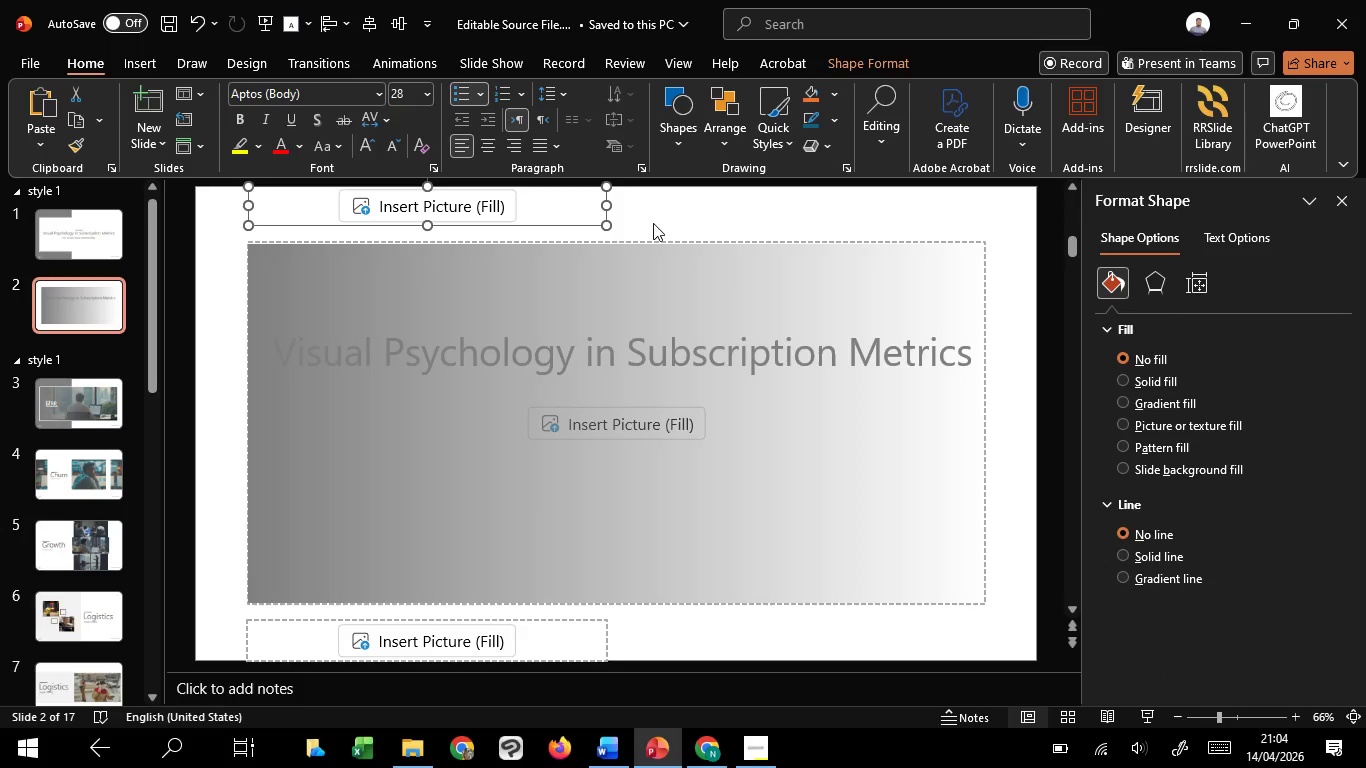 
left_click([653, 223])
 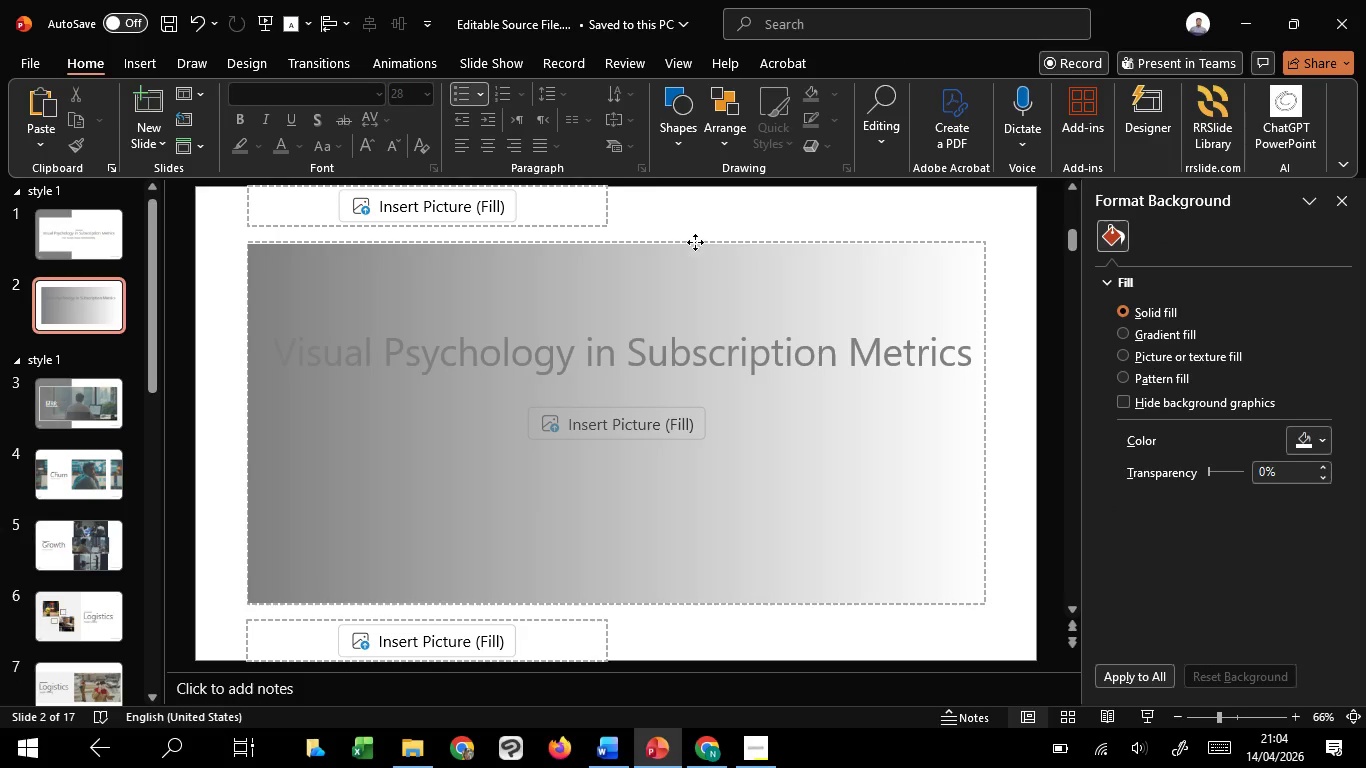 
left_click([695, 242])
 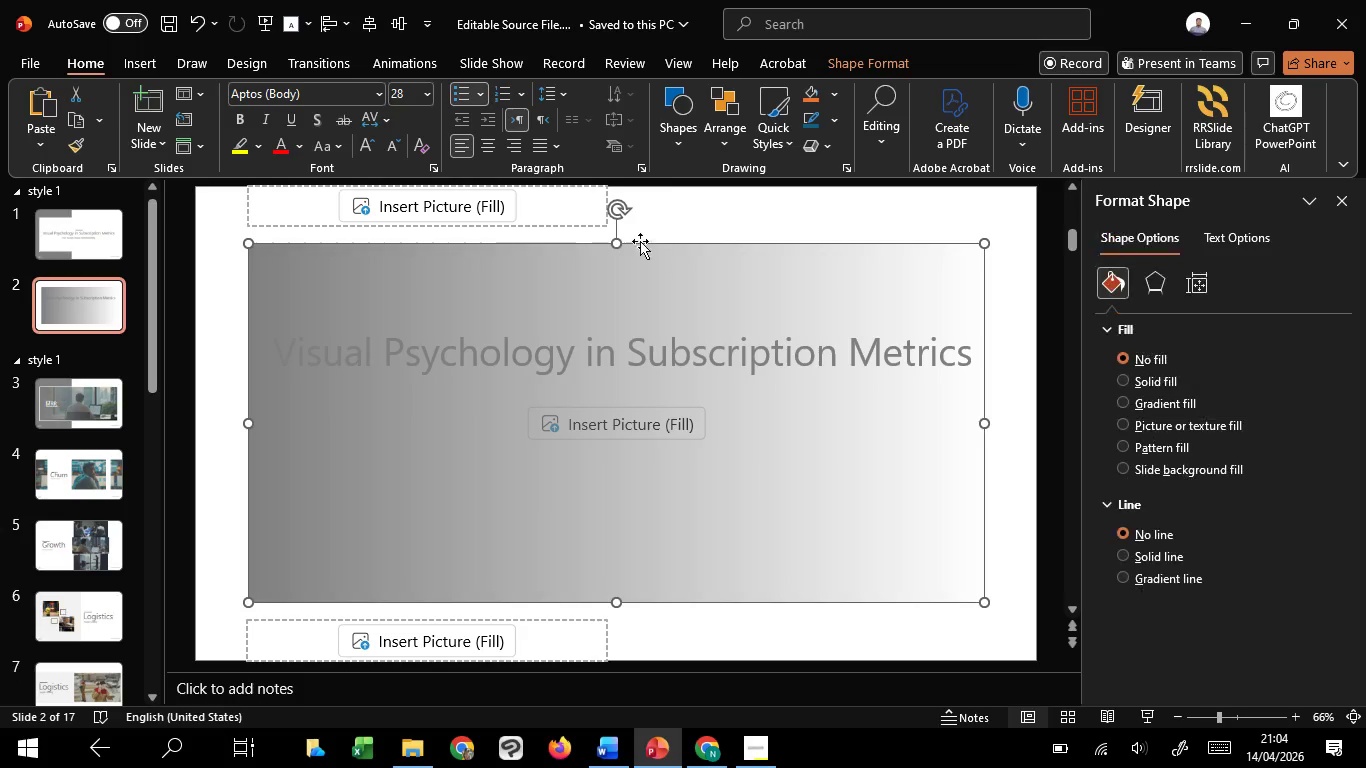 
hold_key(key=ControlLeft, duration=2.84)
hold_key(key=ShiftLeft, duration=1.52)
left_click_drag(start_coordinate=[619, 242], to_coordinate=[618, 275])
 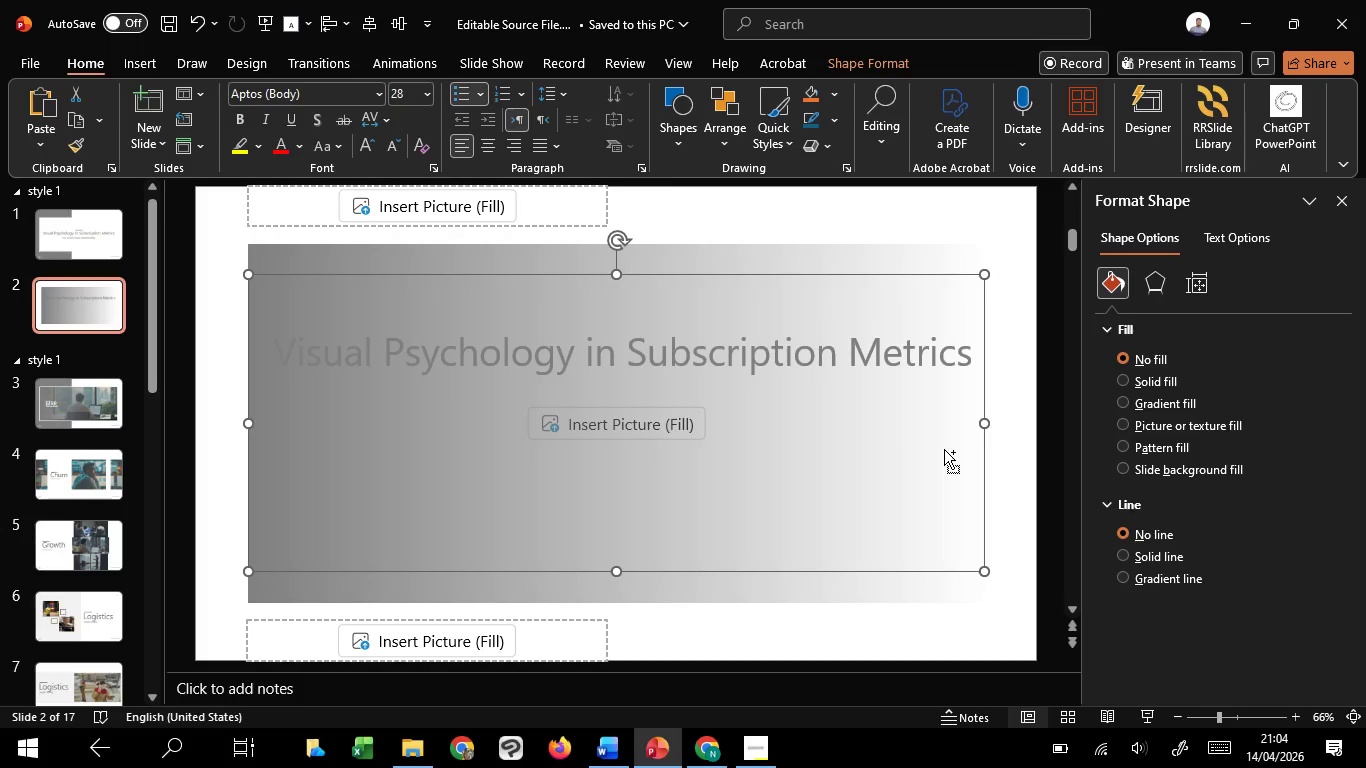 
hold_key(key=ShiftLeft, duration=1.06)
 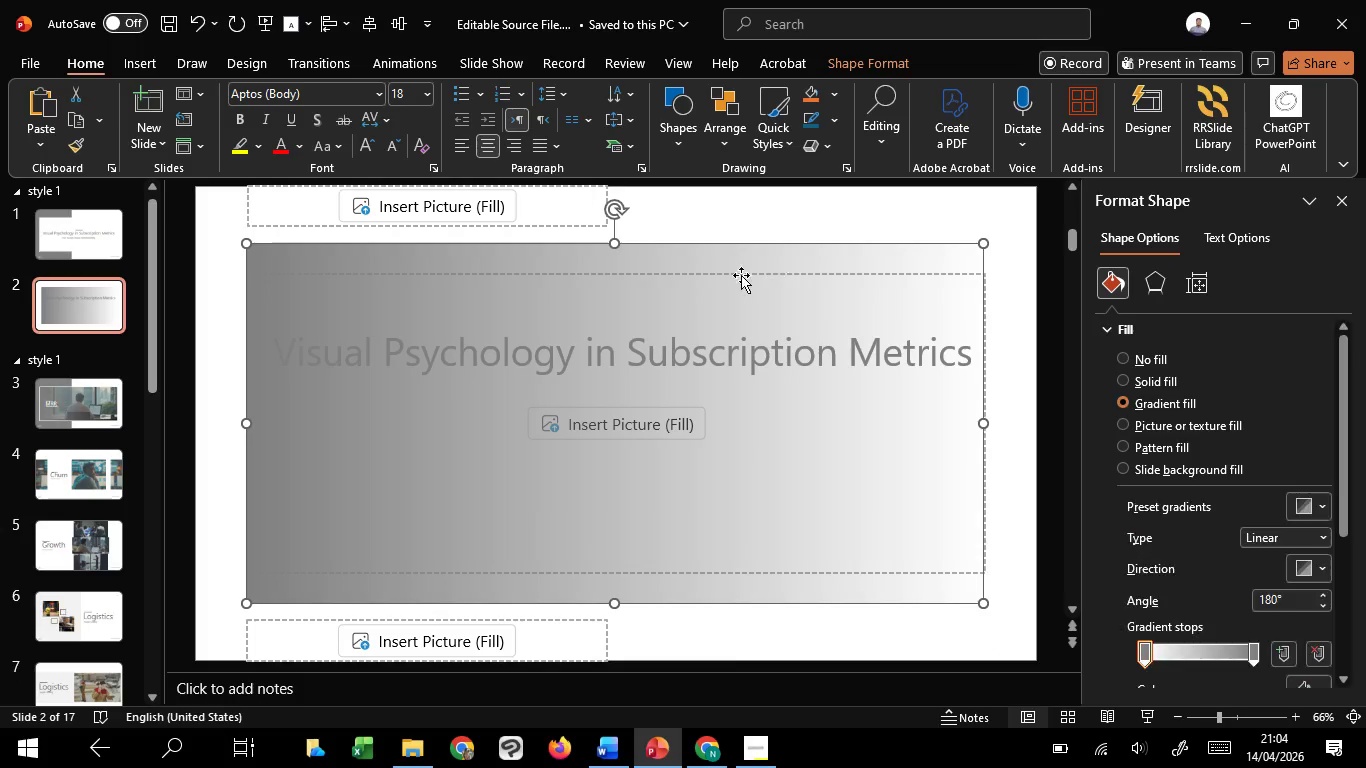 
hold_key(key=ShiftLeft, duration=6.86)
hold_key(key=ControlLeft, duration=1.5)
left_click_drag(start_coordinate=[617, 246], to_coordinate=[617, 276])
 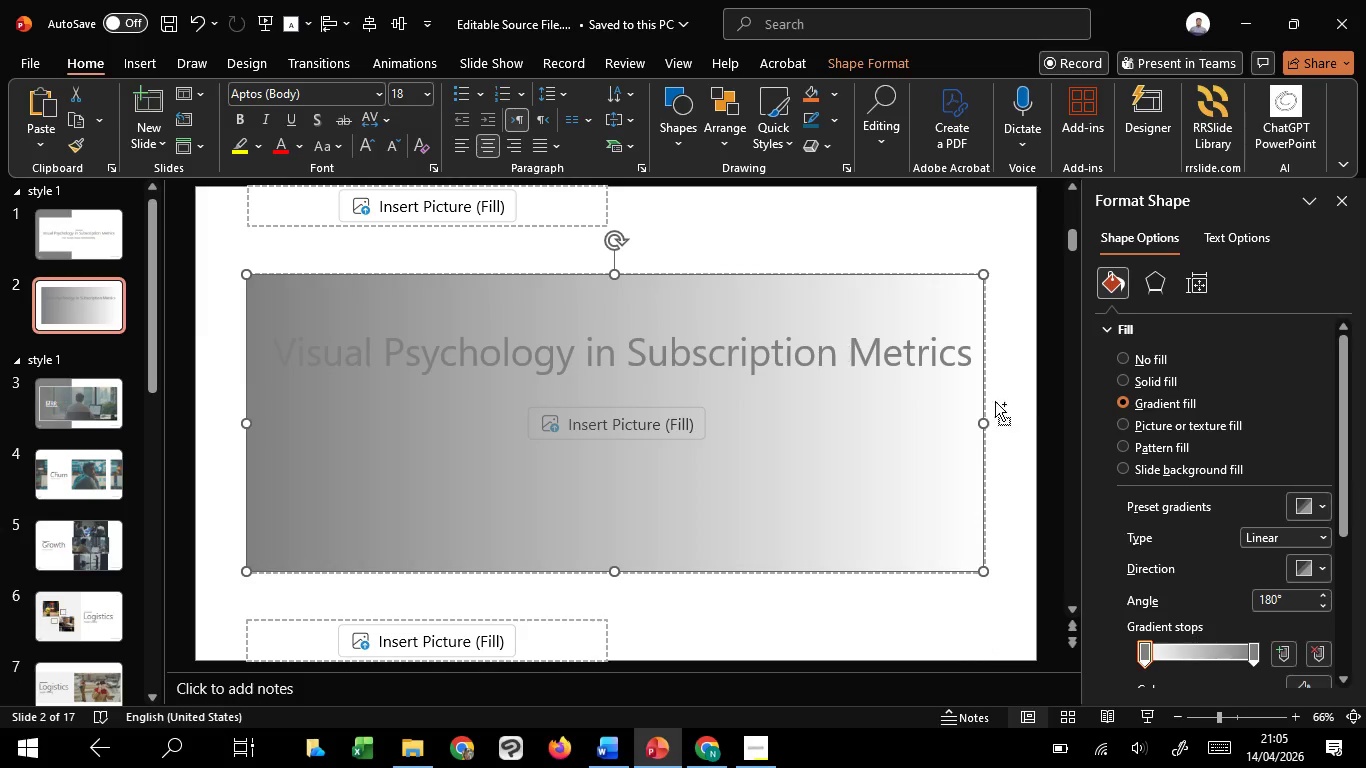 
hold_key(key=ControlLeft, duration=0.39)
 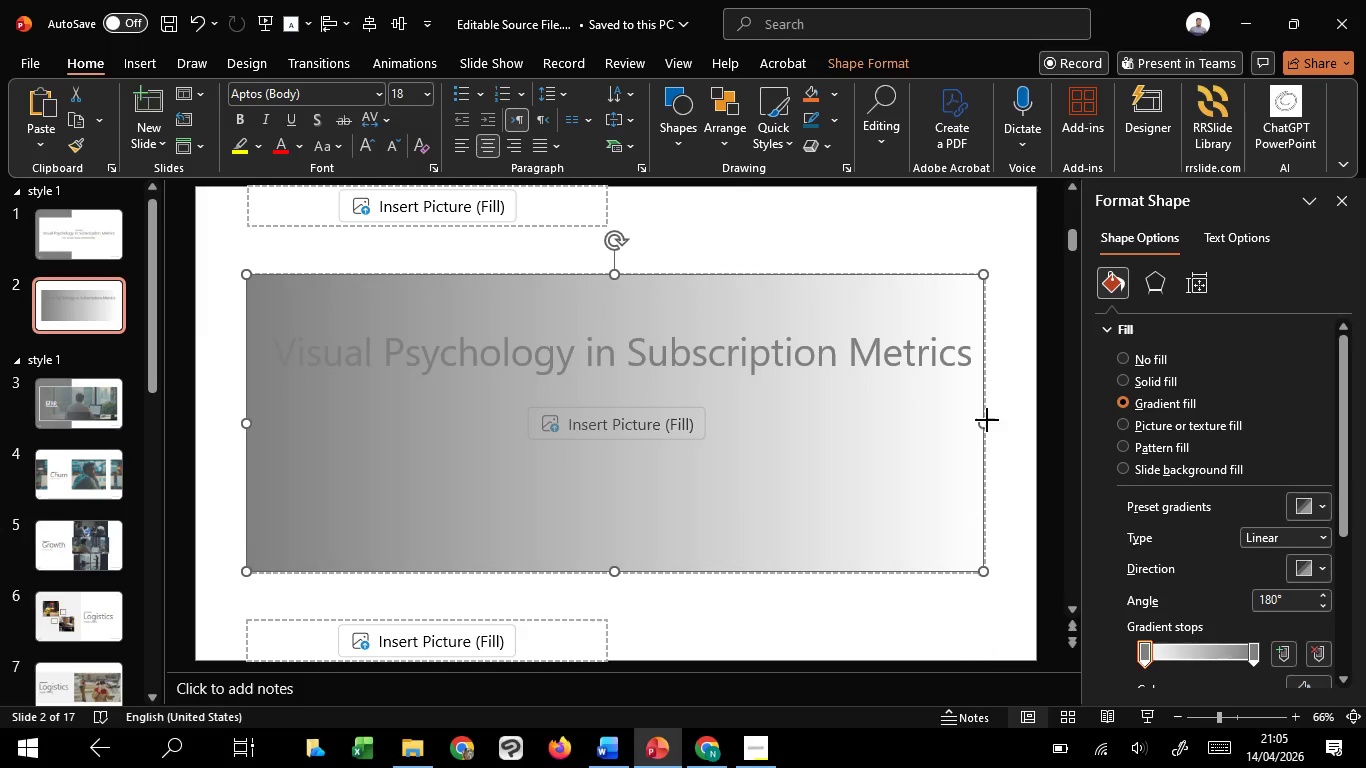 
left_click_drag(start_coordinate=[987, 420], to_coordinate=[878, 418])
 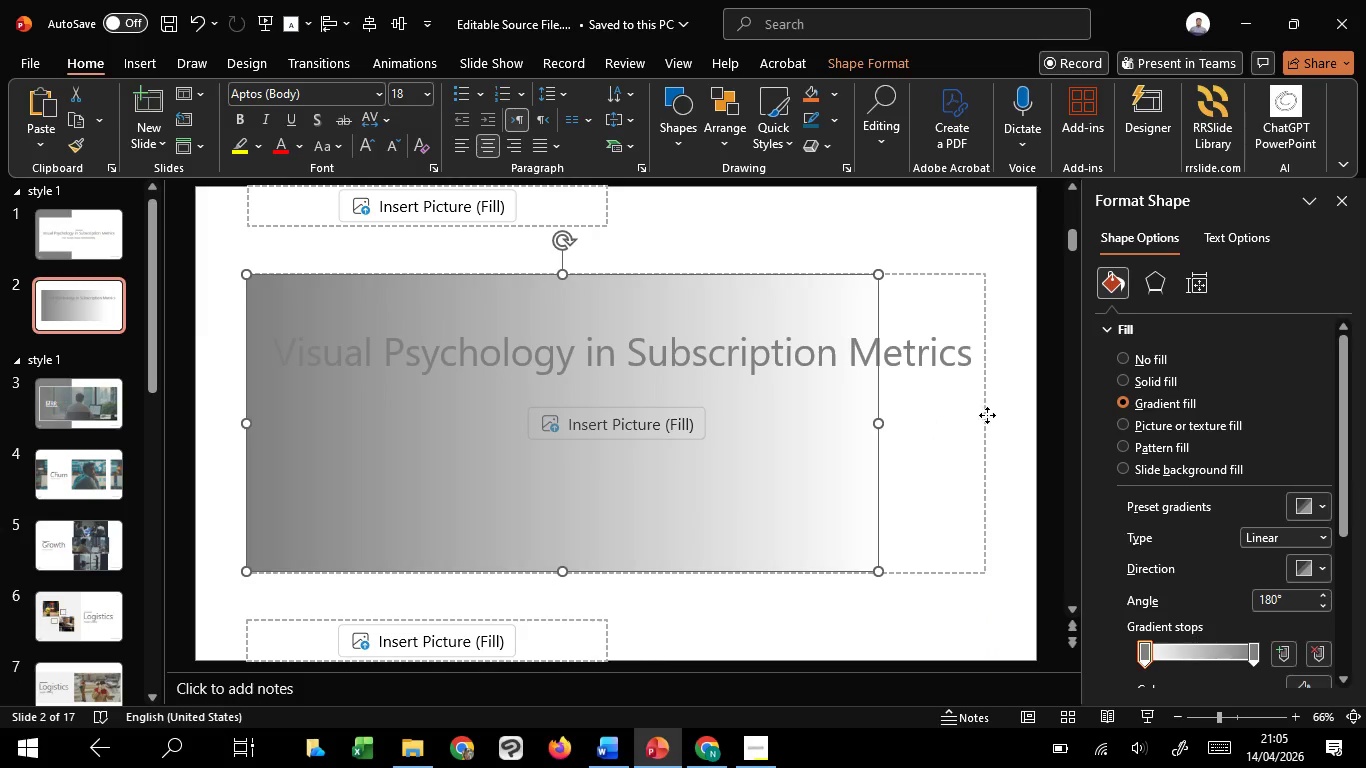 
left_click([987, 415])
 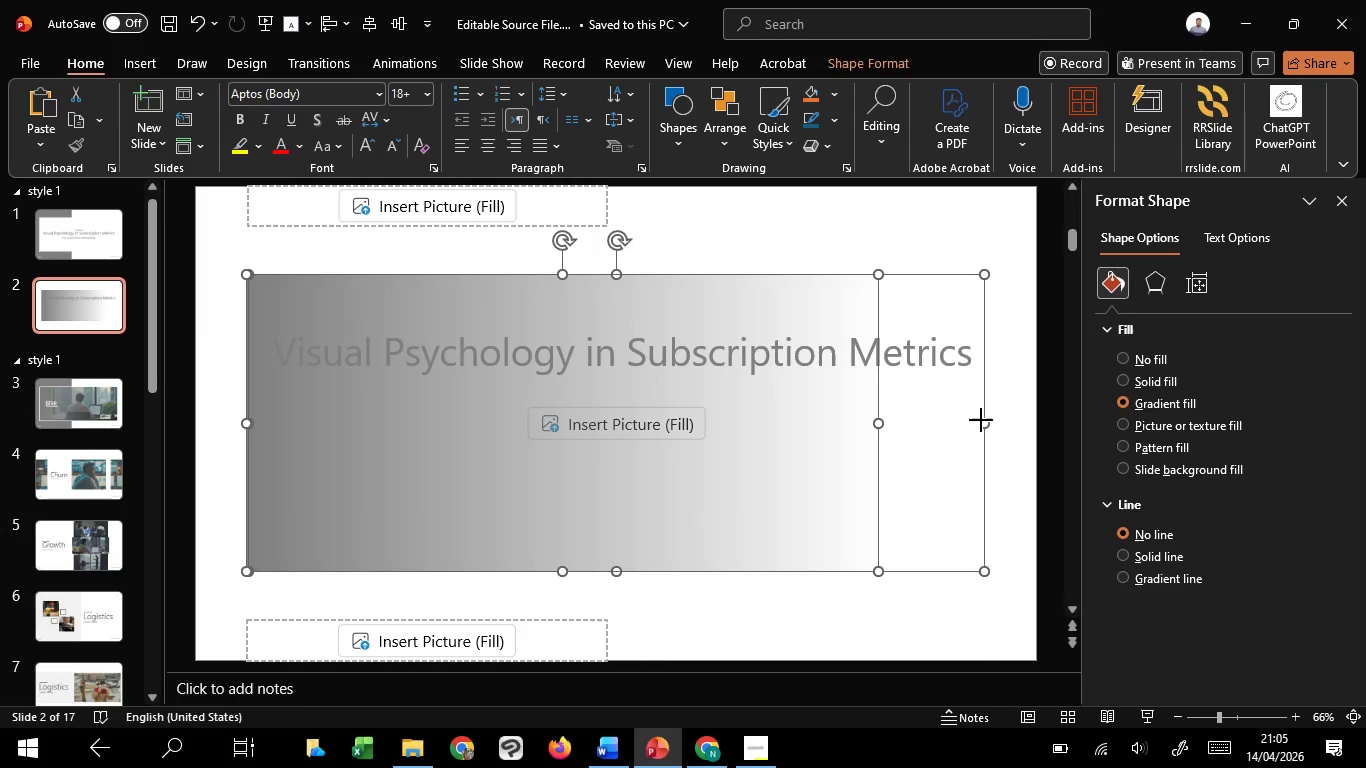 
left_click_drag(start_coordinate=[981, 420], to_coordinate=[889, 414])
 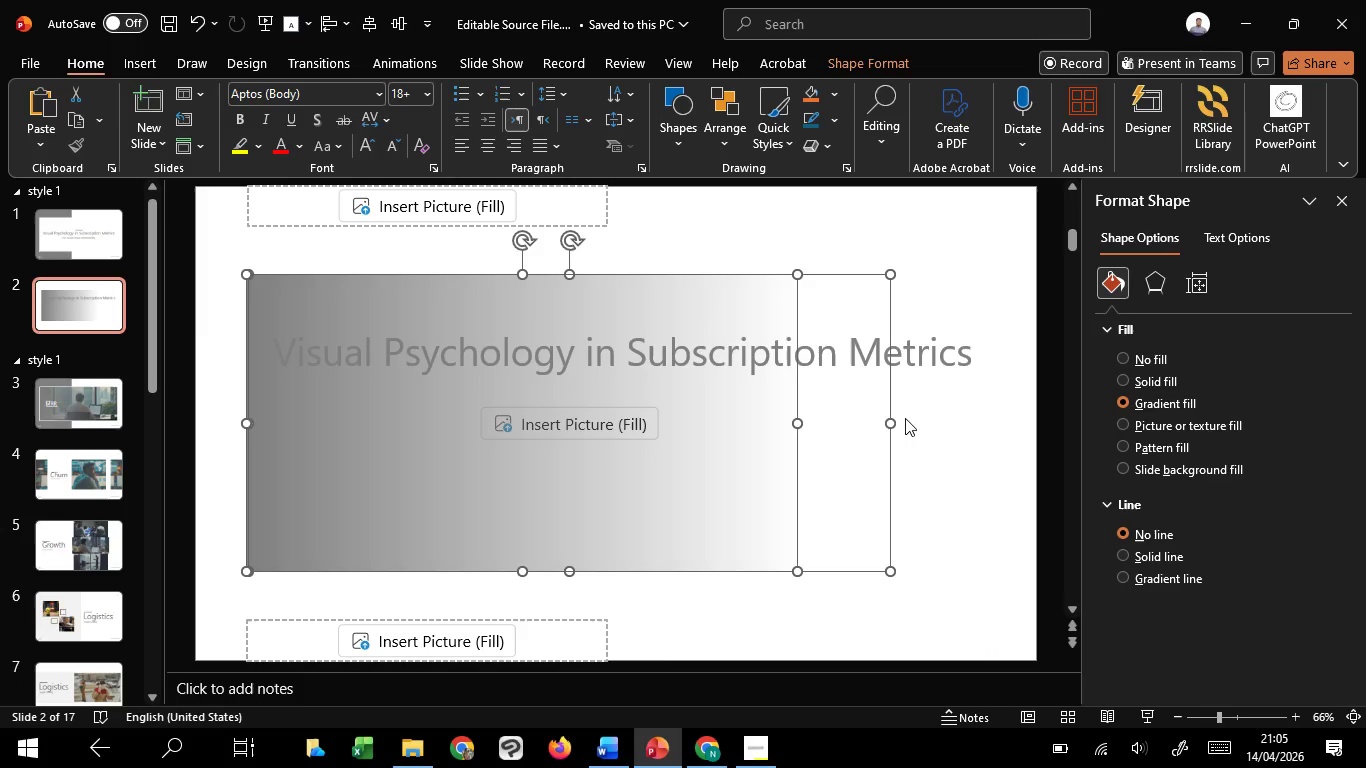 
key(Control+Z)
 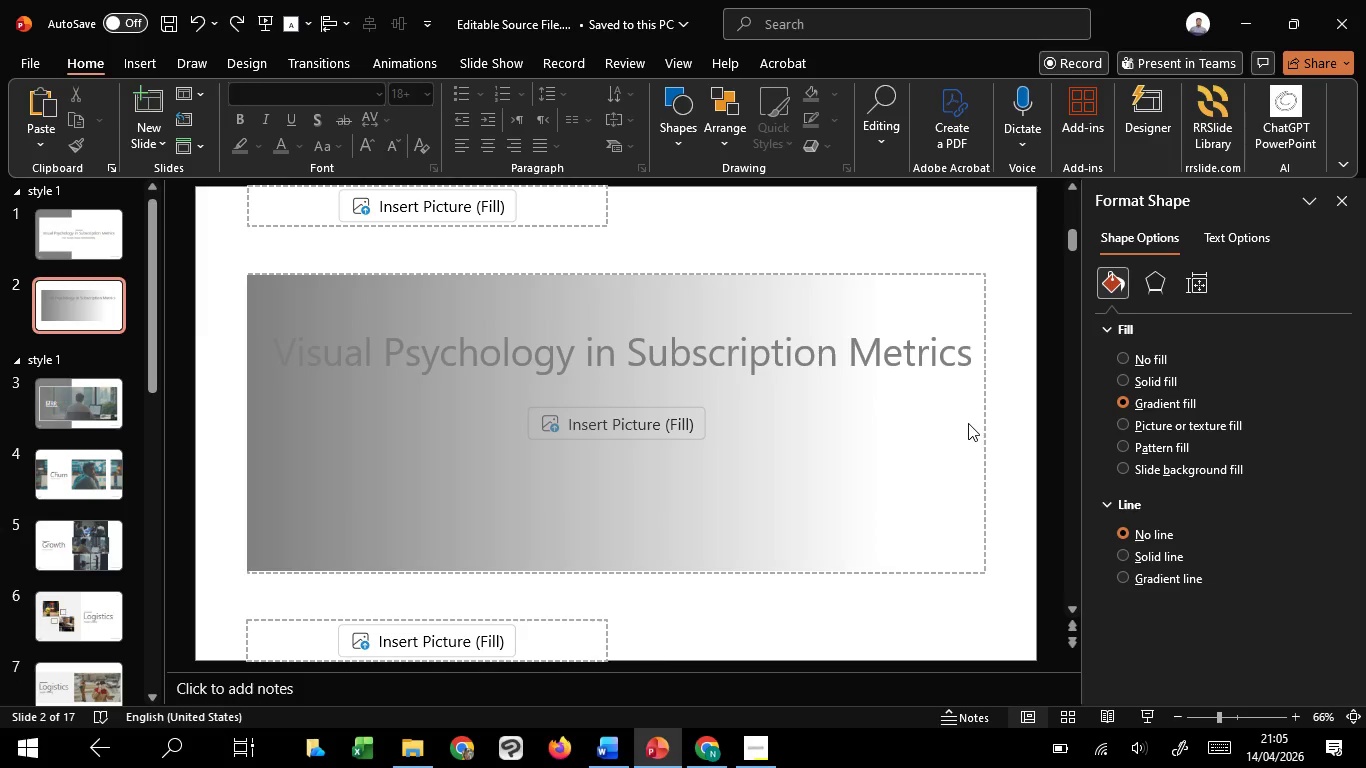 
double_click([967, 423])
 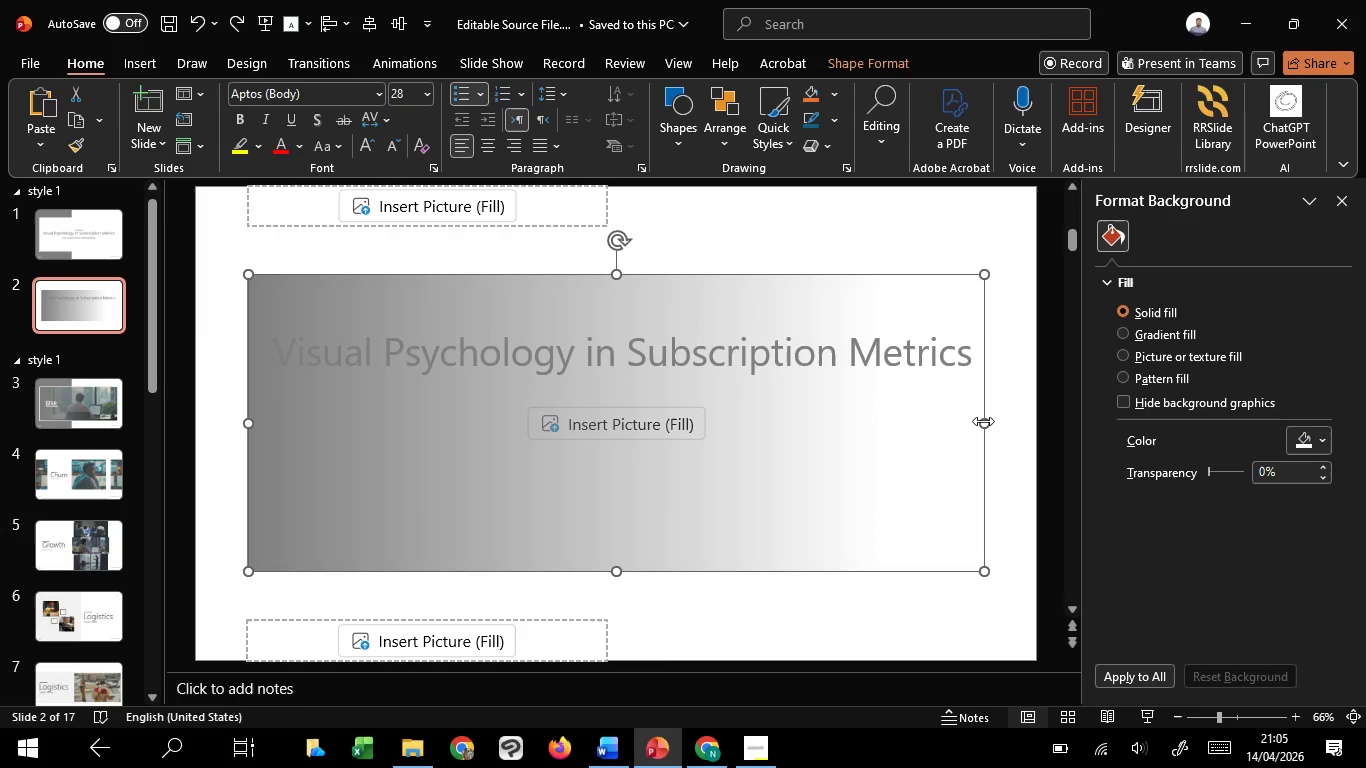 
triple_click([983, 421])
 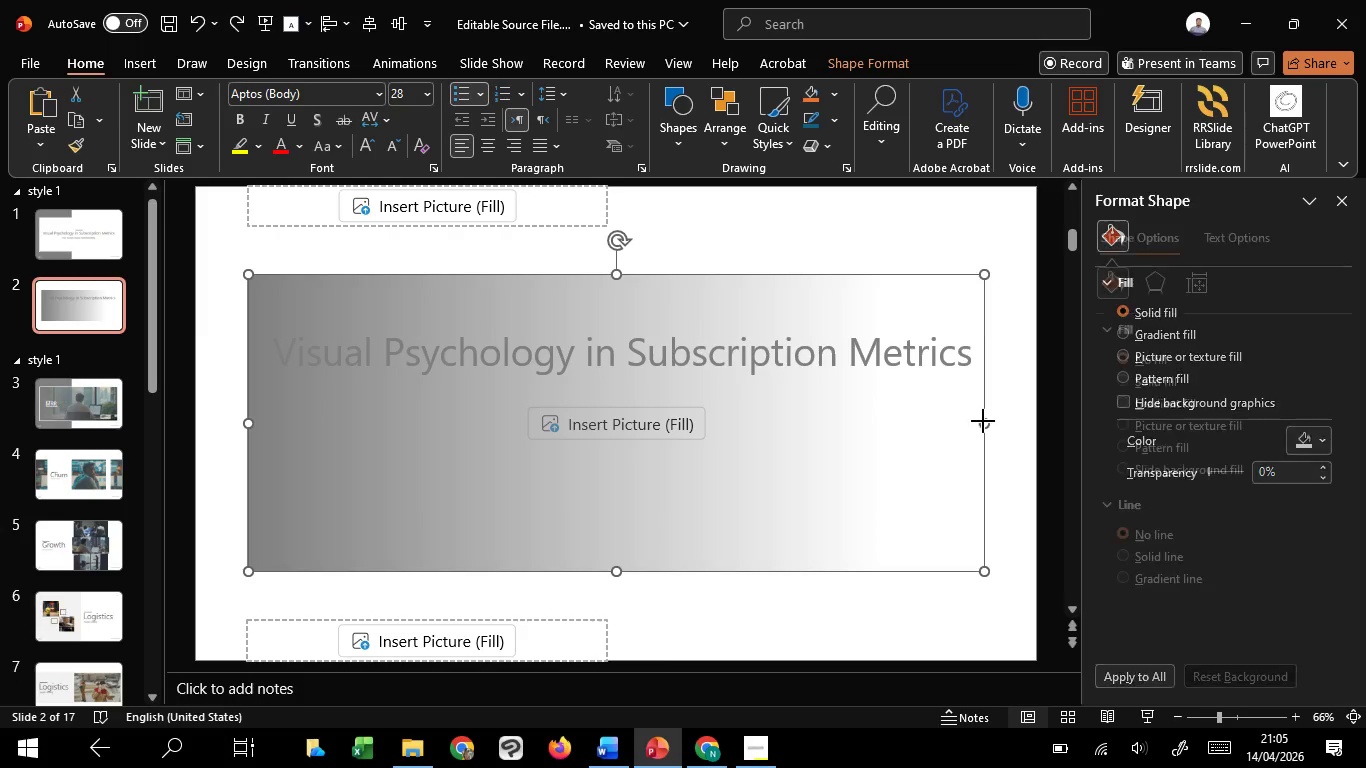 
left_click_drag(start_coordinate=[983, 421], to_coordinate=[881, 429])
 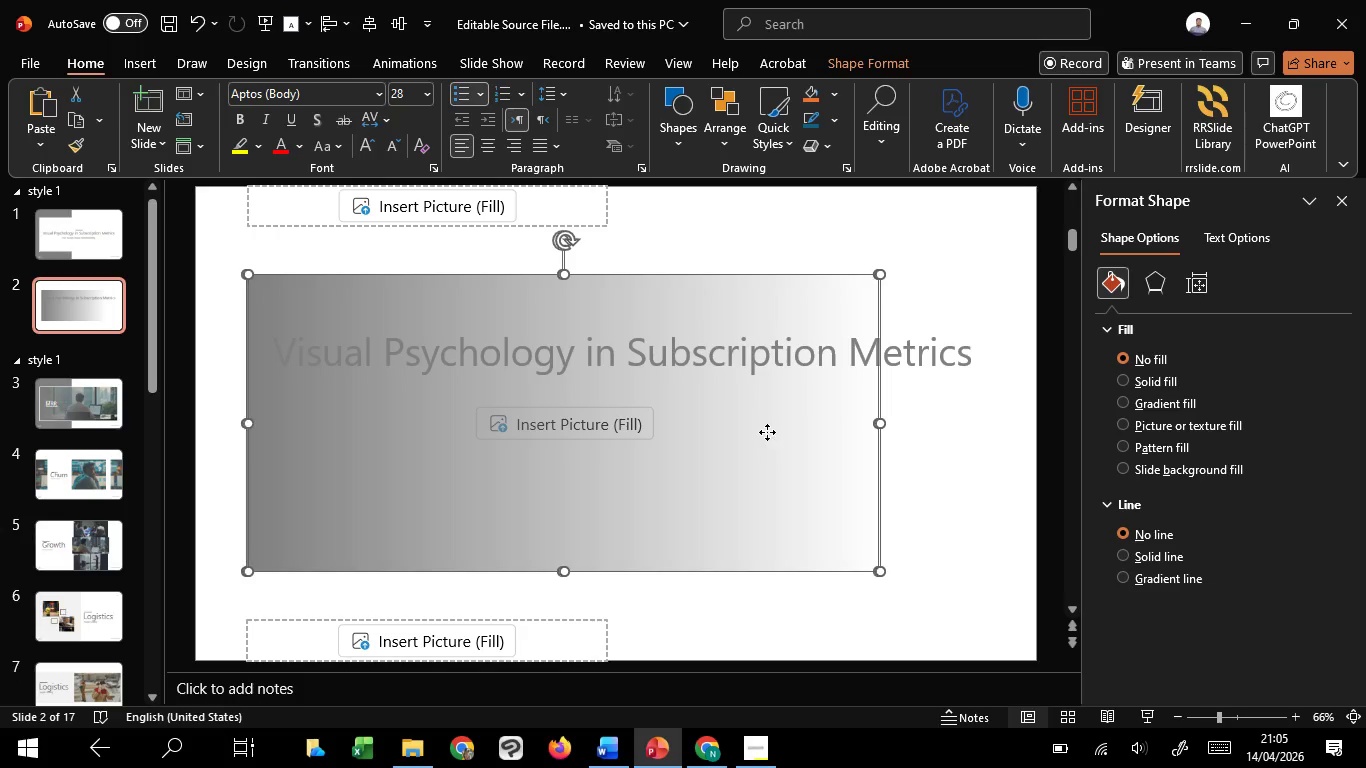 
hold_key(key=ShiftLeft, duration=0.92)
left_click([767, 432])
 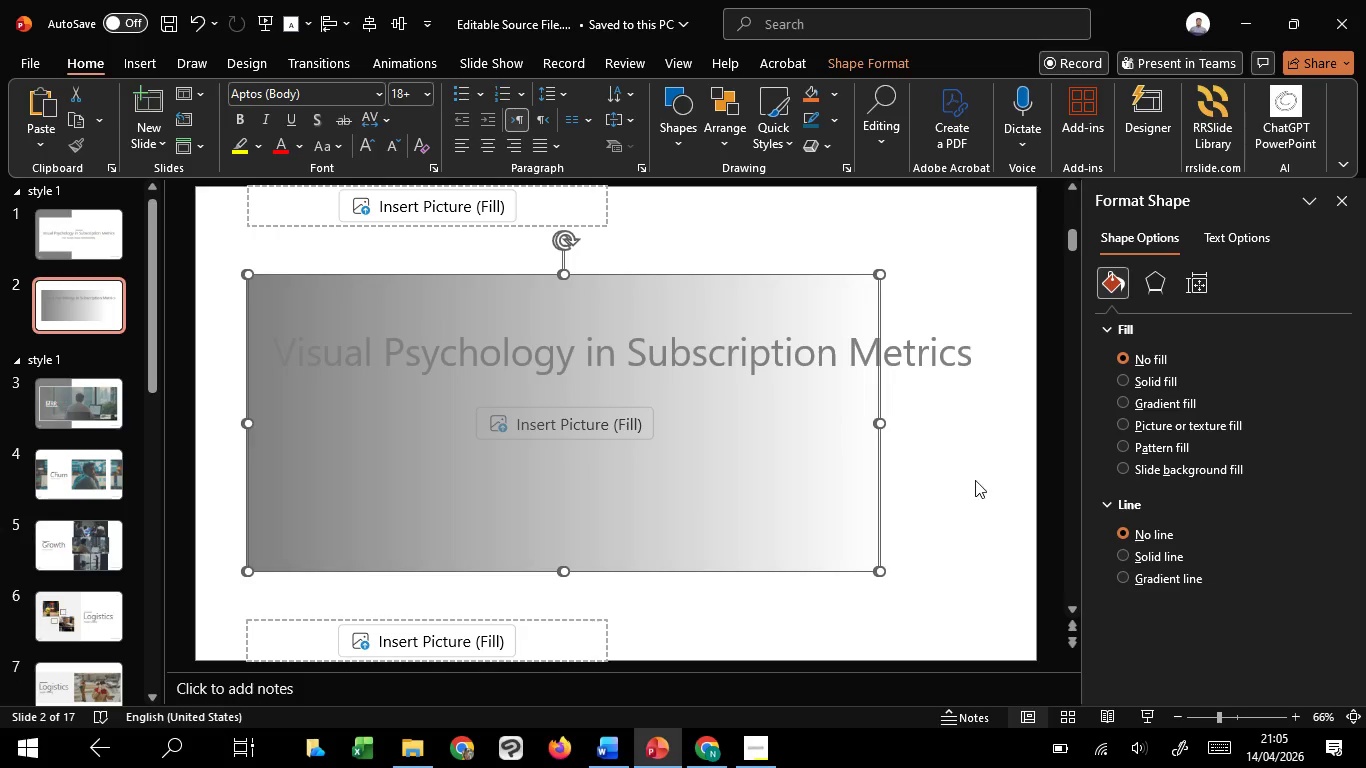 
hold_key(key=ShiftLeft, duration=23.77)
left_click([978, 481])
 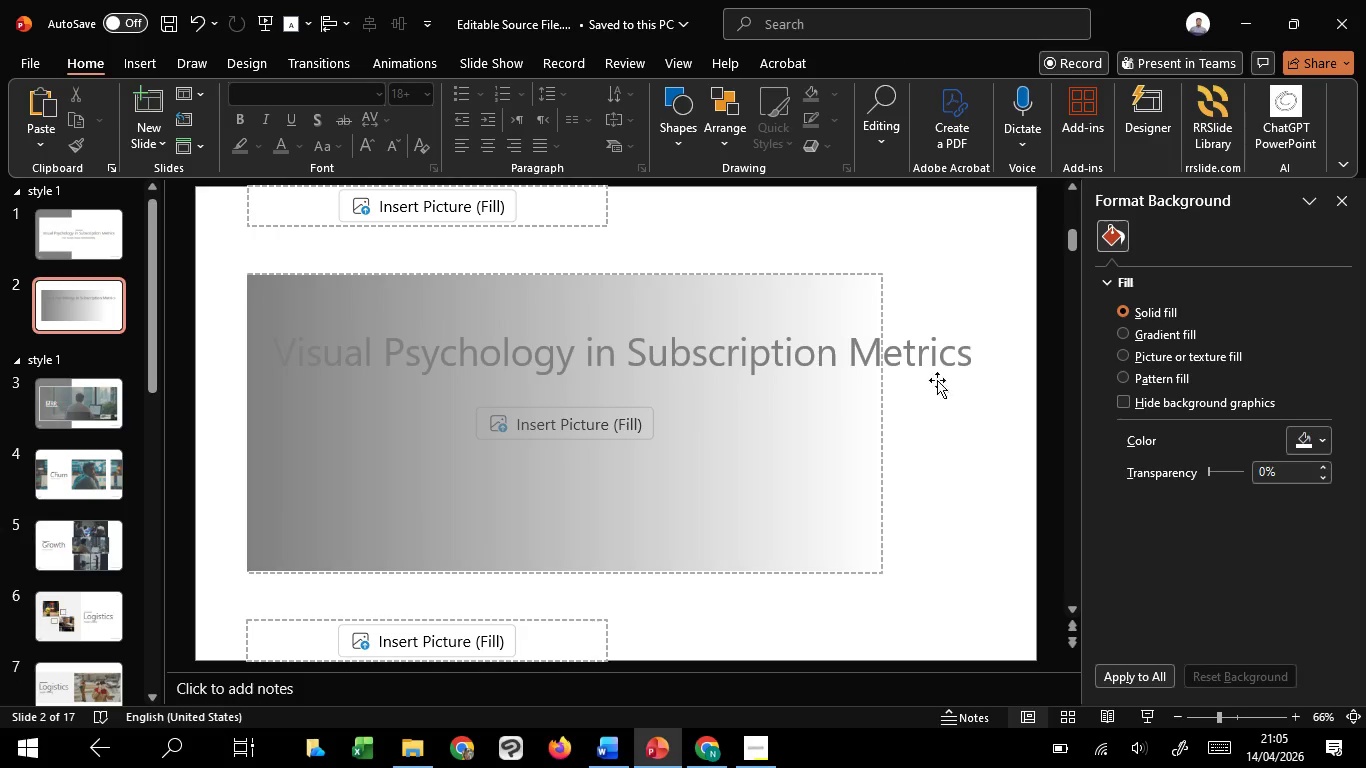 
left_click([933, 372])
 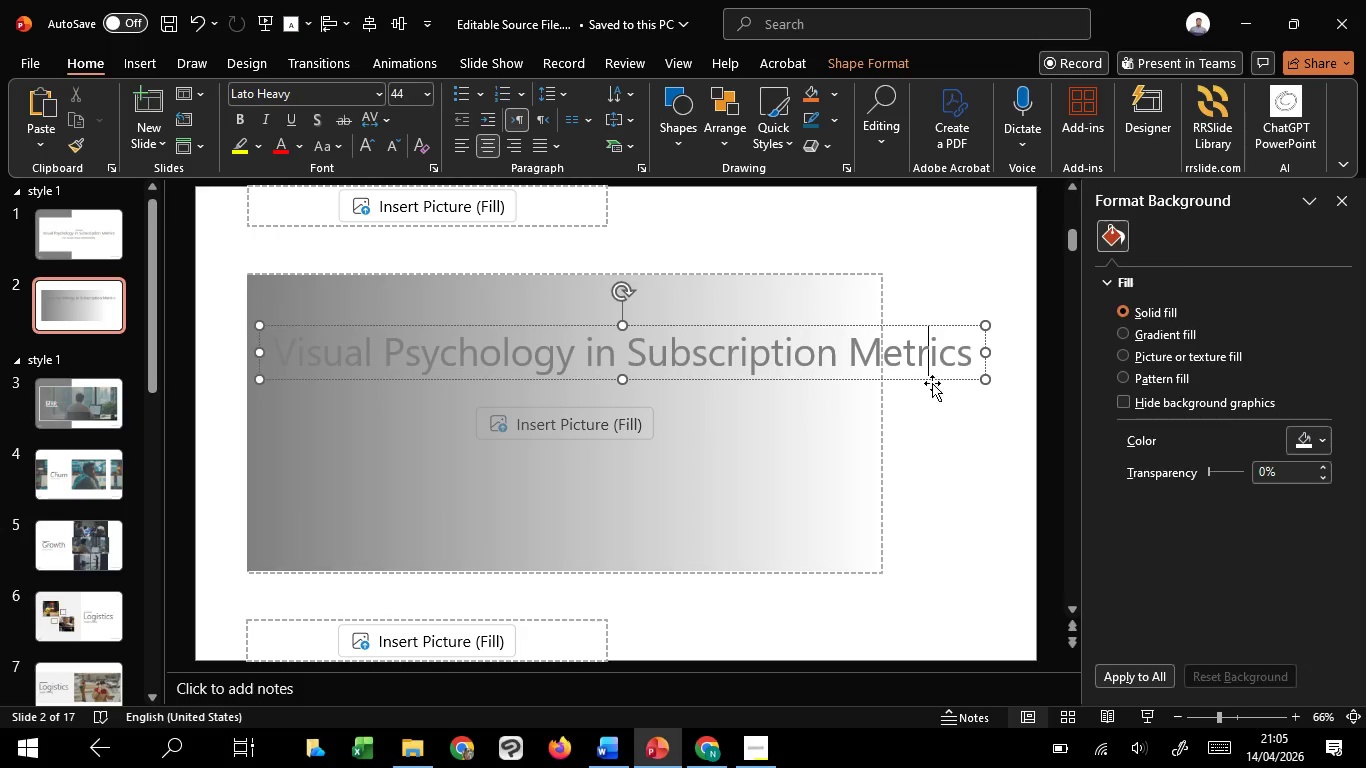 
left_click([932, 383])
 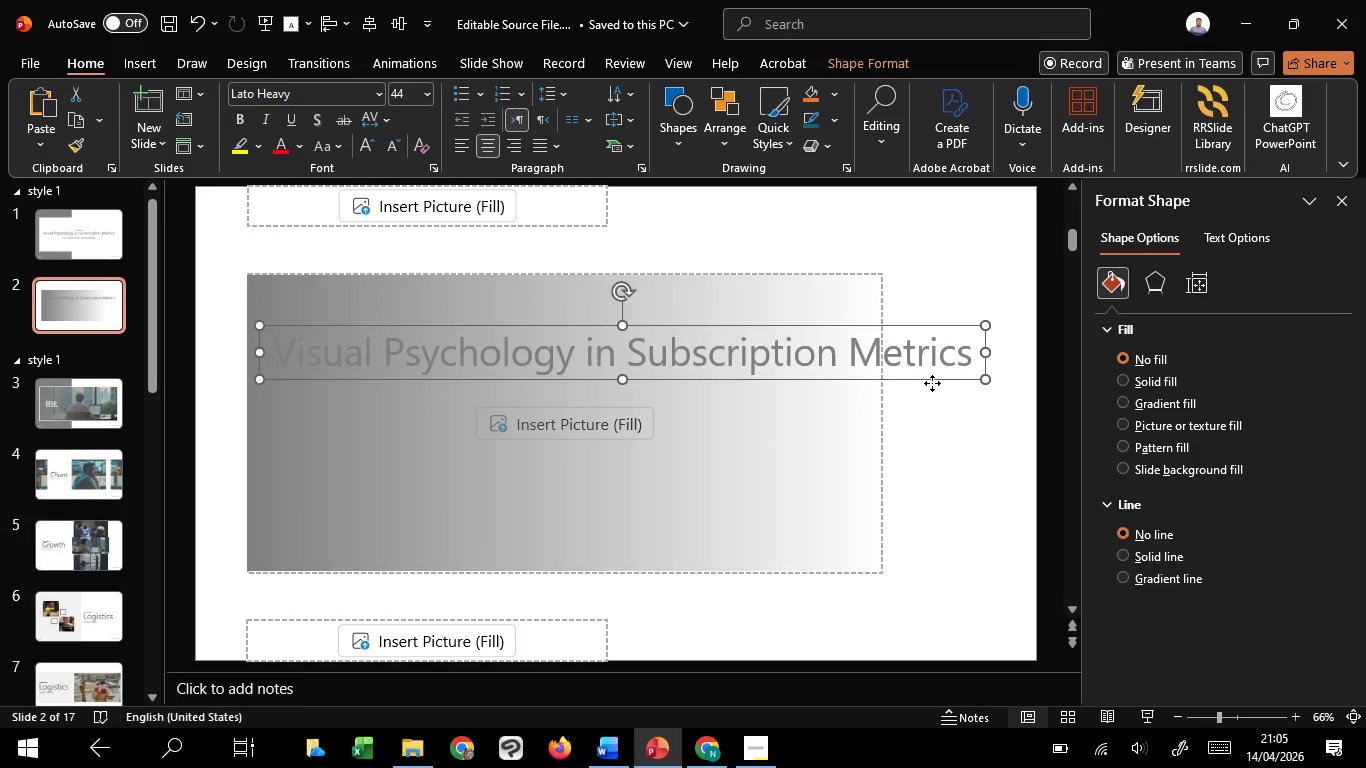 
right_click([932, 383])
 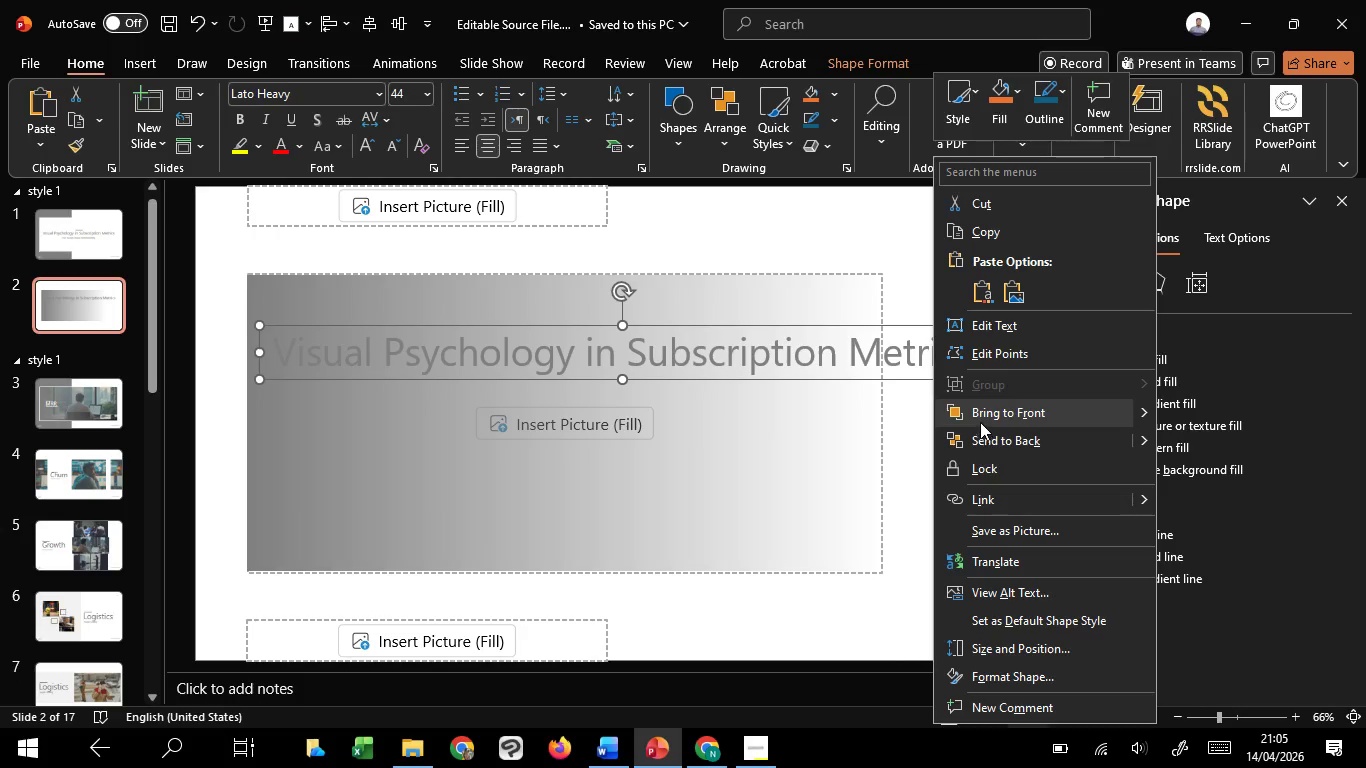 
left_click([980, 420])
 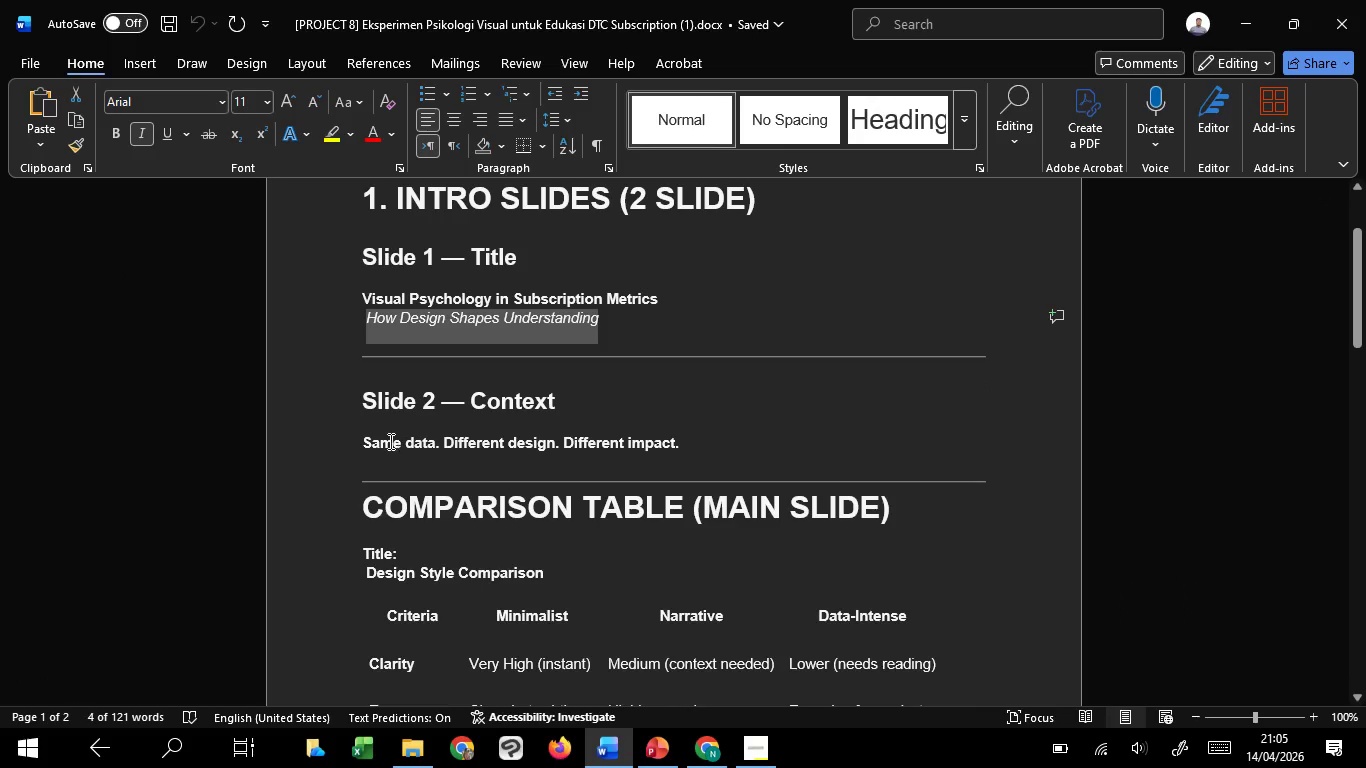 
left_click_drag(start_coordinate=[368, 441], to_coordinate=[682, 452])
 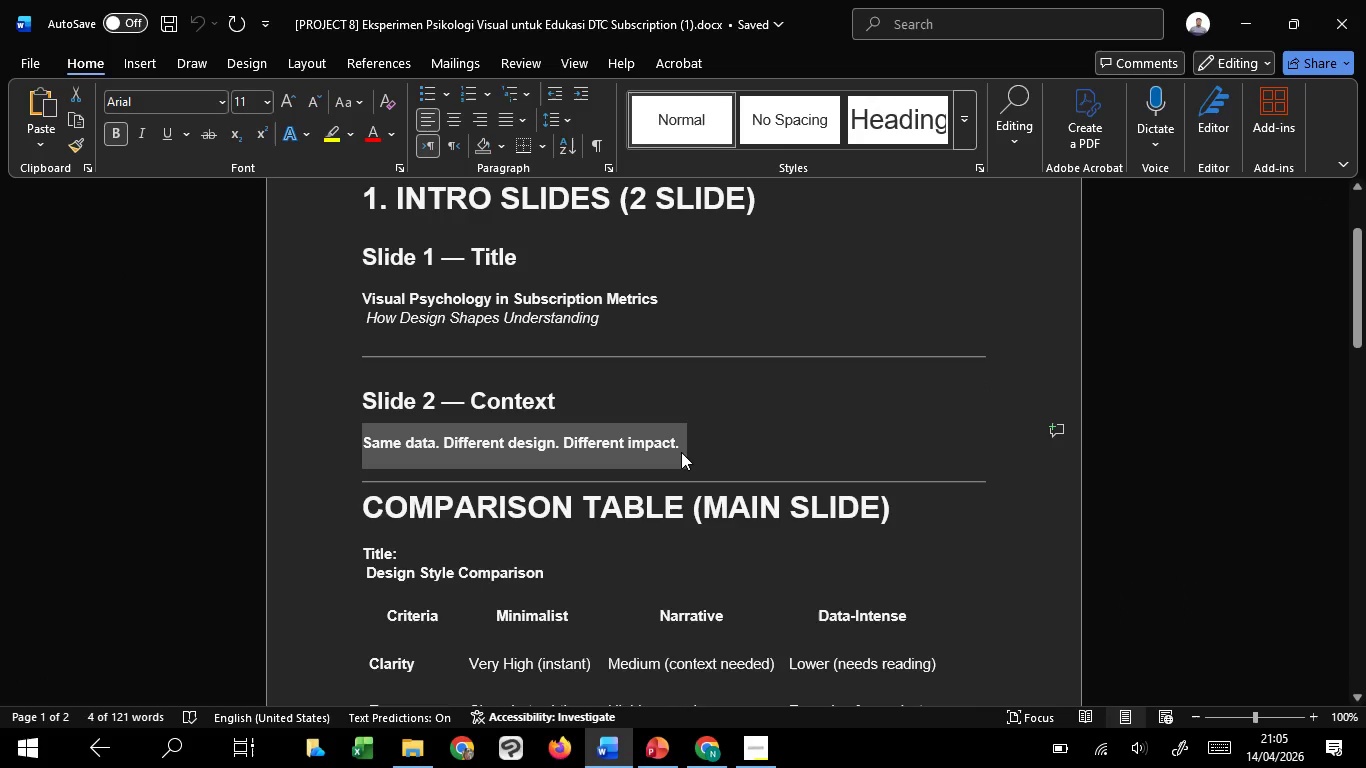 
key(Control+C)
 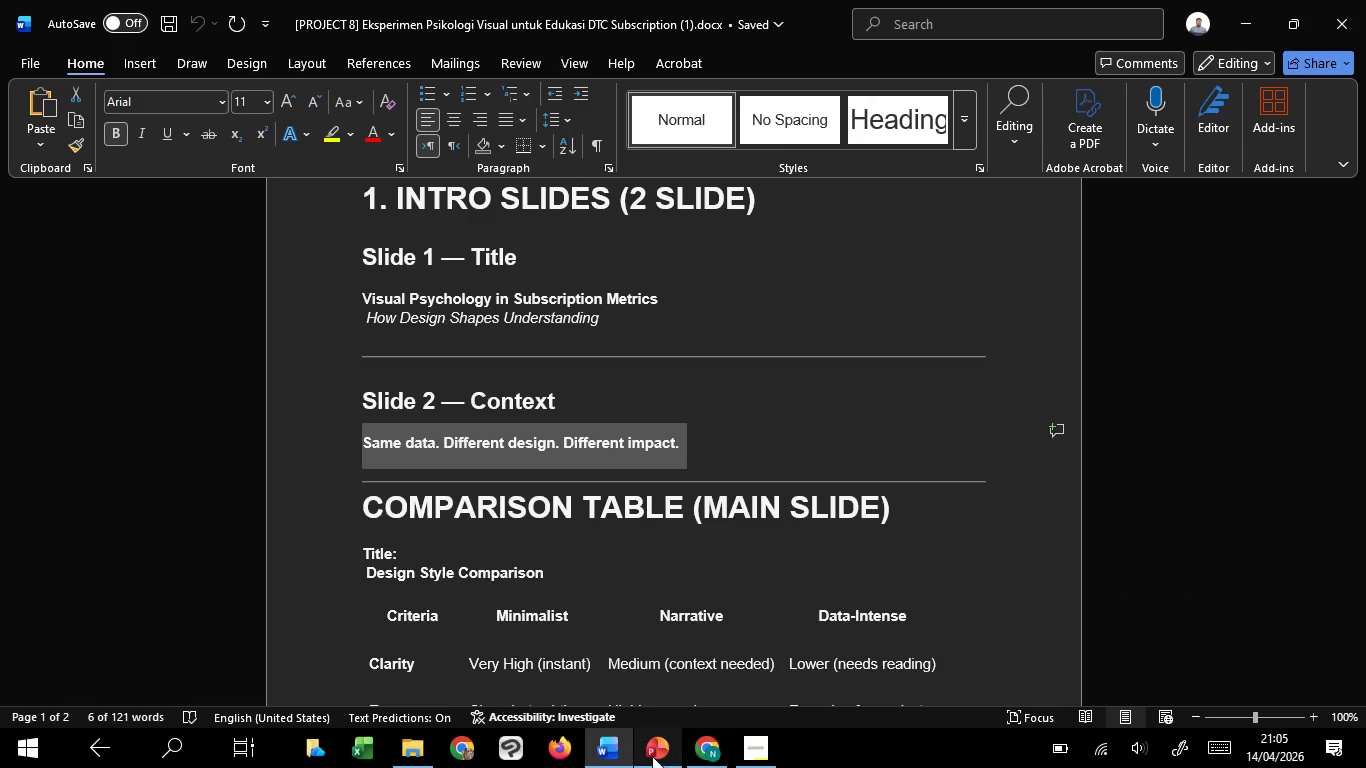 
key(Control+C)
 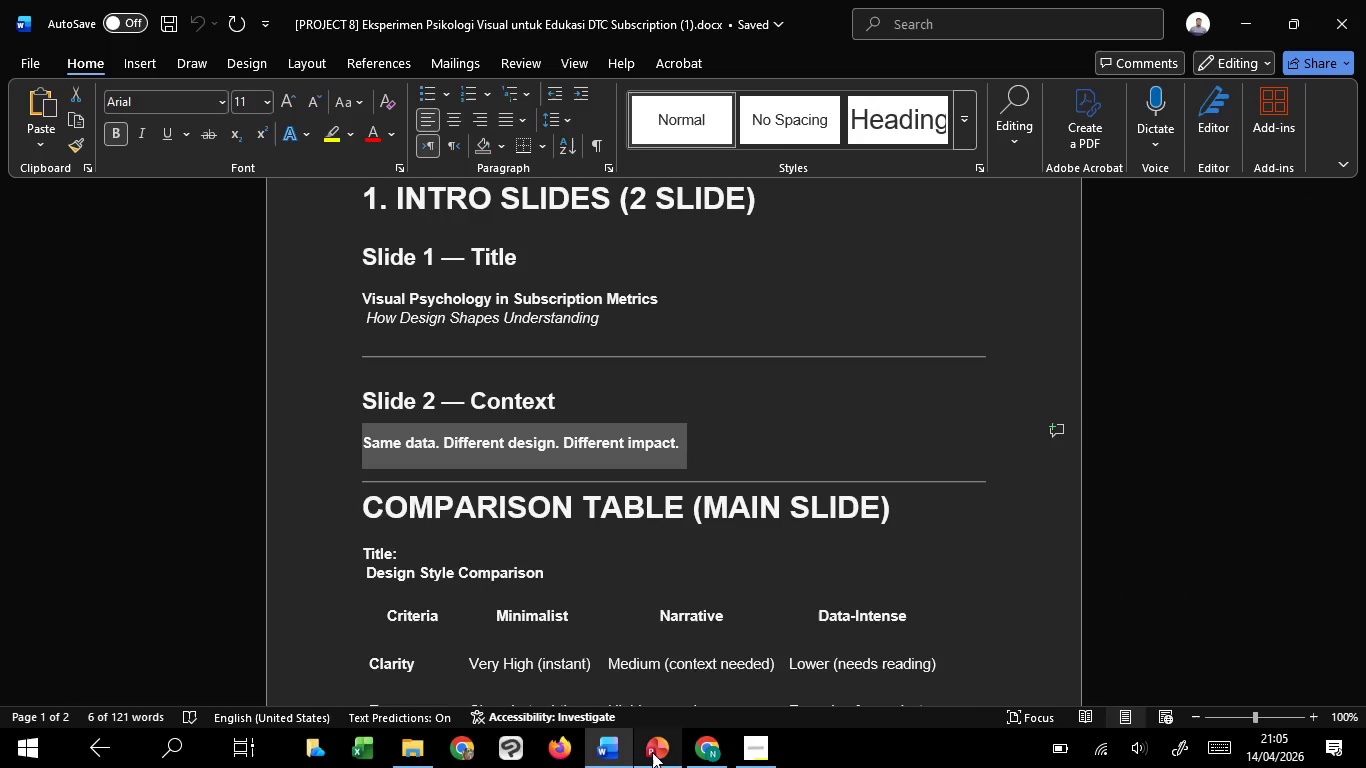 
key(Control+C)
 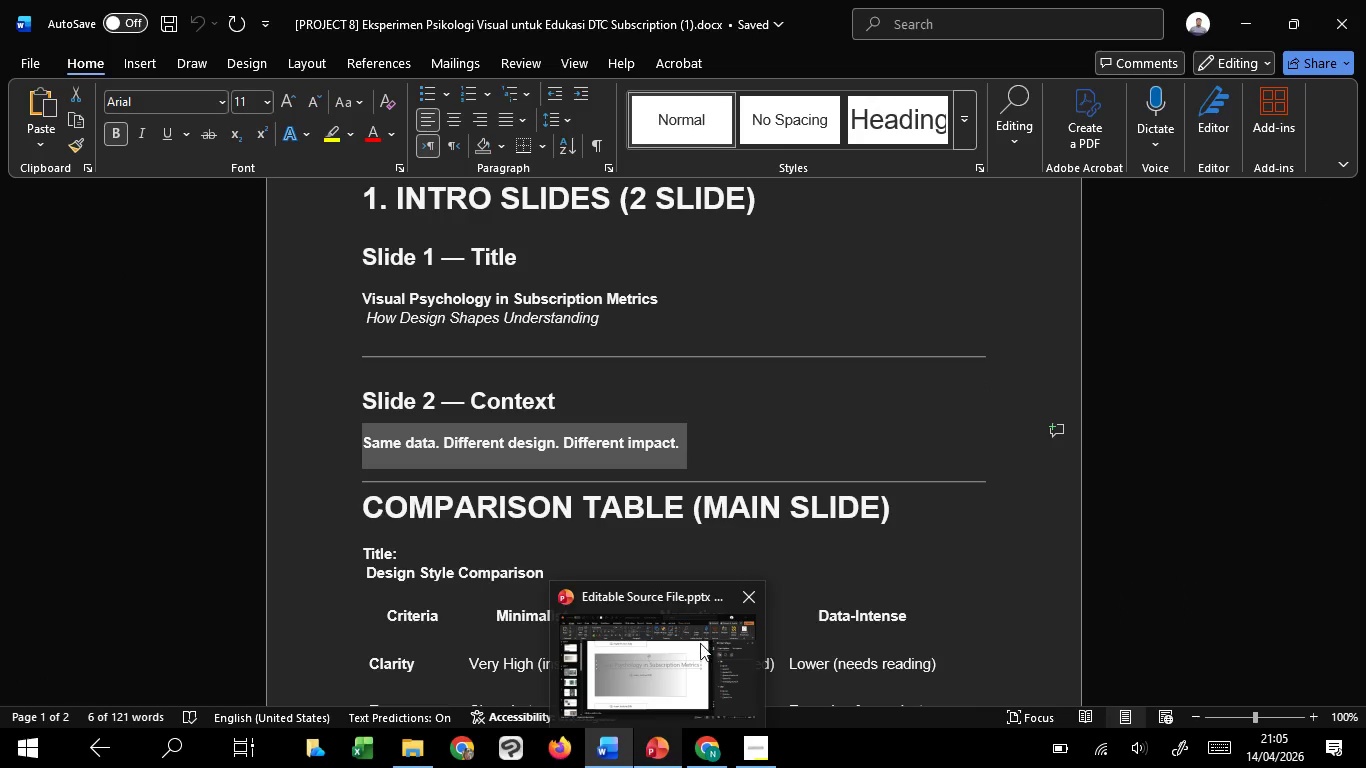 
left_click([699, 644])
 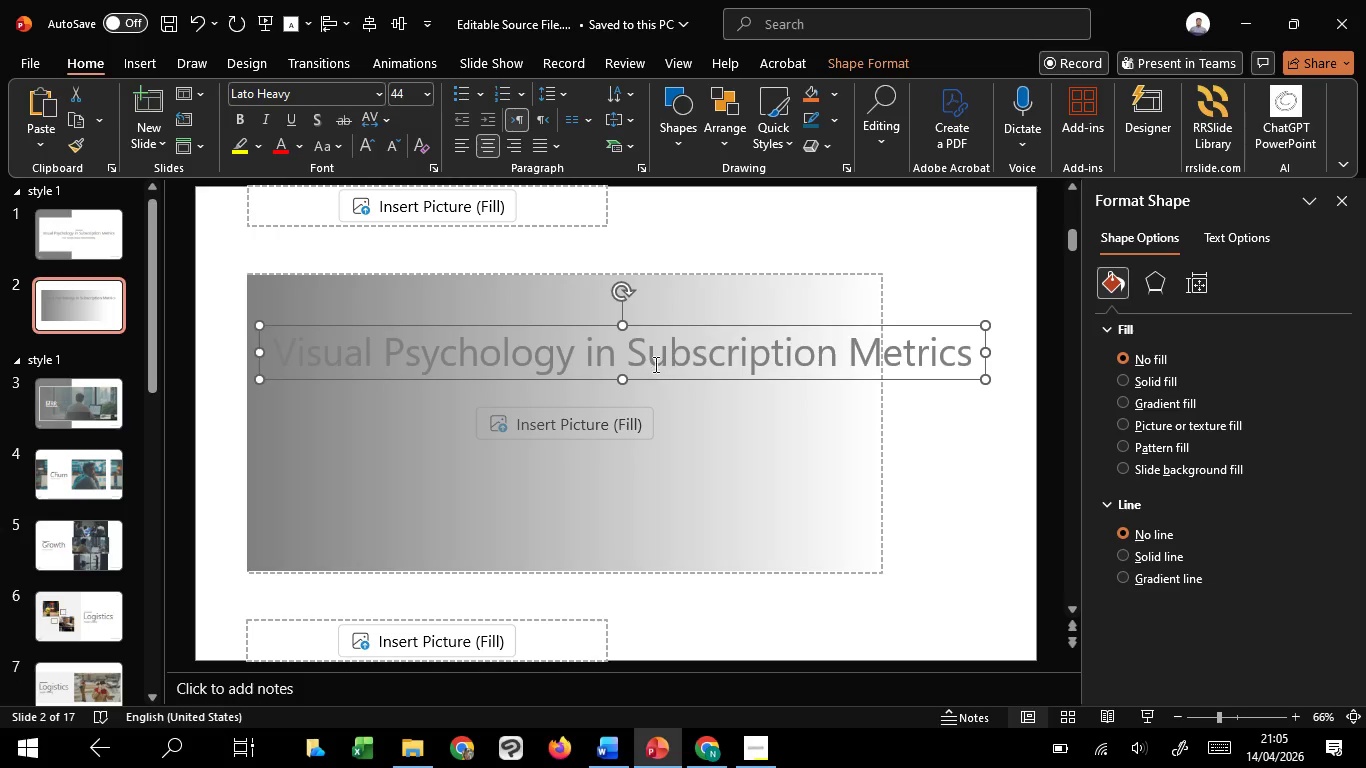 
left_click([654, 358])
 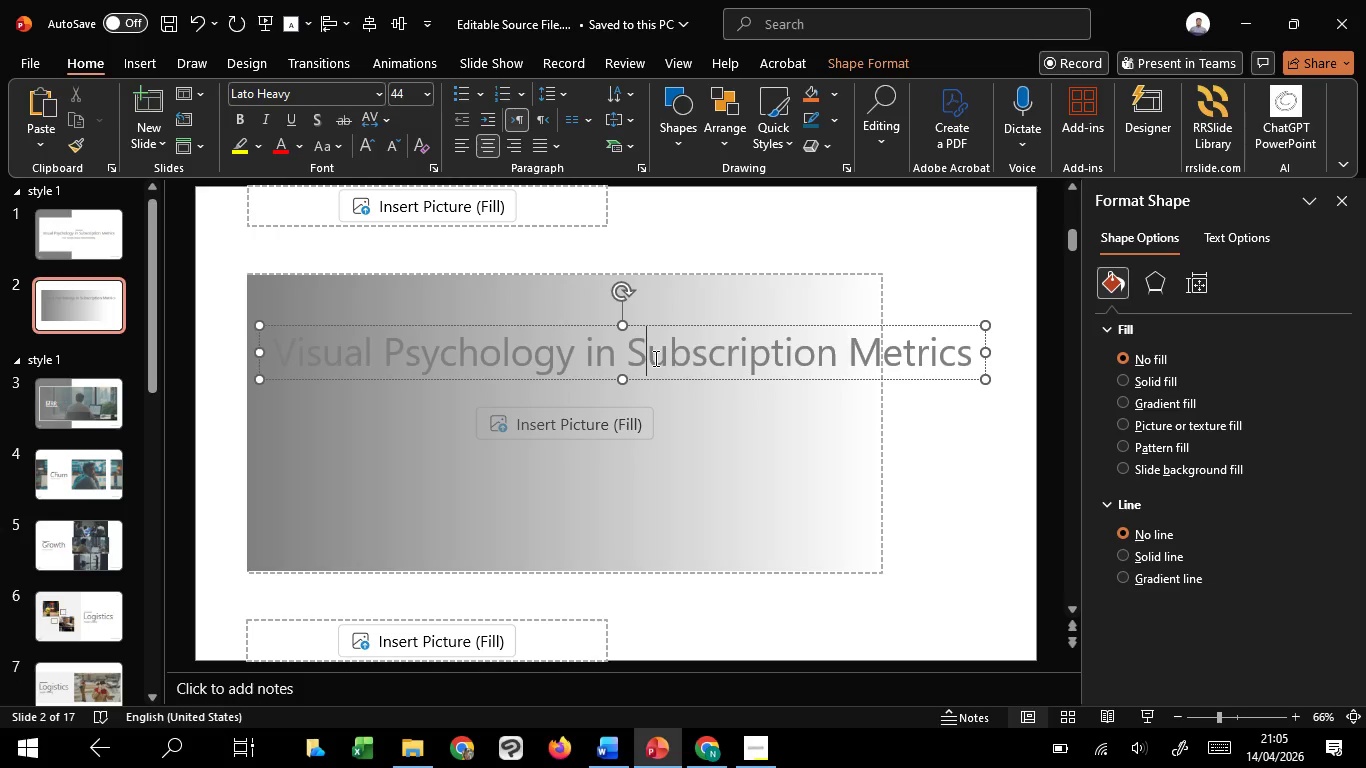 
key(Control+A)
 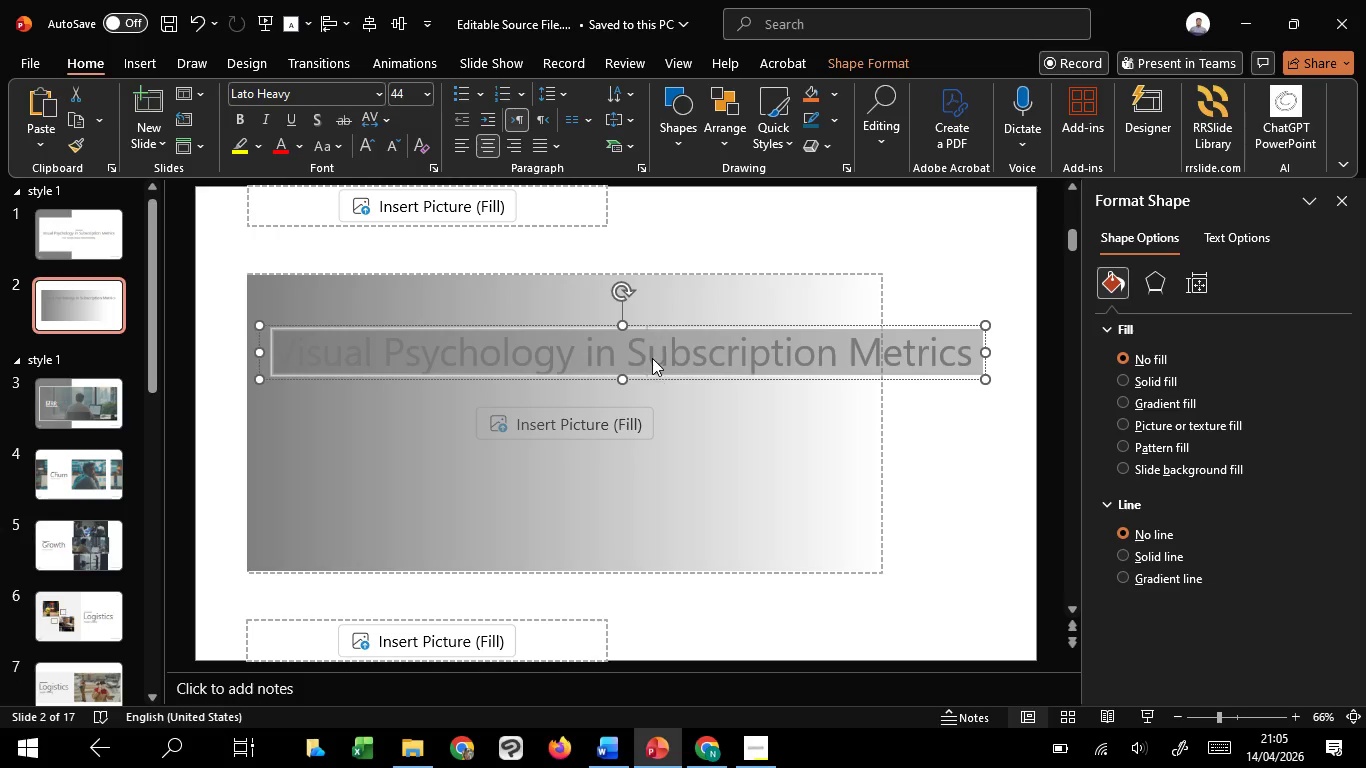 
right_click([652, 358])
 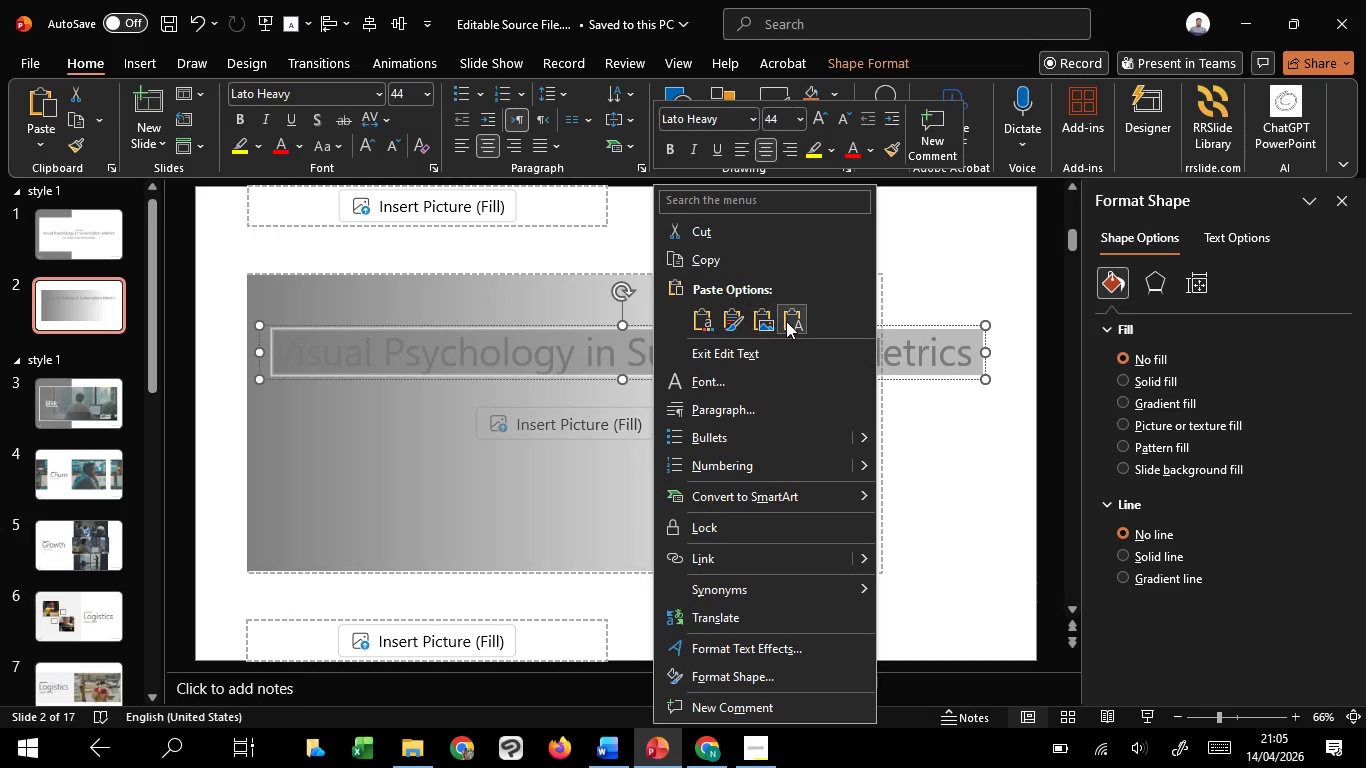 
left_click([786, 321])
 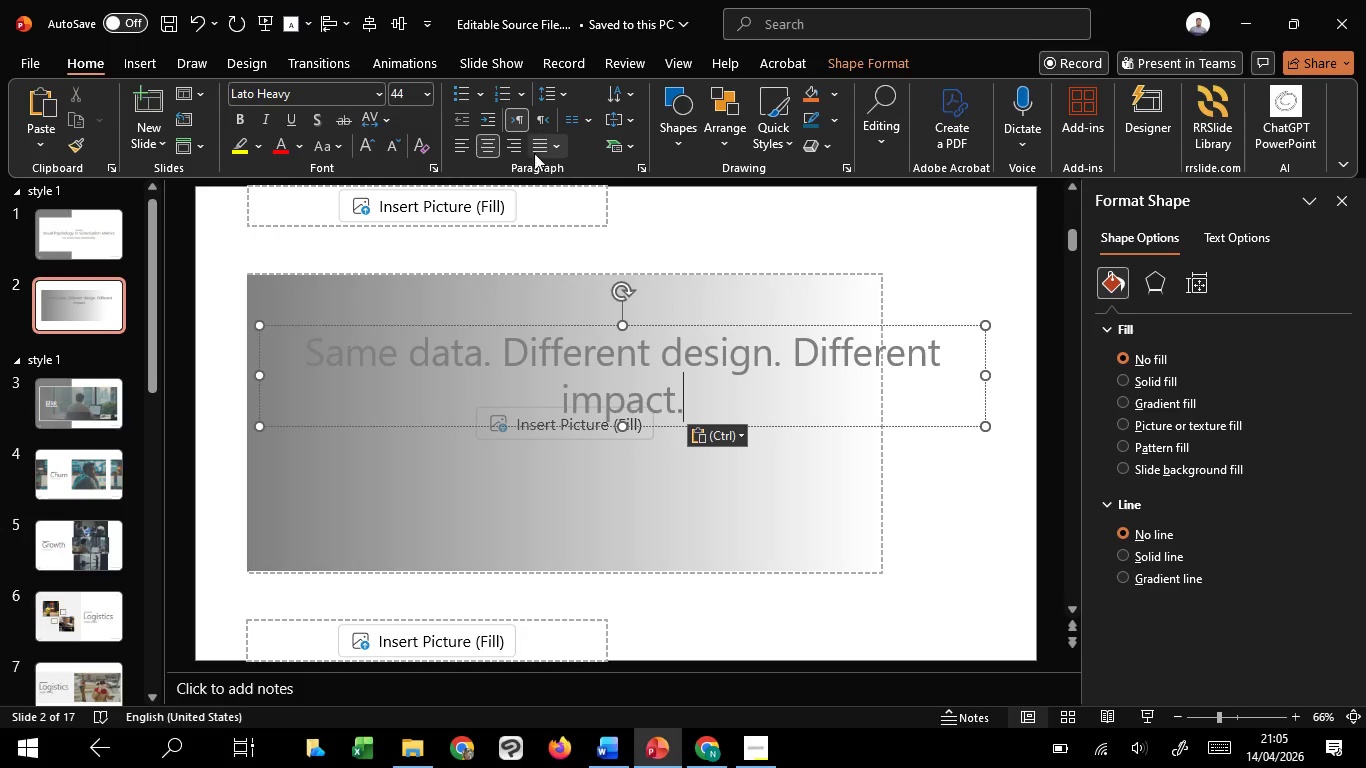 
left_click([493, 145])
 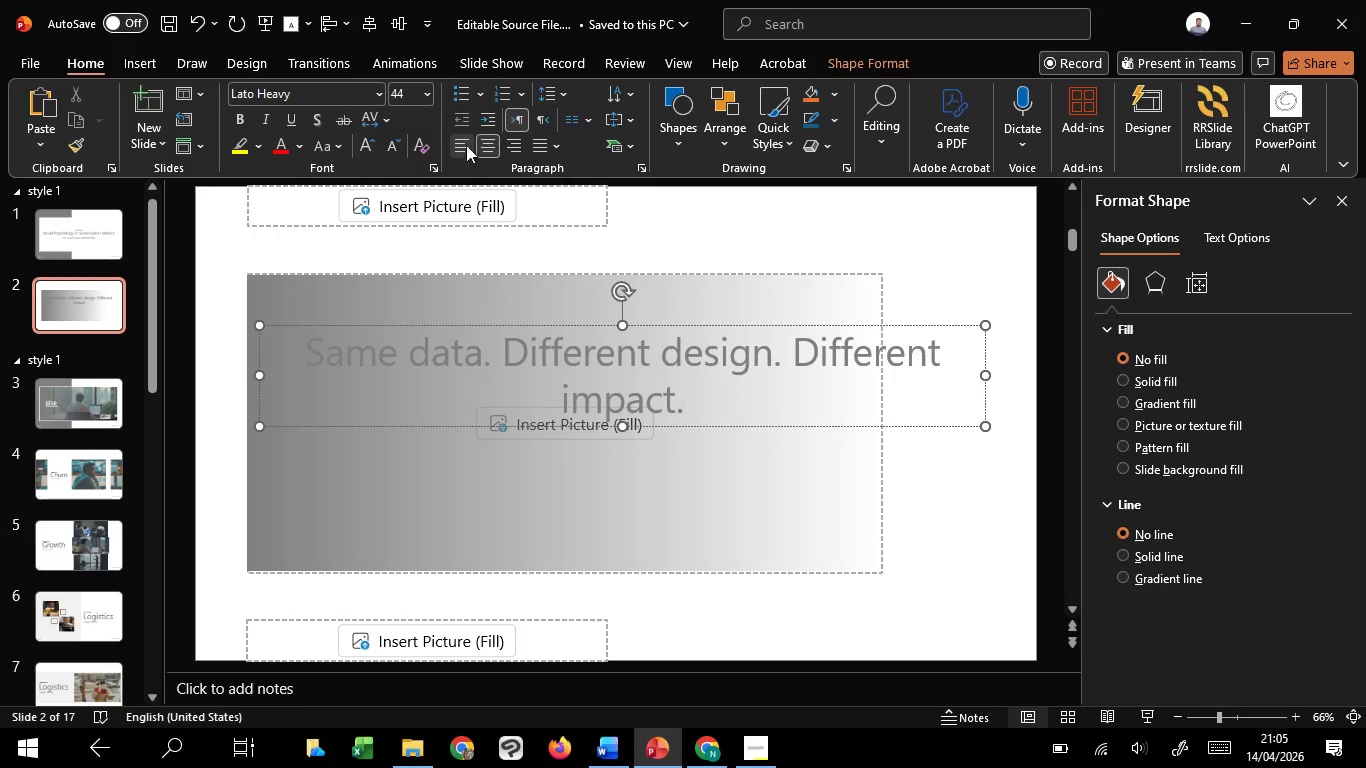 
left_click([458, 139])
 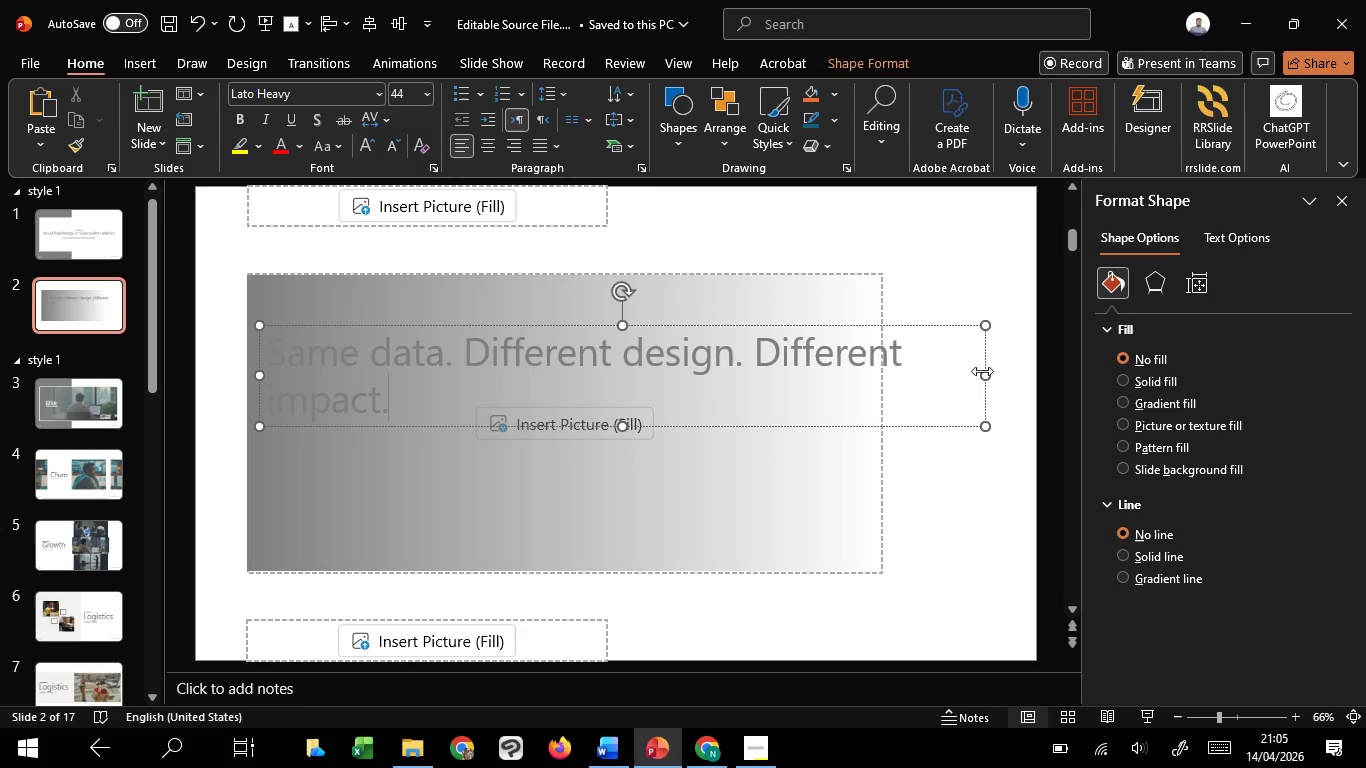 
left_click_drag(start_coordinate=[982, 371], to_coordinate=[751, 382])
 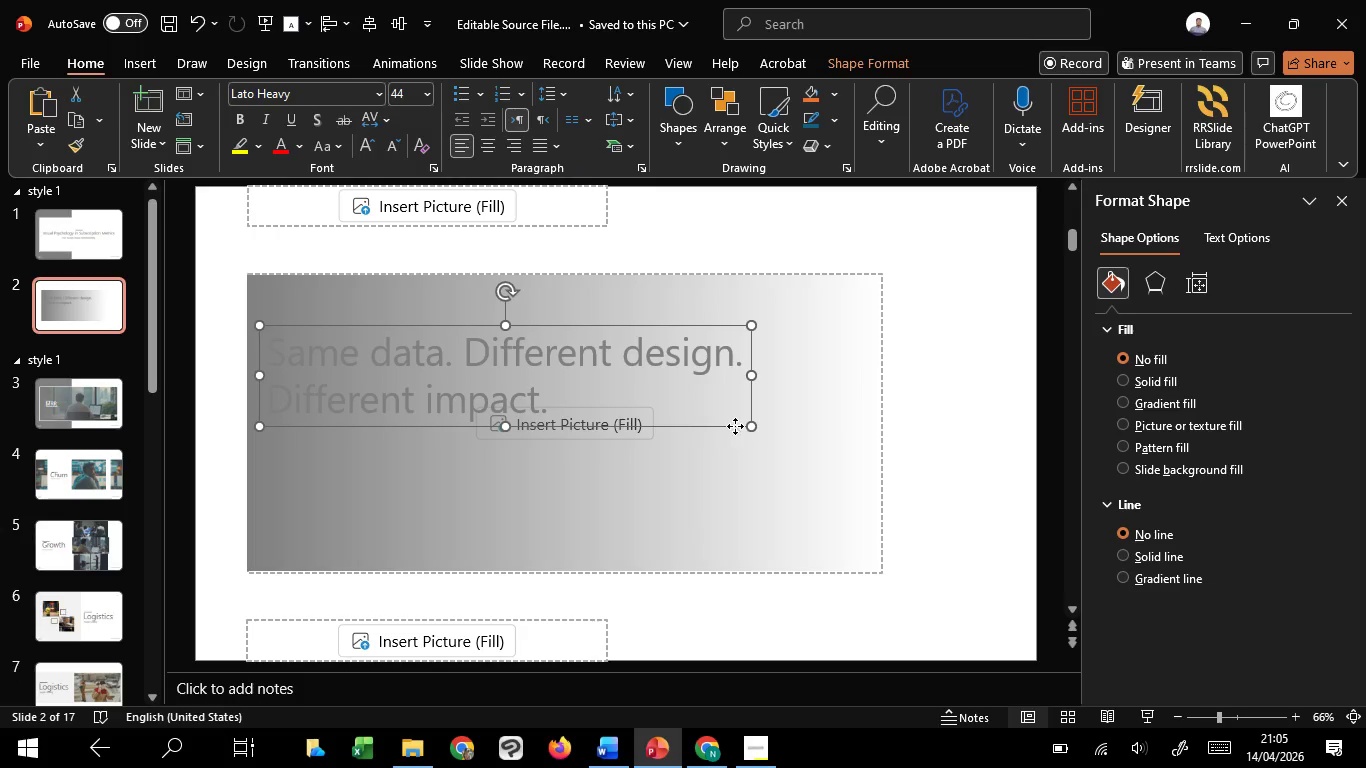 
left_click_drag(start_coordinate=[735, 426], to_coordinate=[750, 473])
 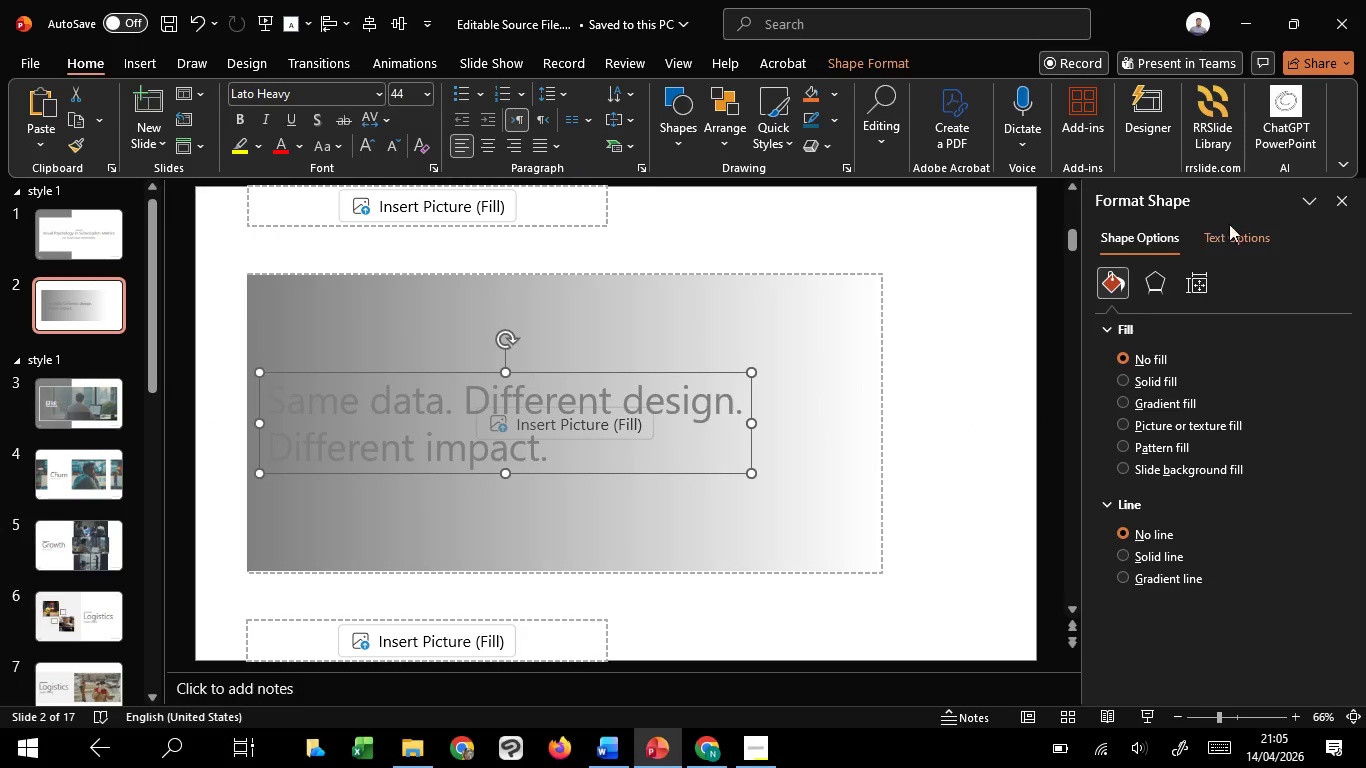 
hold_key(key=ShiftLeft, duration=1.51)
 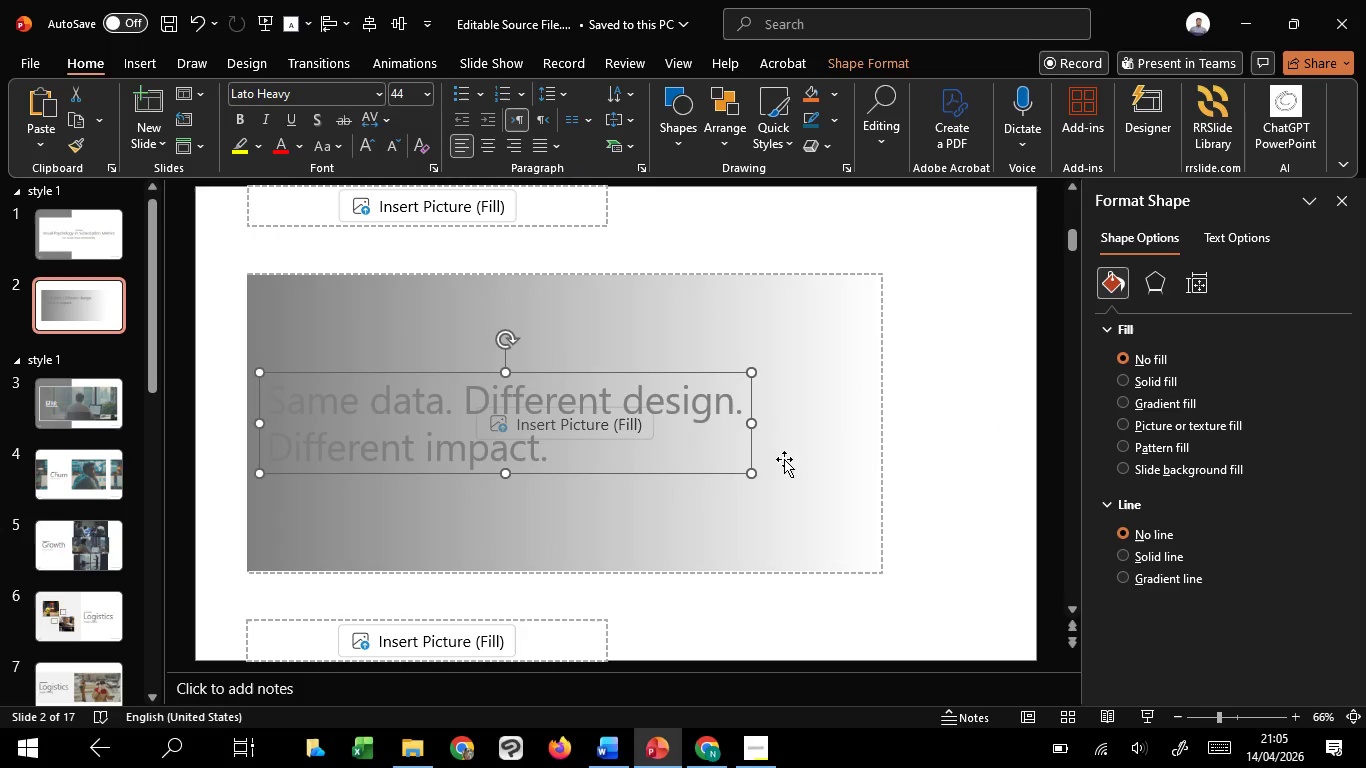 
key(Shift+ShiftLeft)
 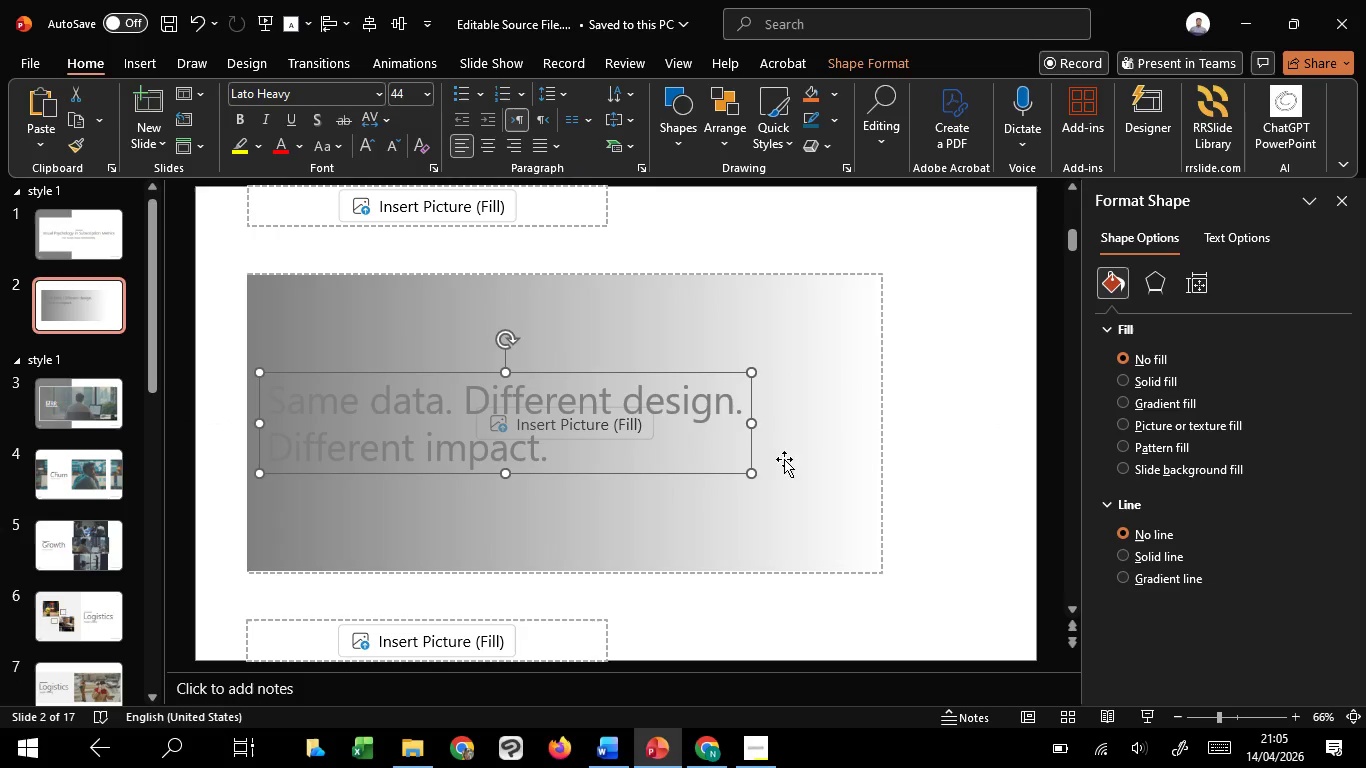 
key(Shift+ShiftLeft)
 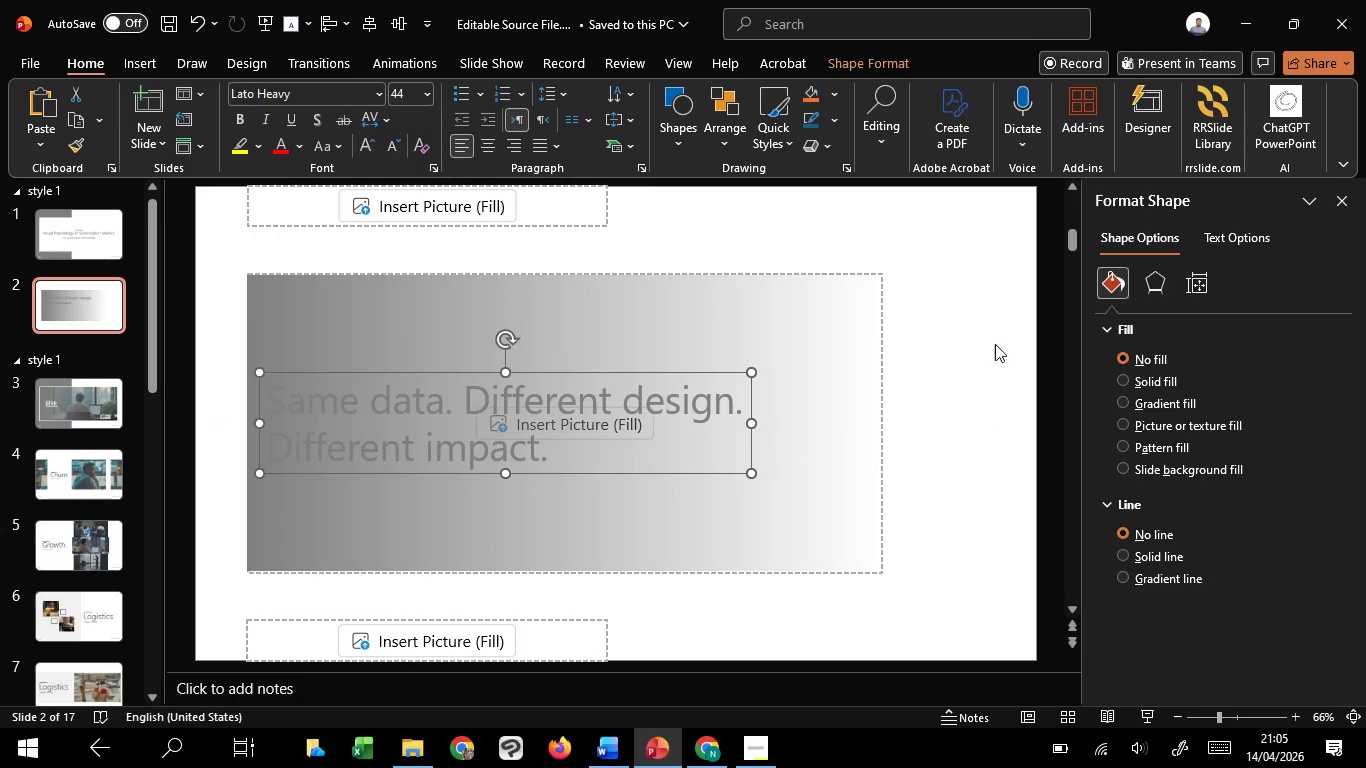 
key(Shift+ShiftLeft)
 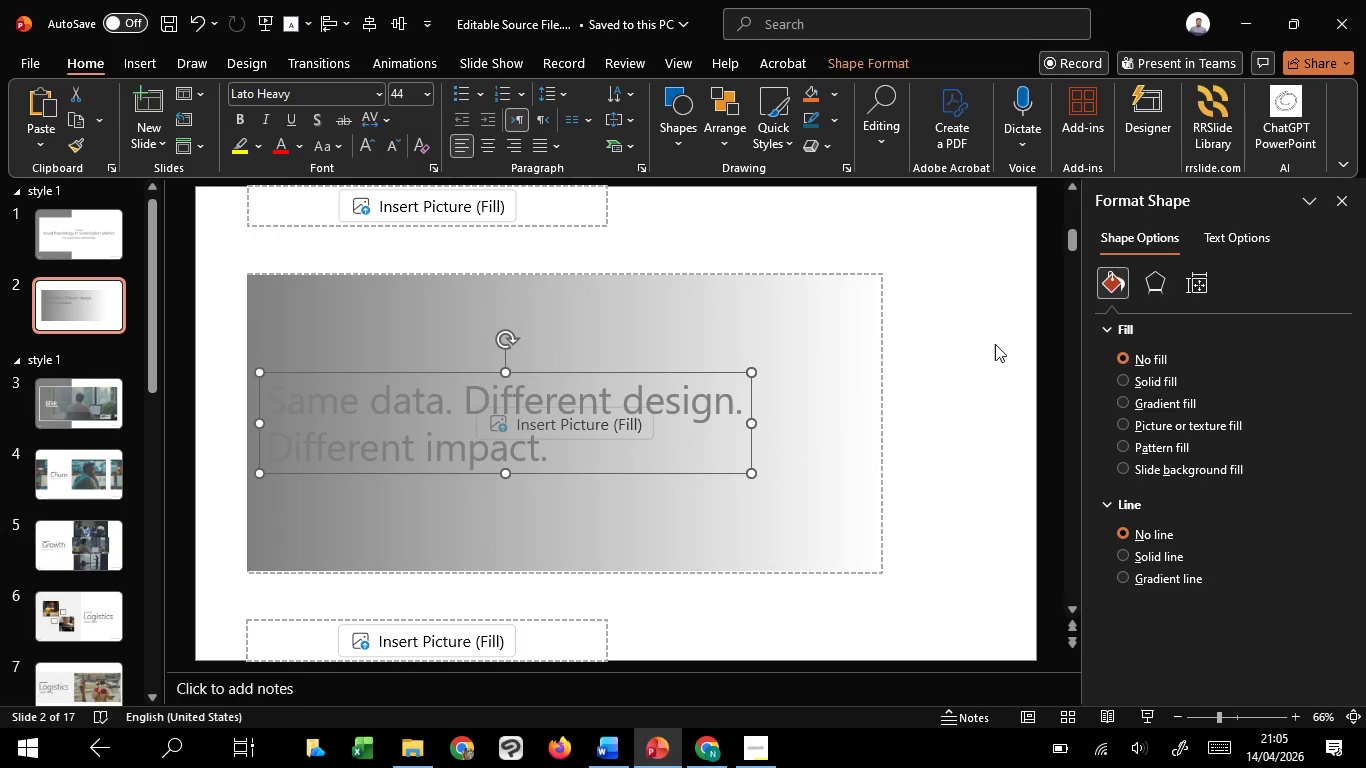 
key(Shift+ShiftLeft)
 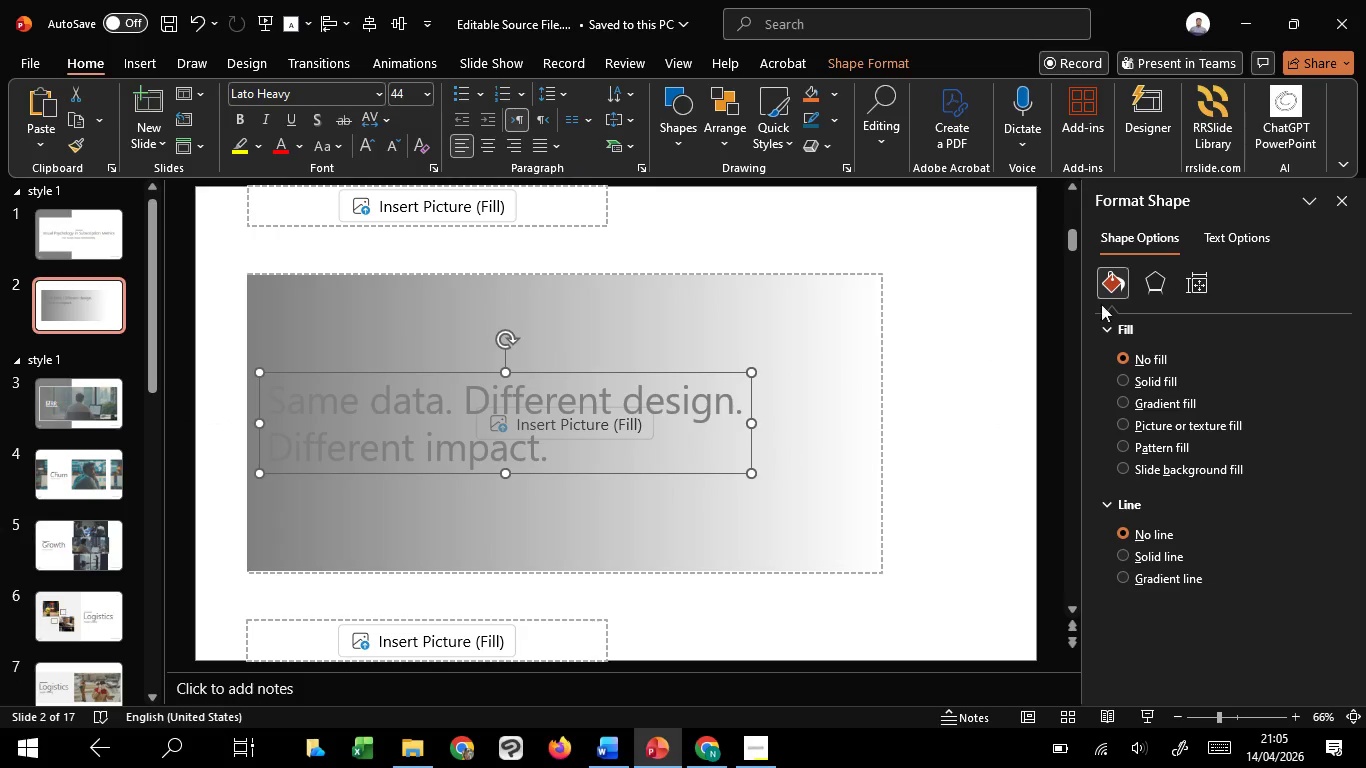 
key(Shift+ShiftLeft)
 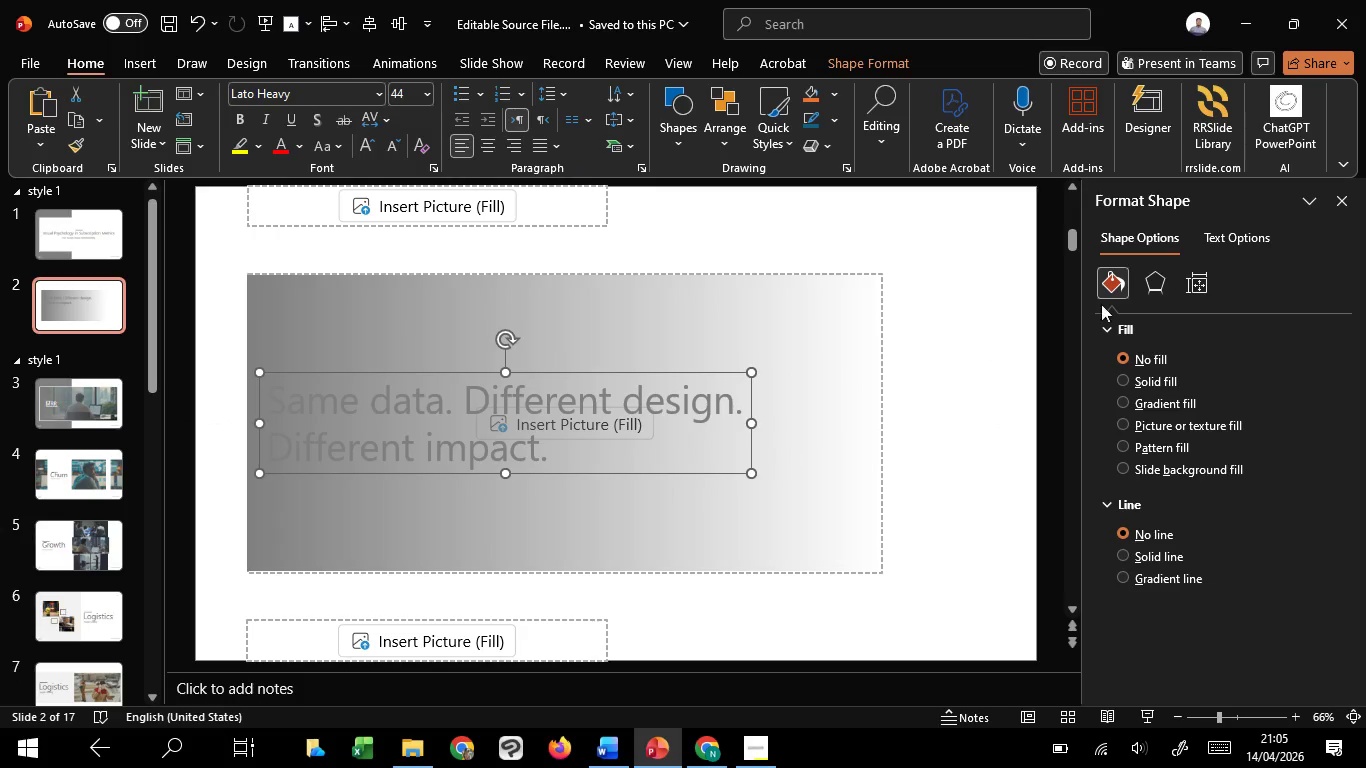 
key(Shift+ShiftLeft)
 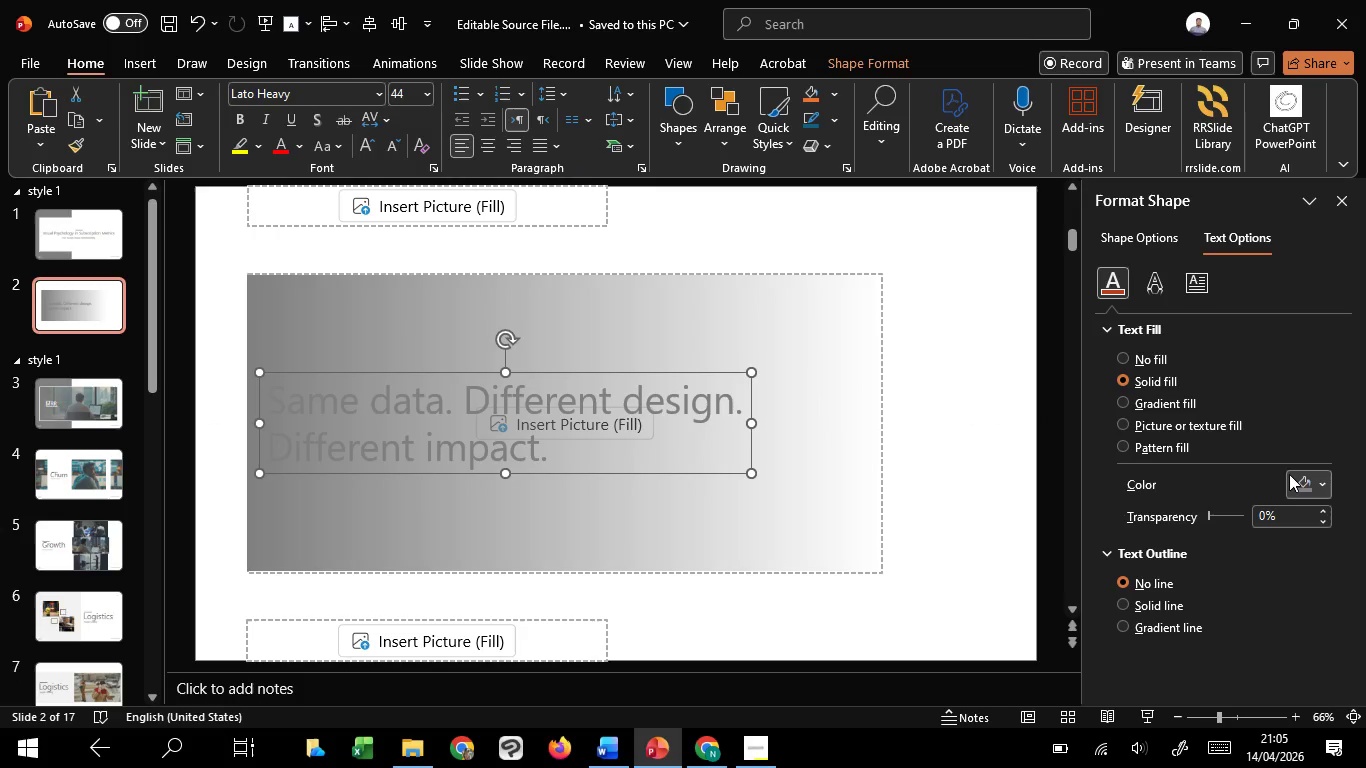 
left_click([1298, 477])
 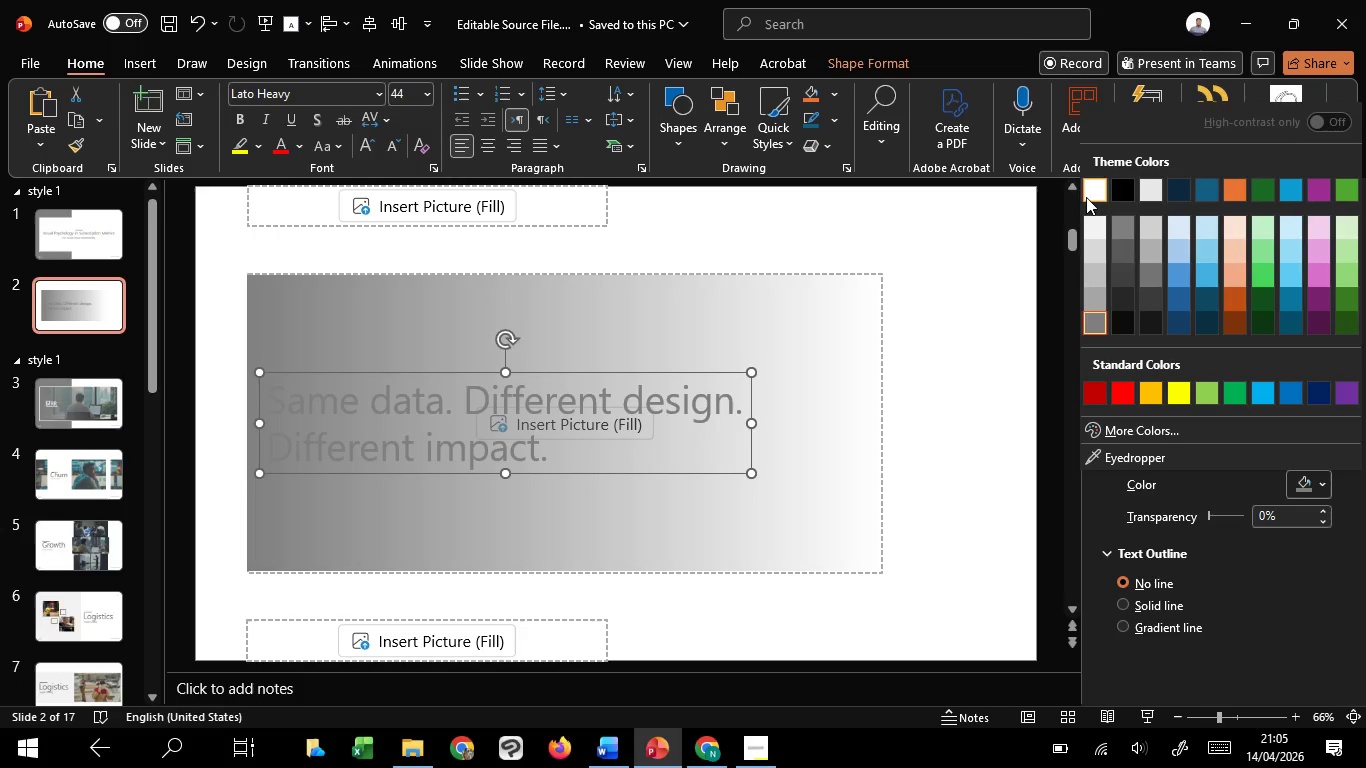 
left_click([1086, 197])
 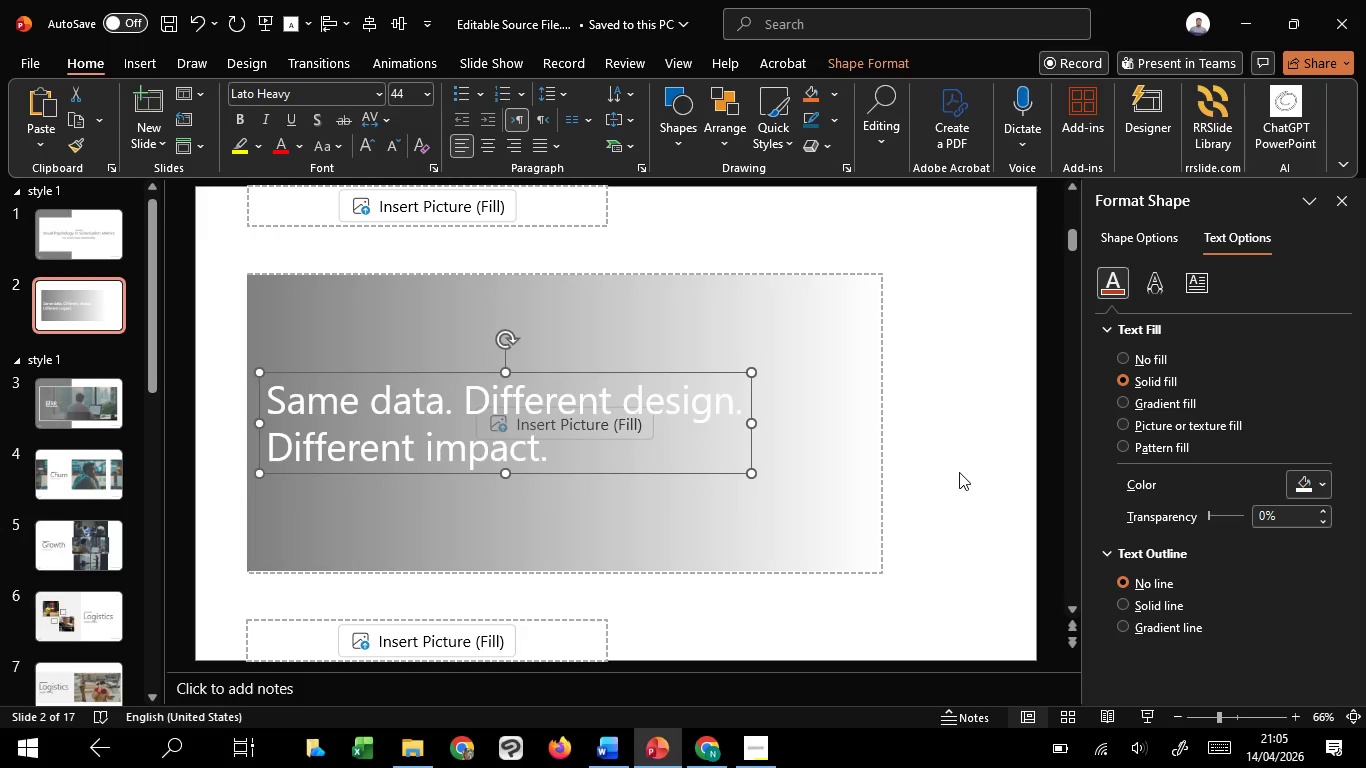 
left_click([959, 472])
 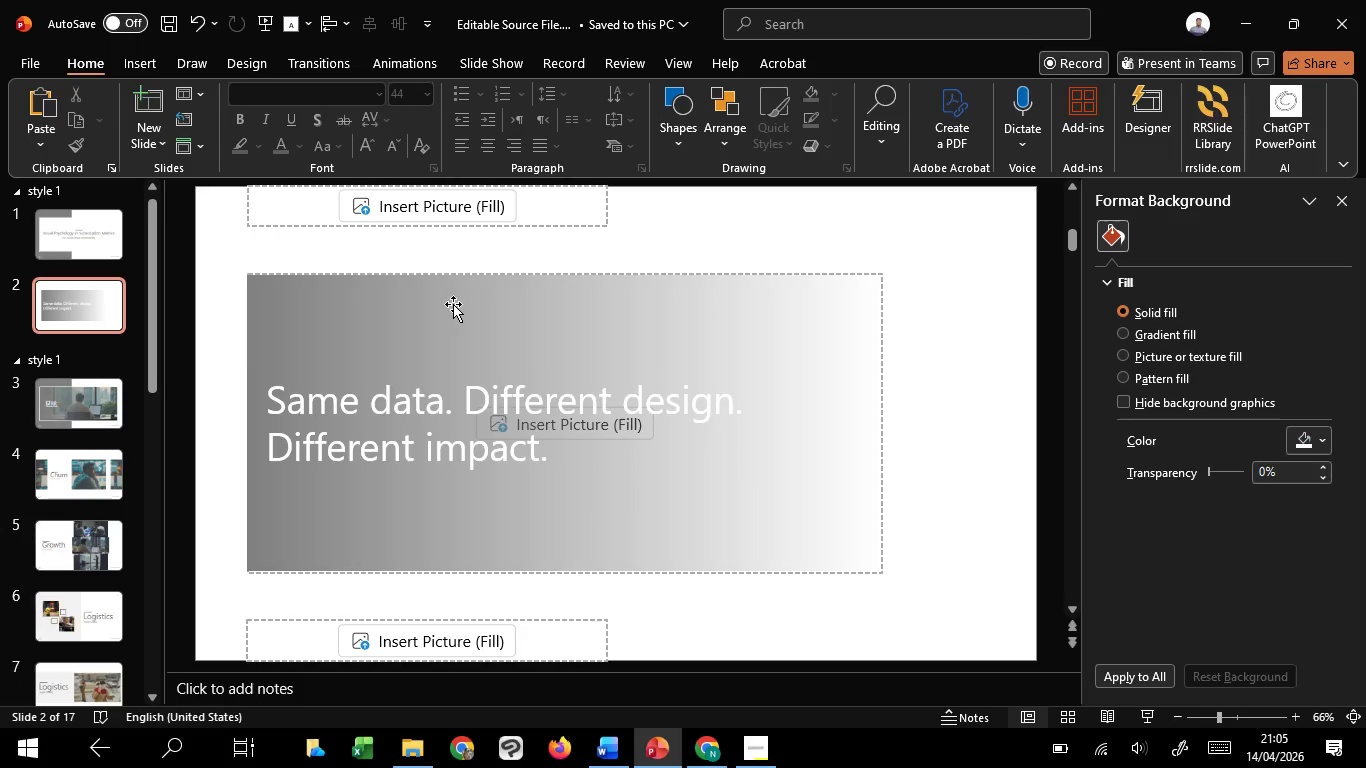 
left_click([453, 304])
 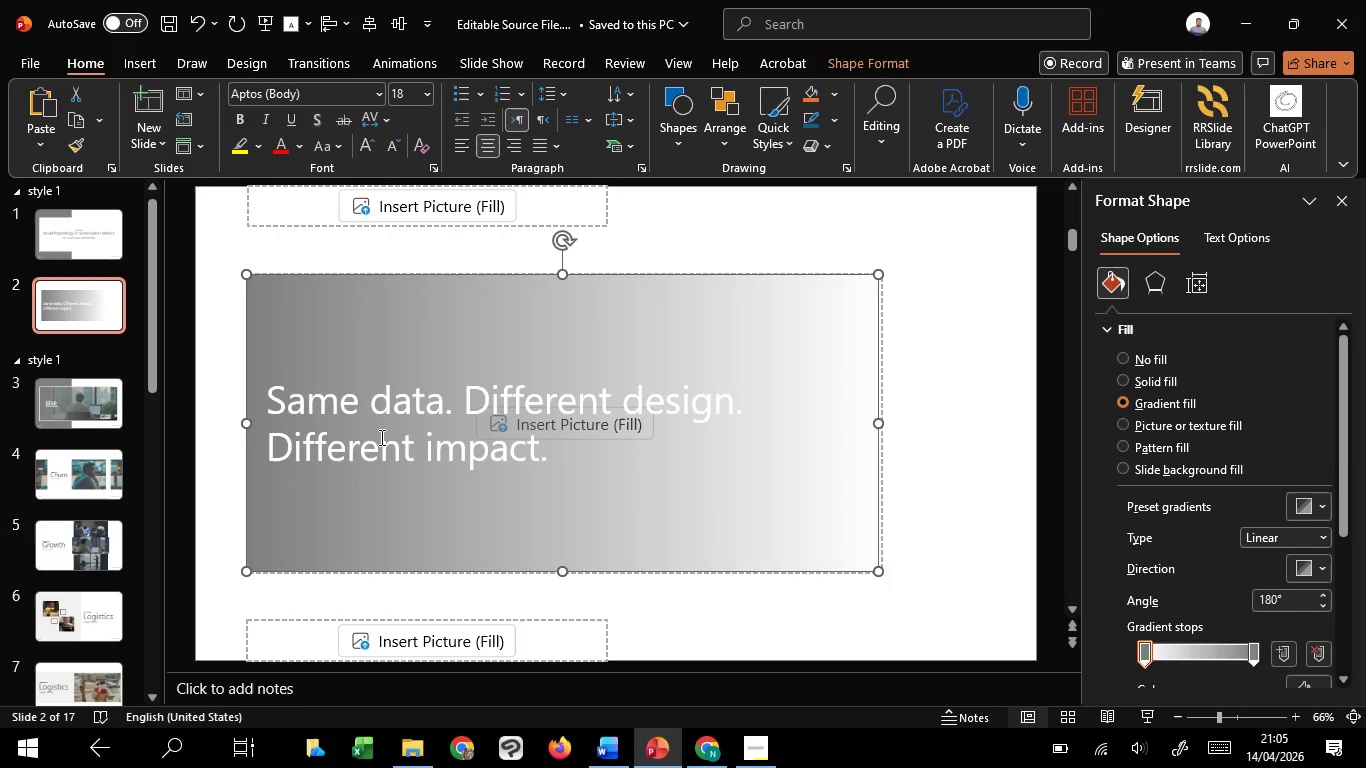 
left_click([380, 437])
 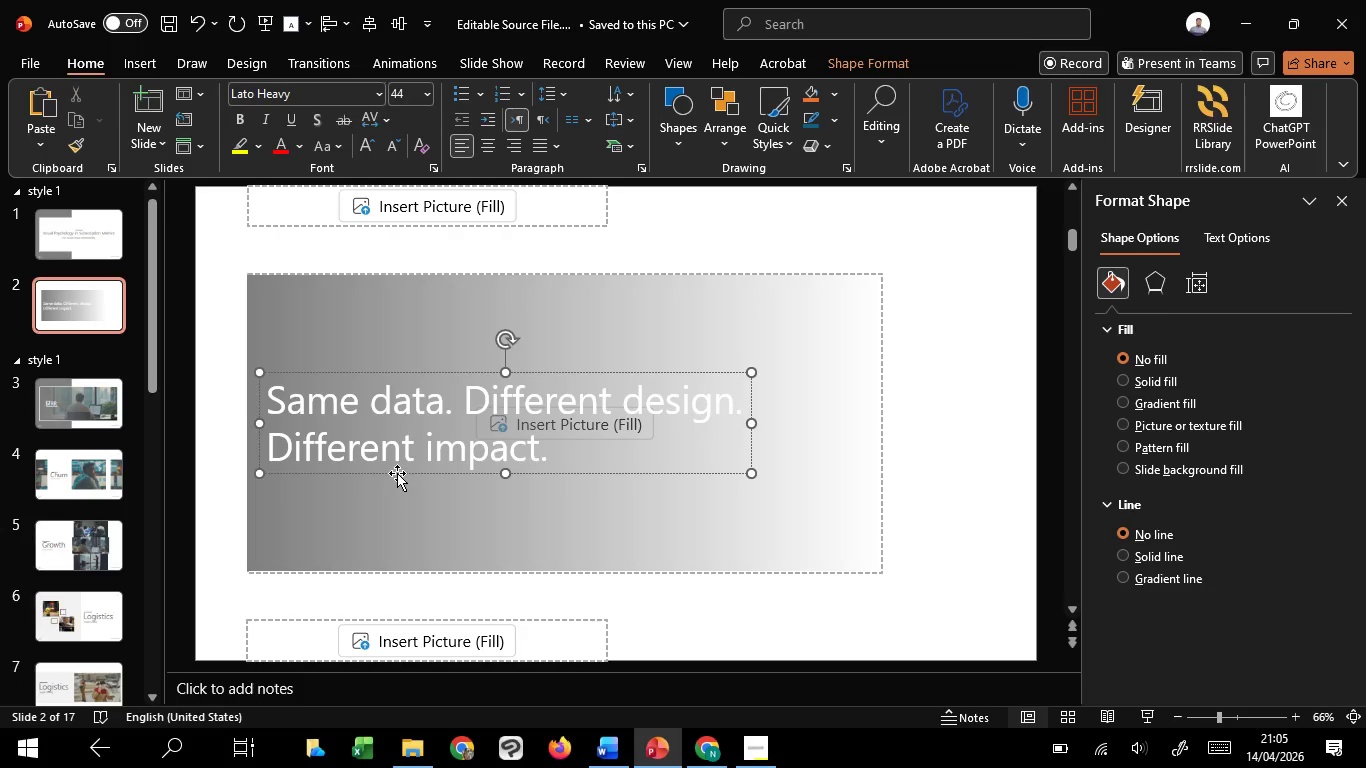 
left_click([397, 473])
 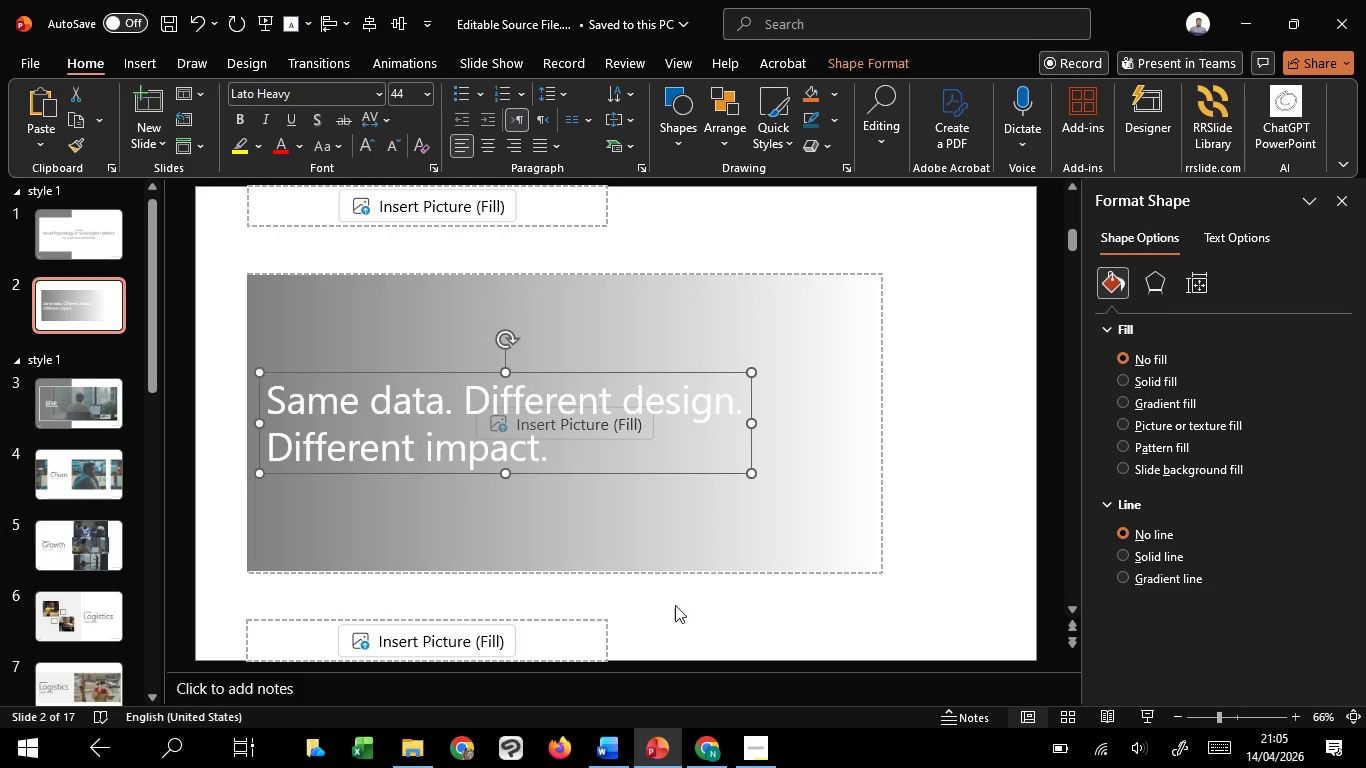 
left_click([605, 631])
 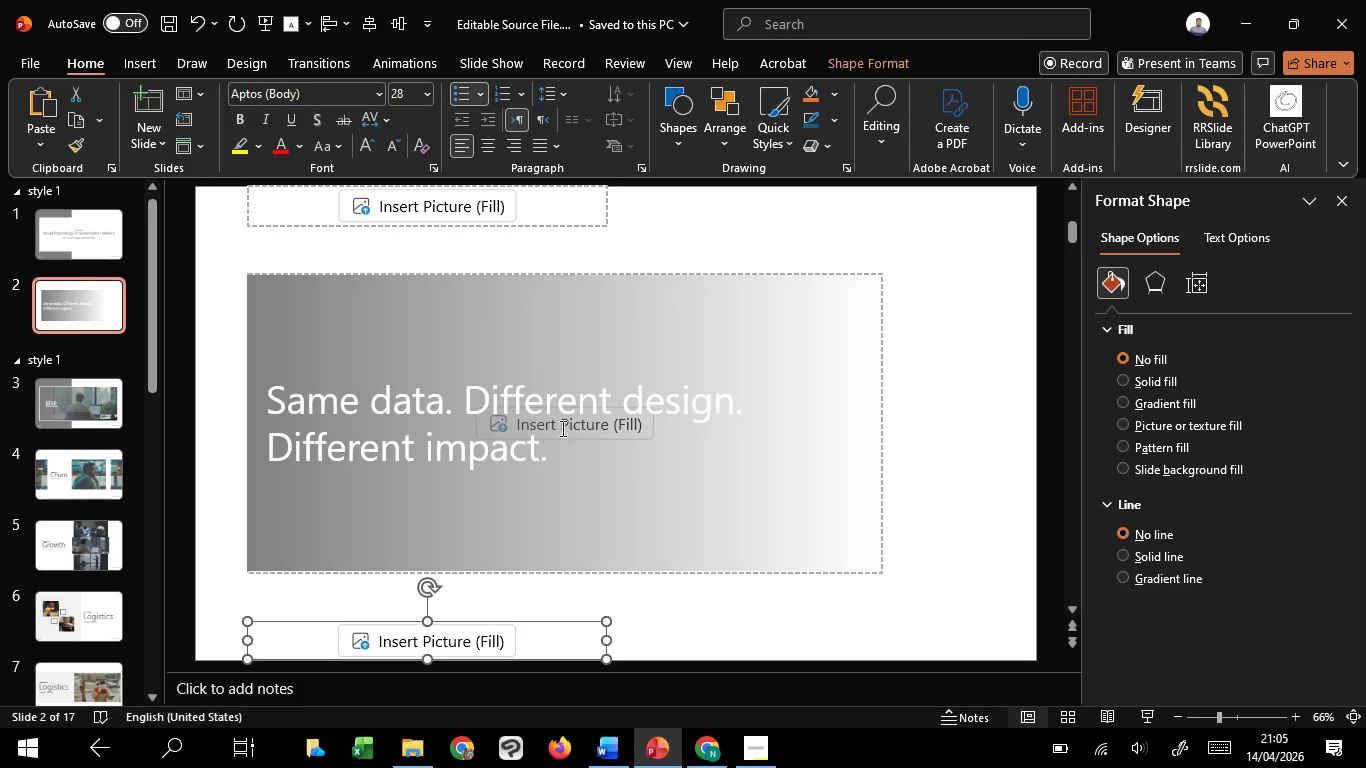 
hold_key(key=ShiftLeft, duration=1.51)
left_click([566, 233])
 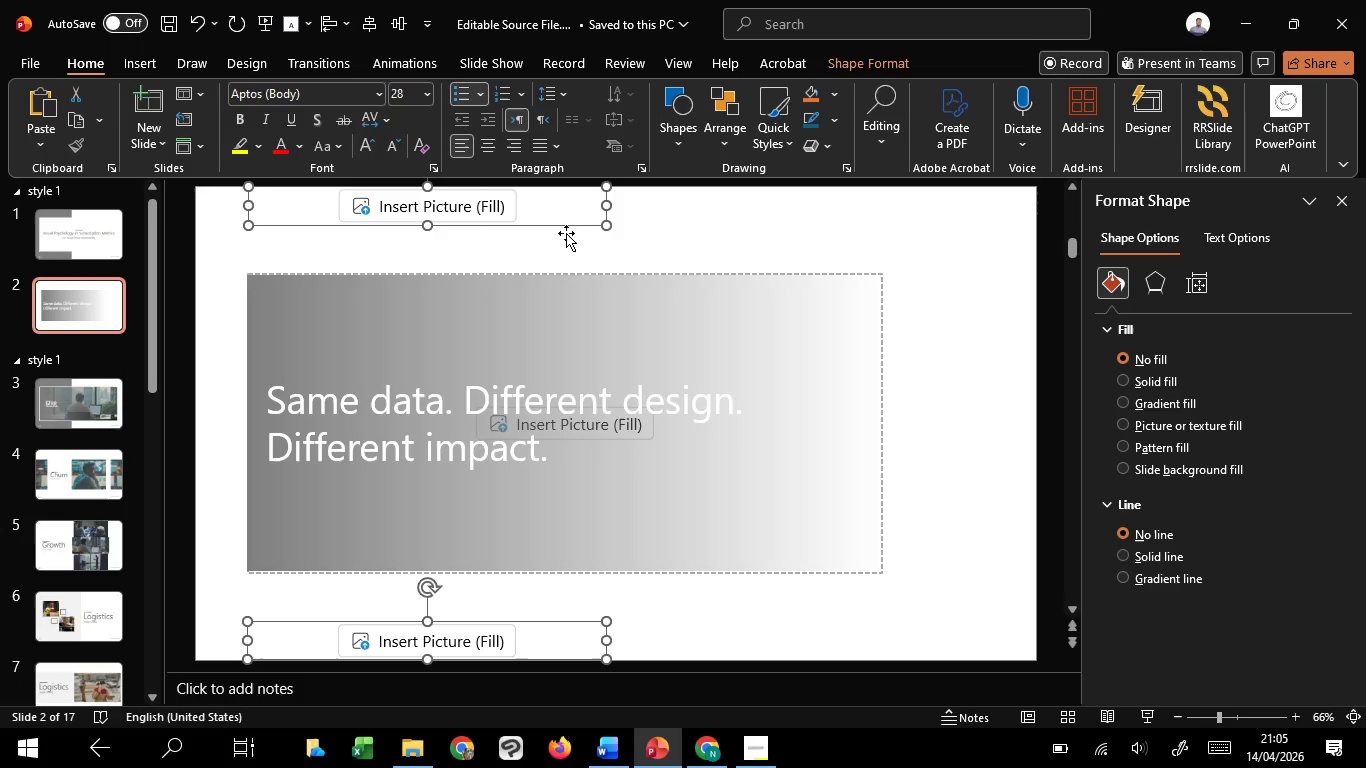 
key(Shift+ShiftLeft)
 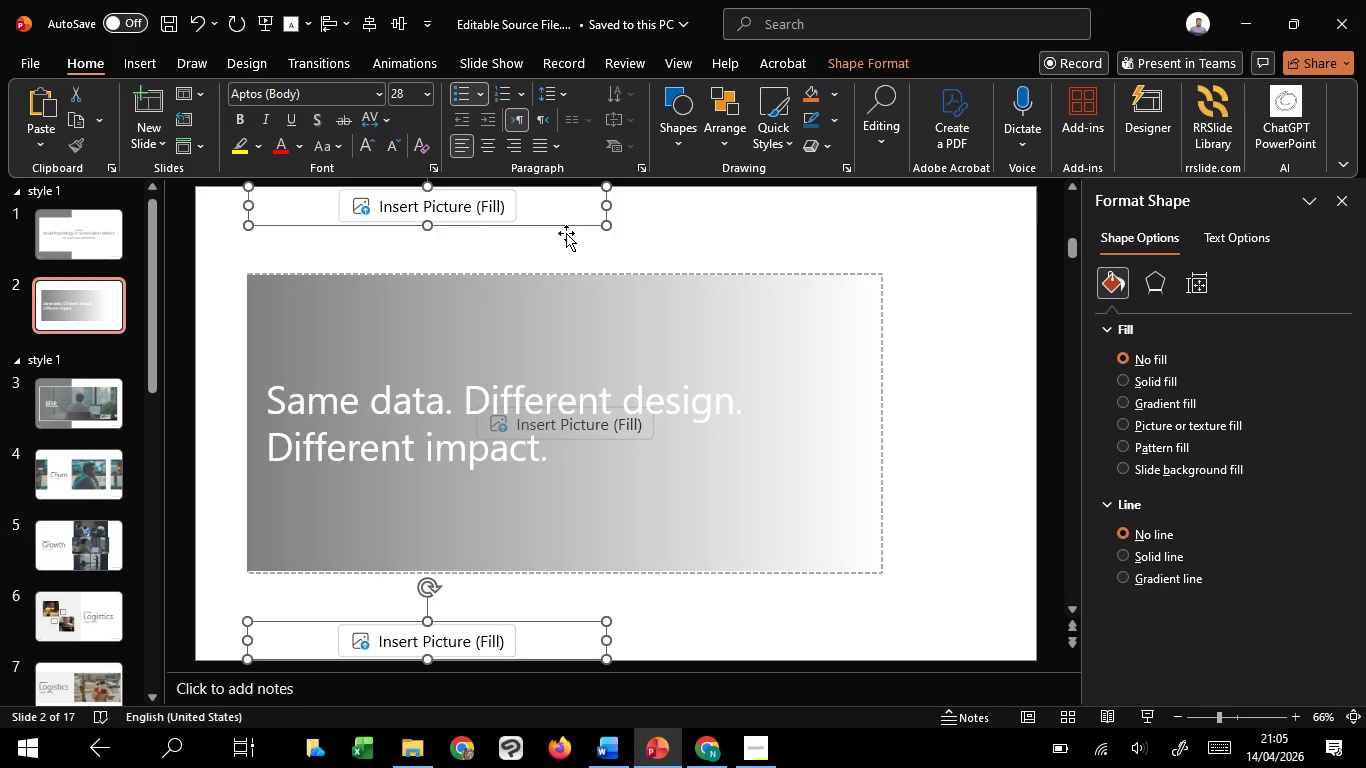 
key(Shift+ShiftLeft)
 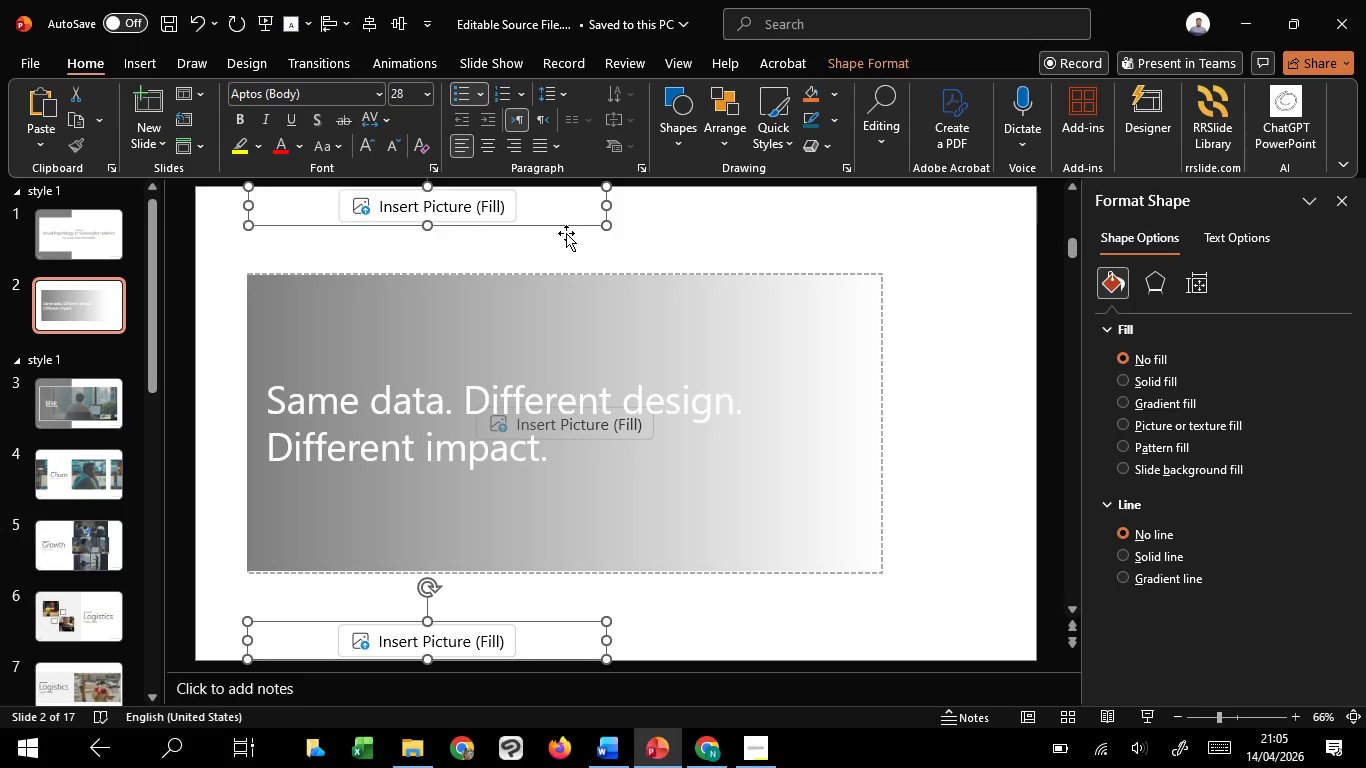 
key(Shift+ShiftLeft)
 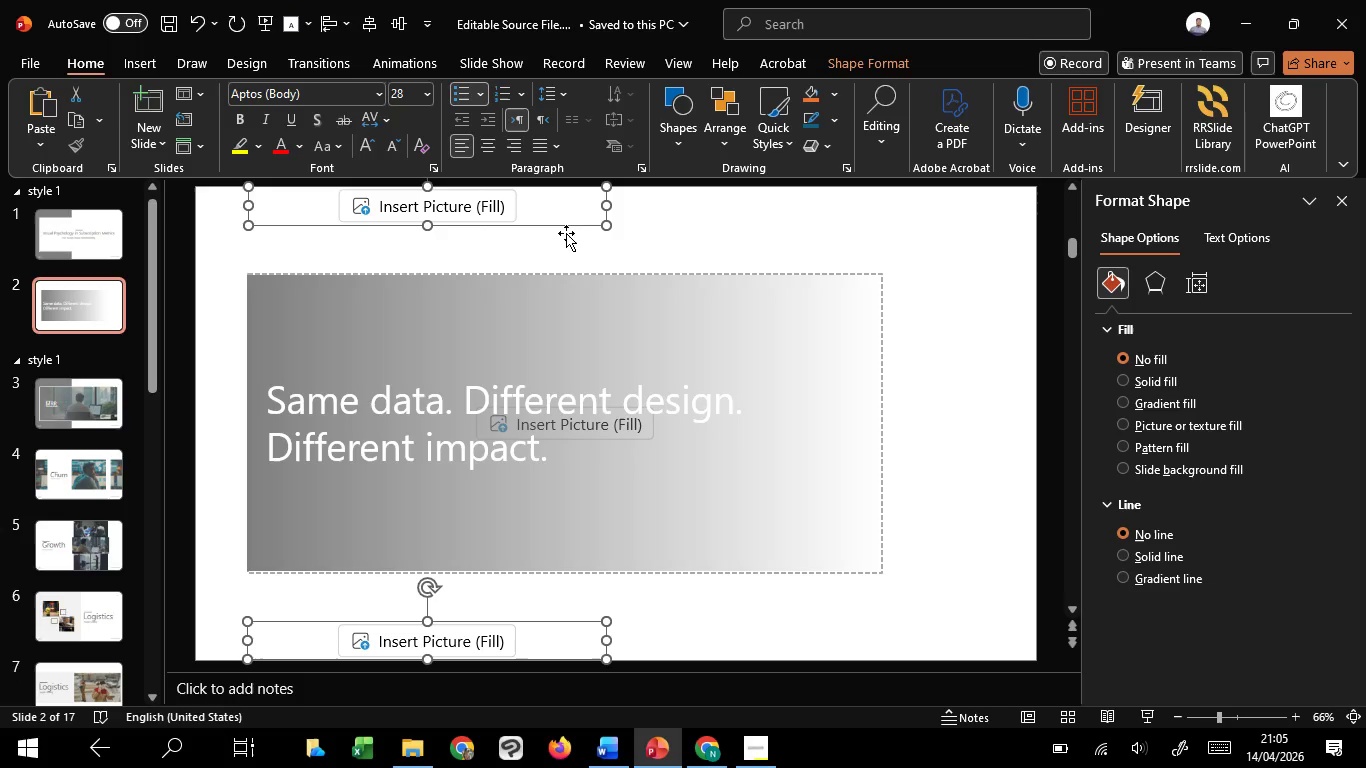 
key(Shift+ShiftLeft)
 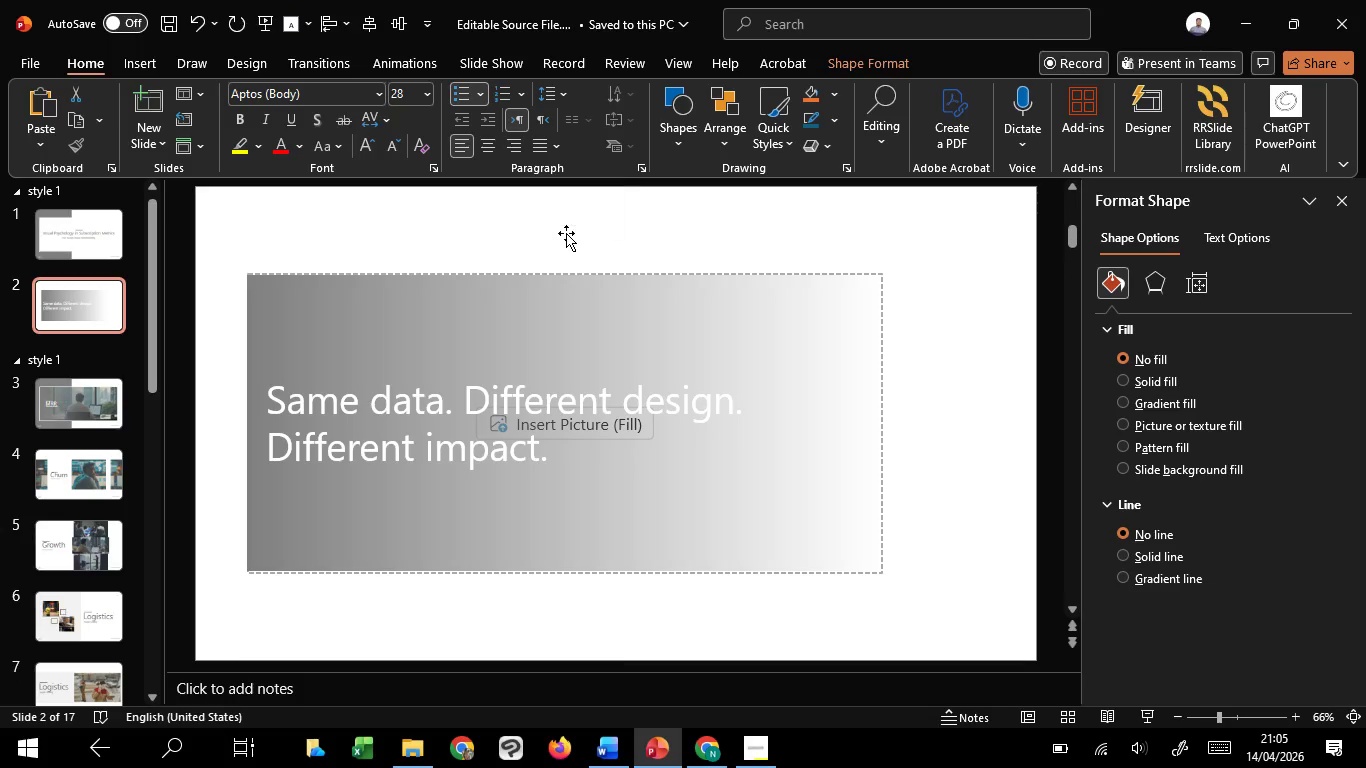 
key(Delete)
 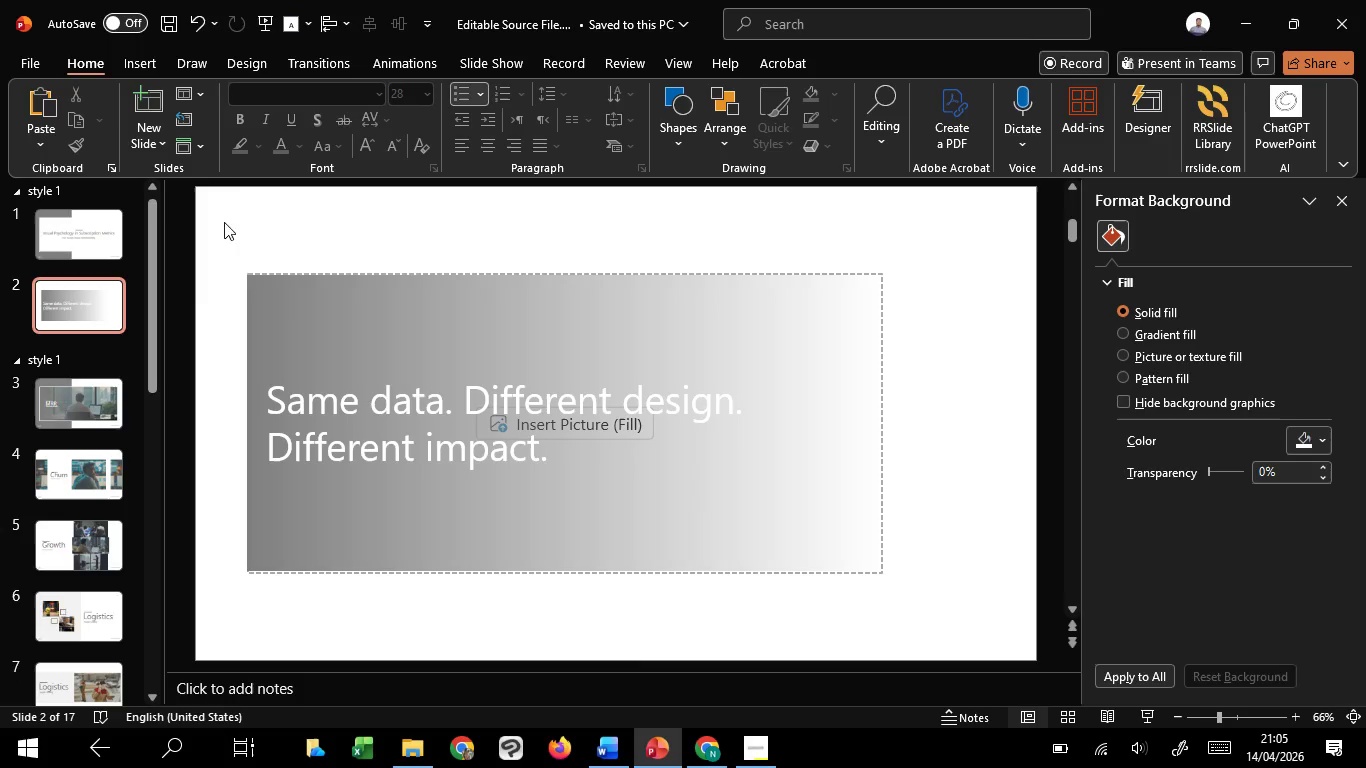 
left_click_drag(start_coordinate=[210, 215], to_coordinate=[944, 621])
 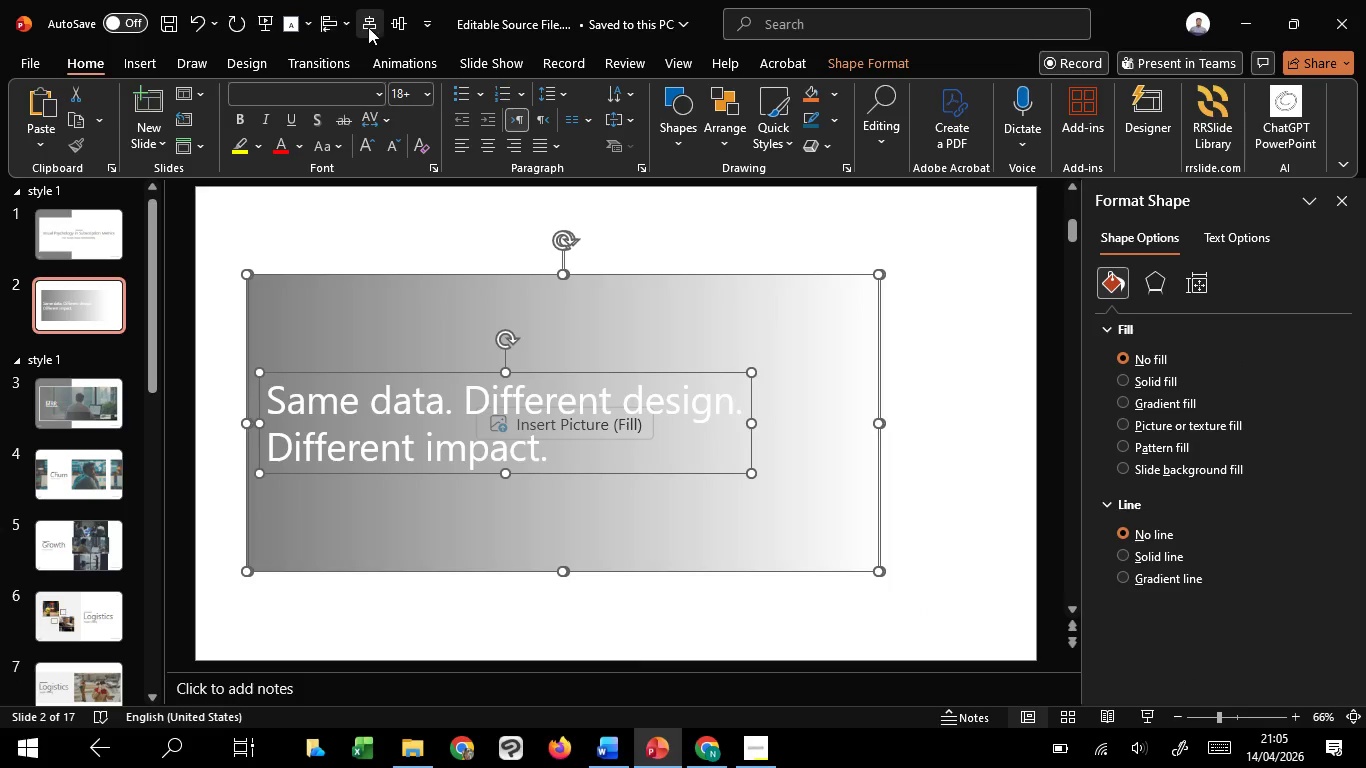 
left_click([368, 27])
 